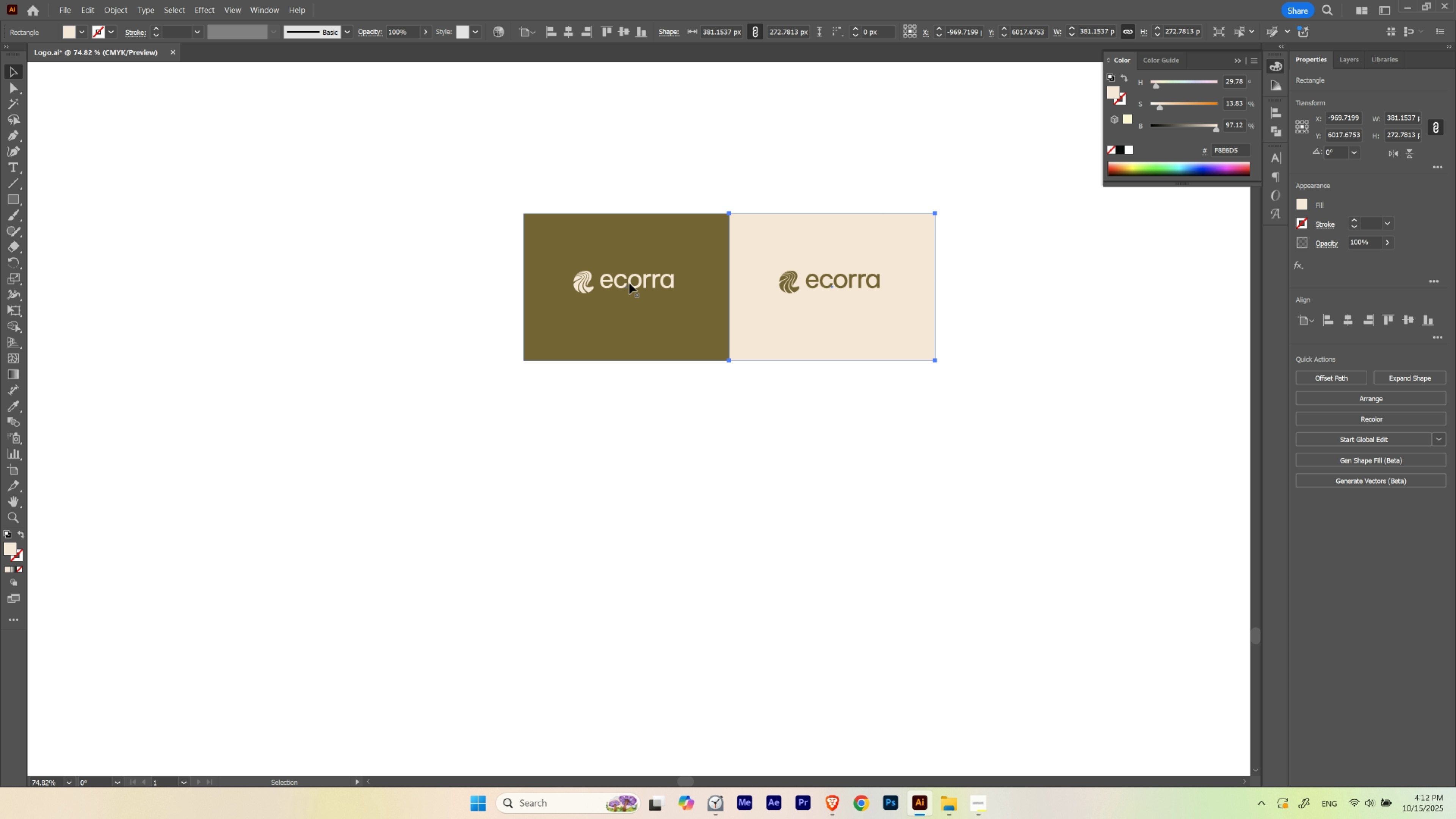 
hold_key(key=ShiftLeft, duration=1.24)
left_click([590, 289])
 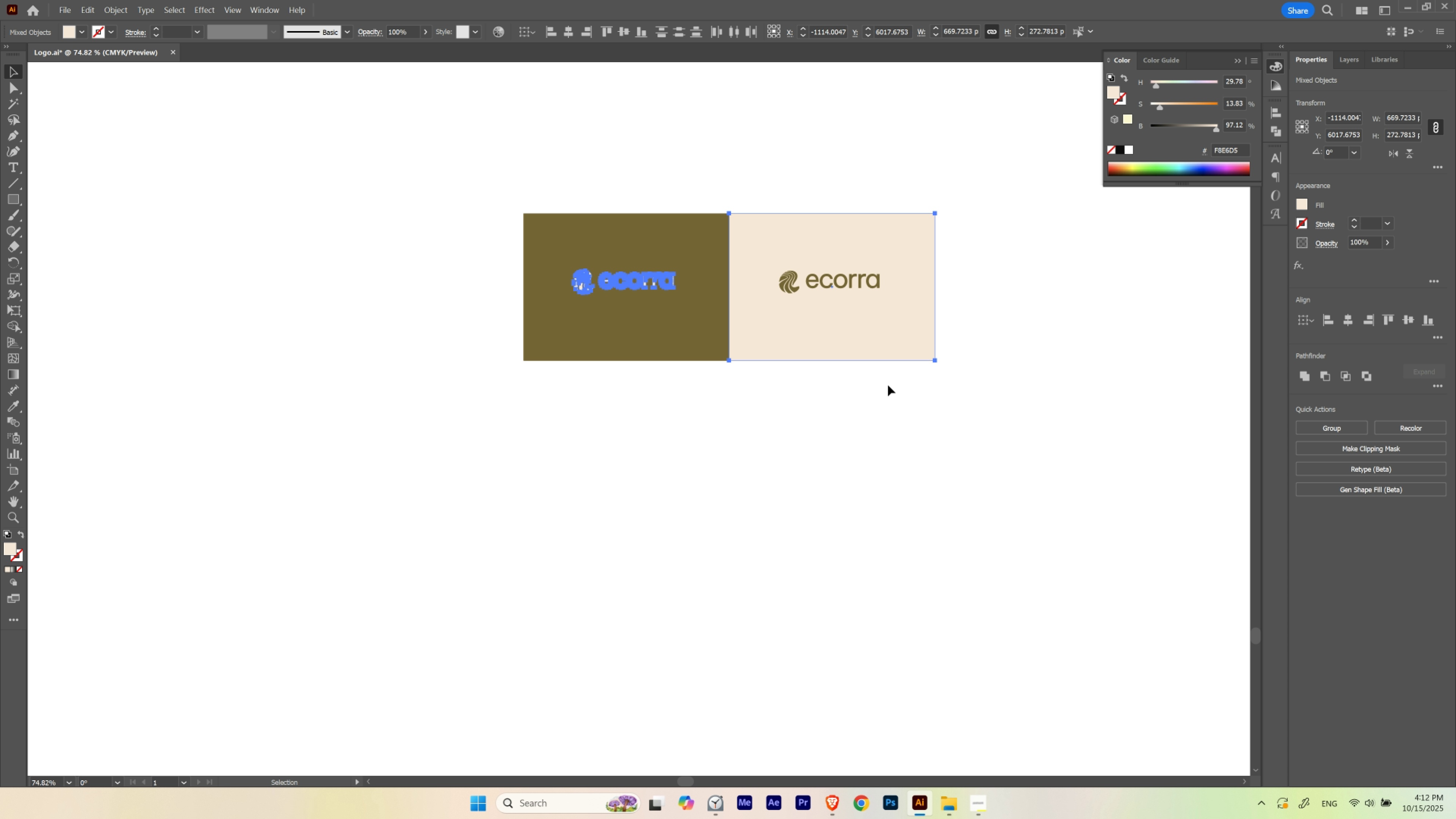 
key(Control+ControlLeft)
 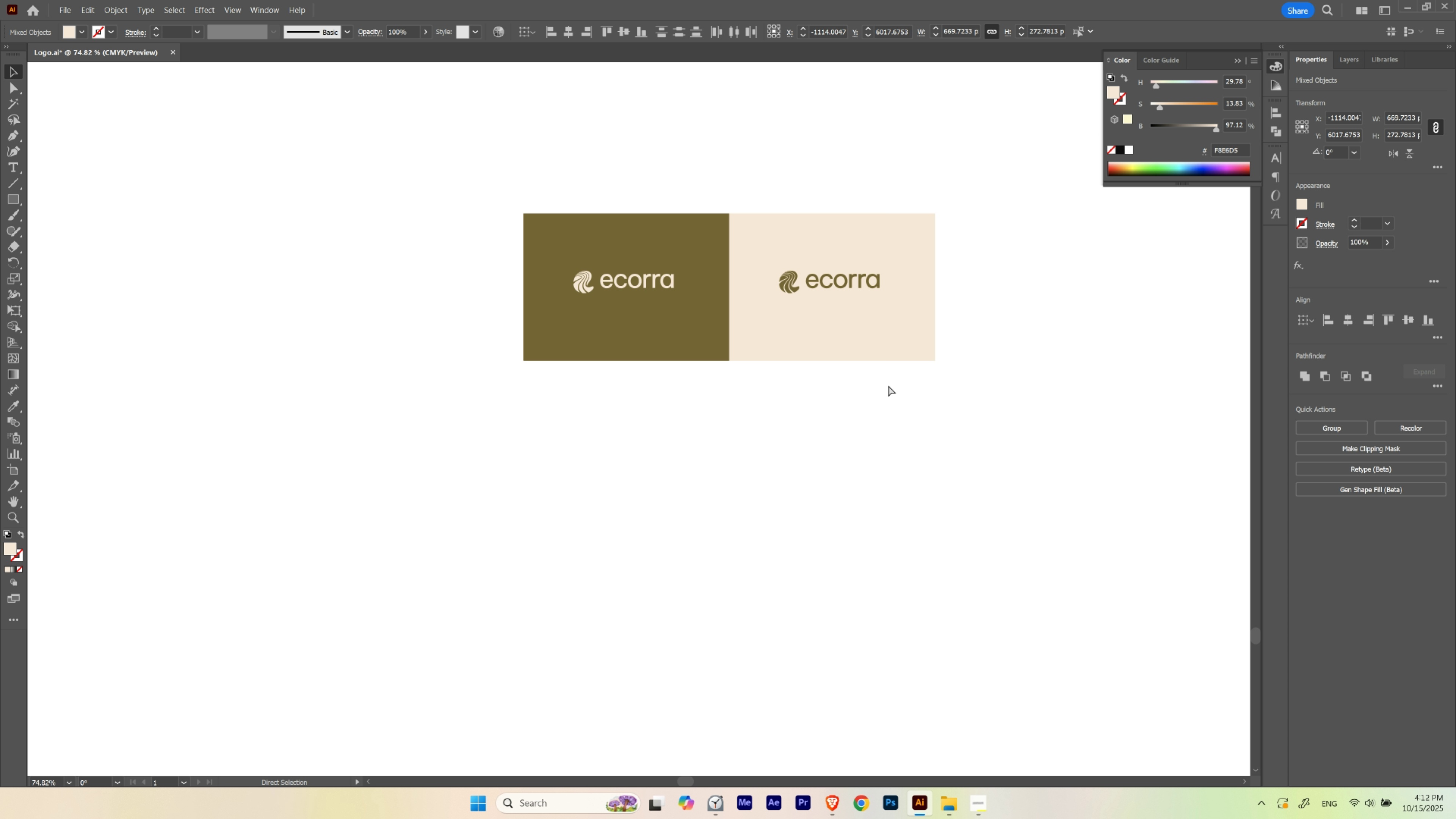 
key(Control+H)
 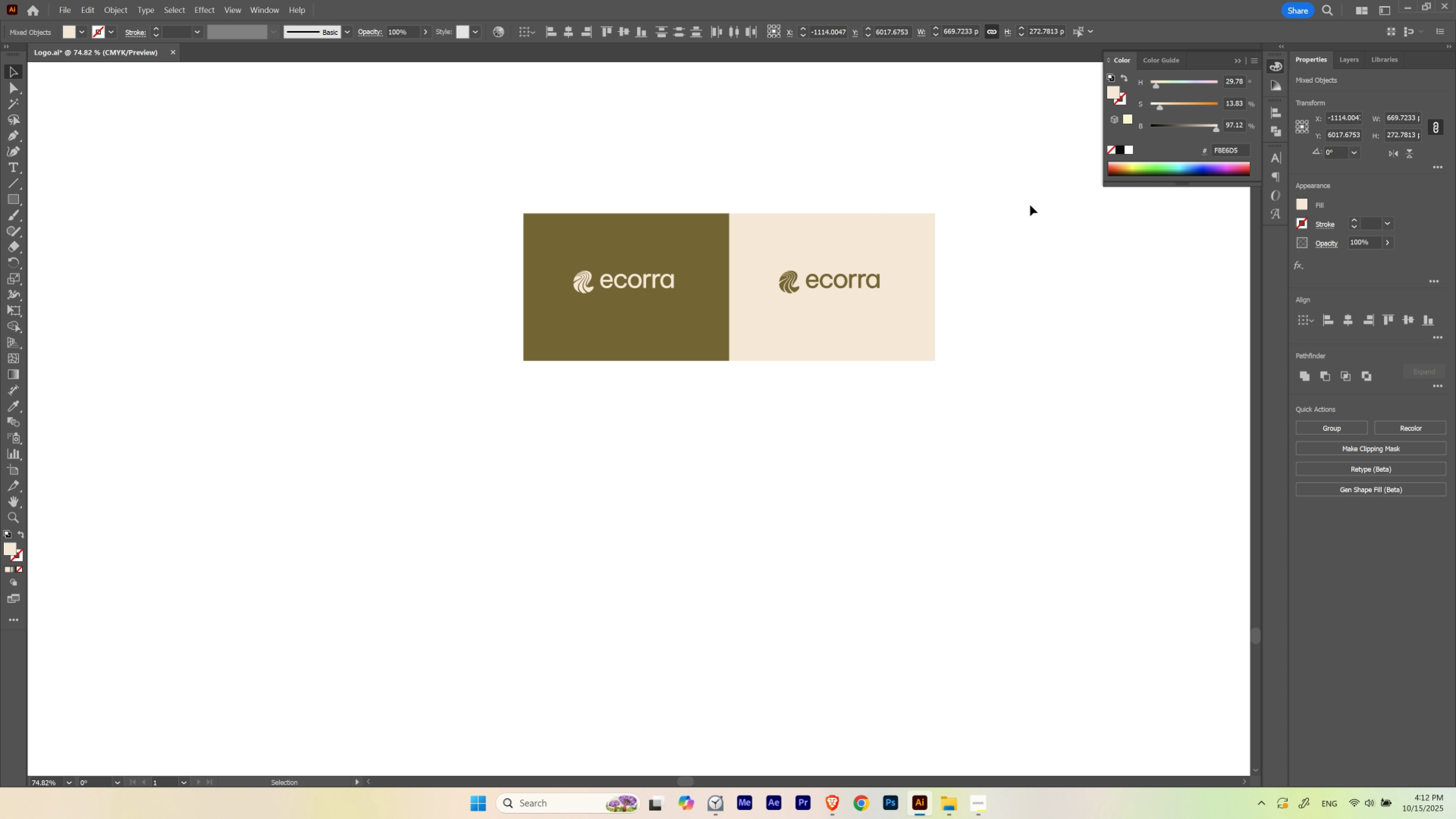 
key(PlayPause)
 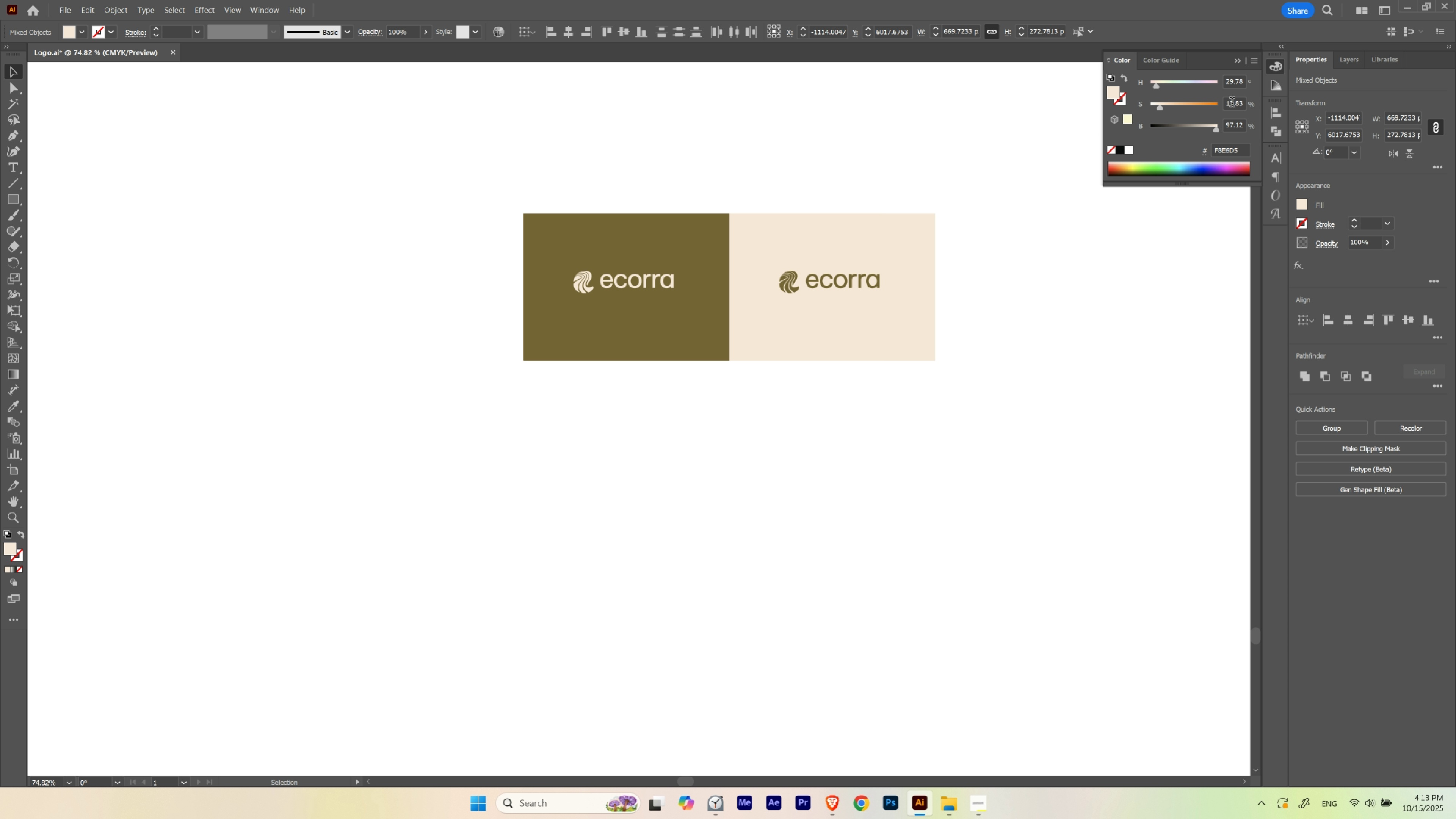 
wait(5.19)
 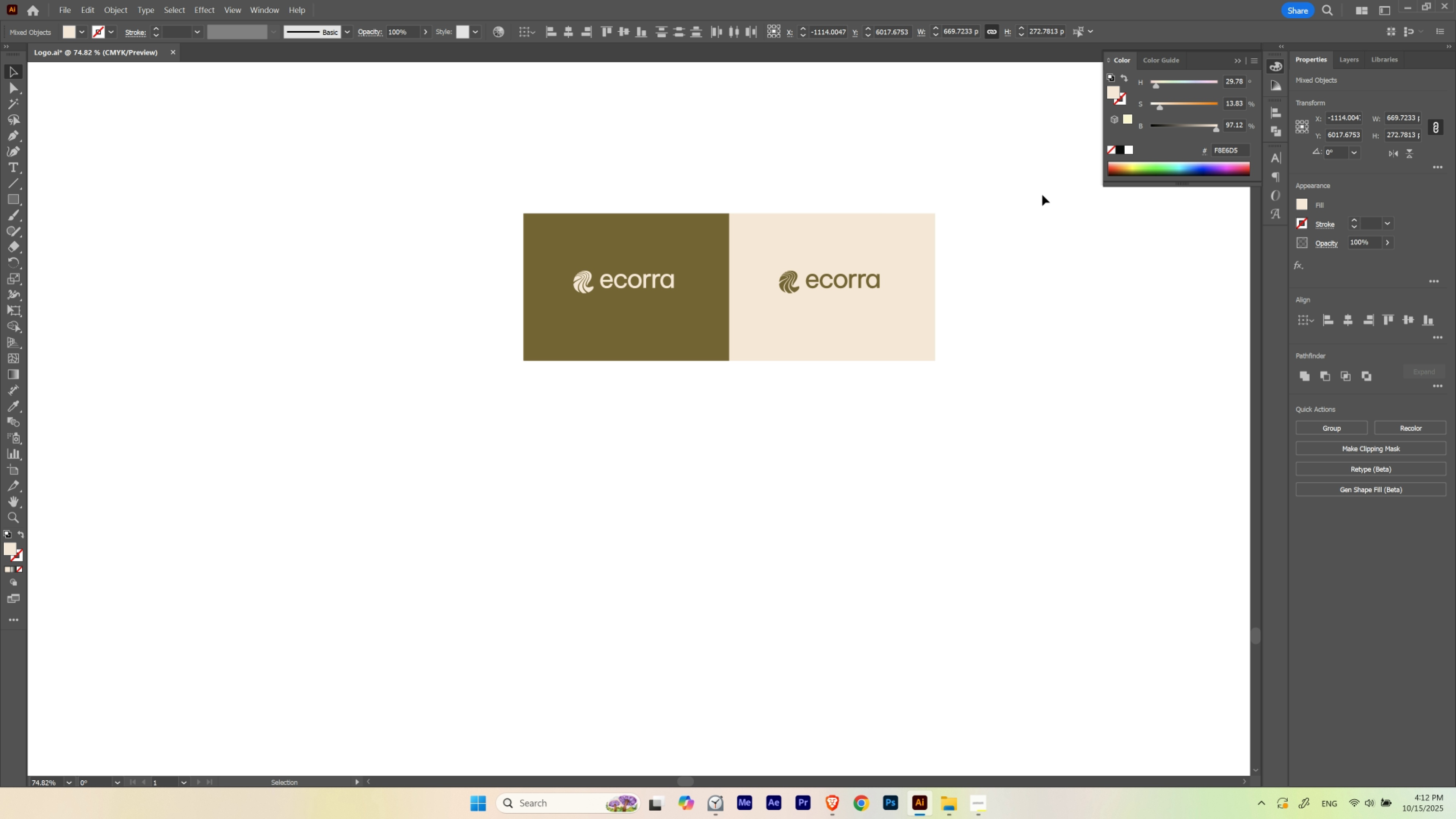 
key(Control+ControlLeft)
 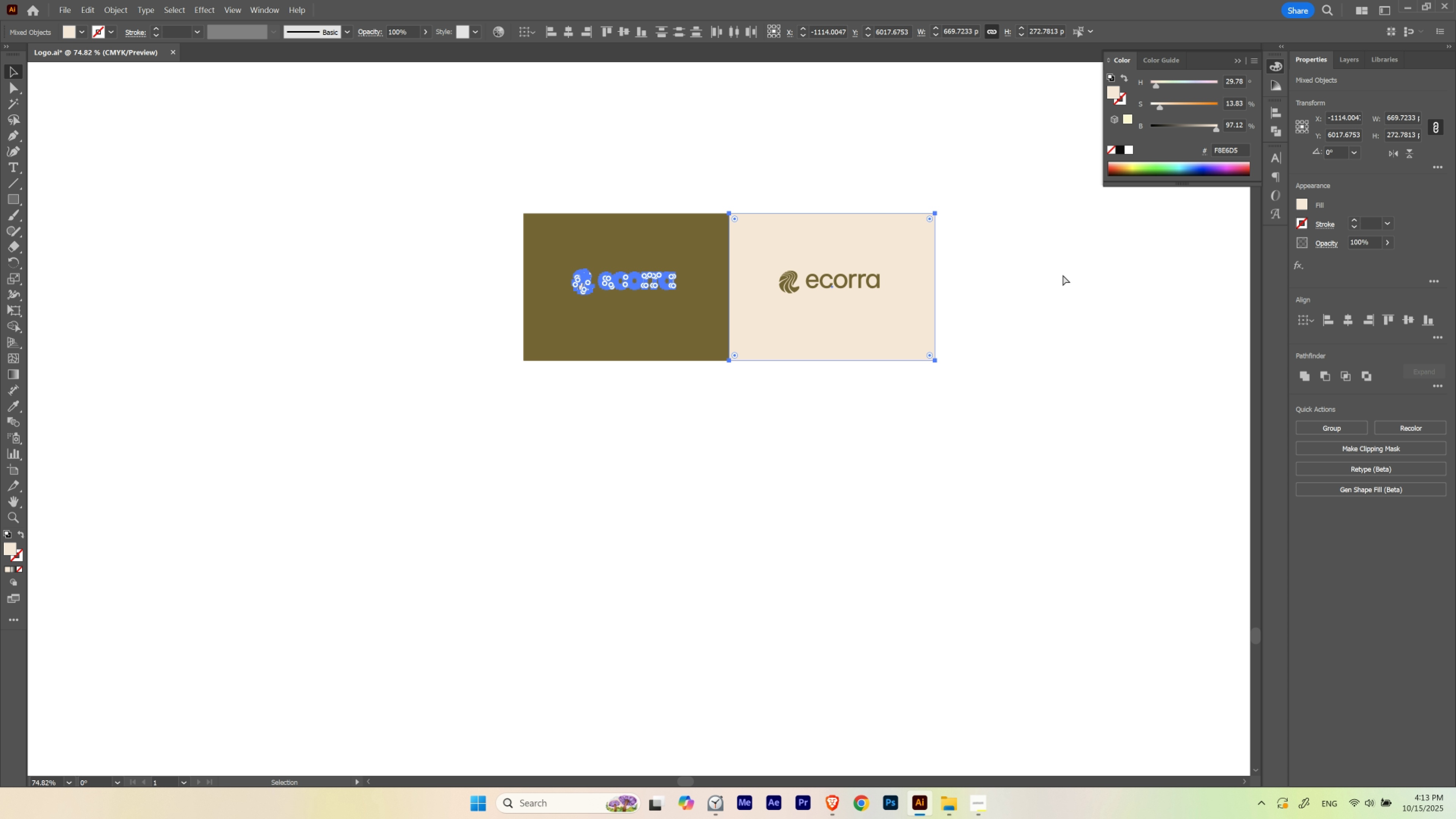 
key(Control+H)
 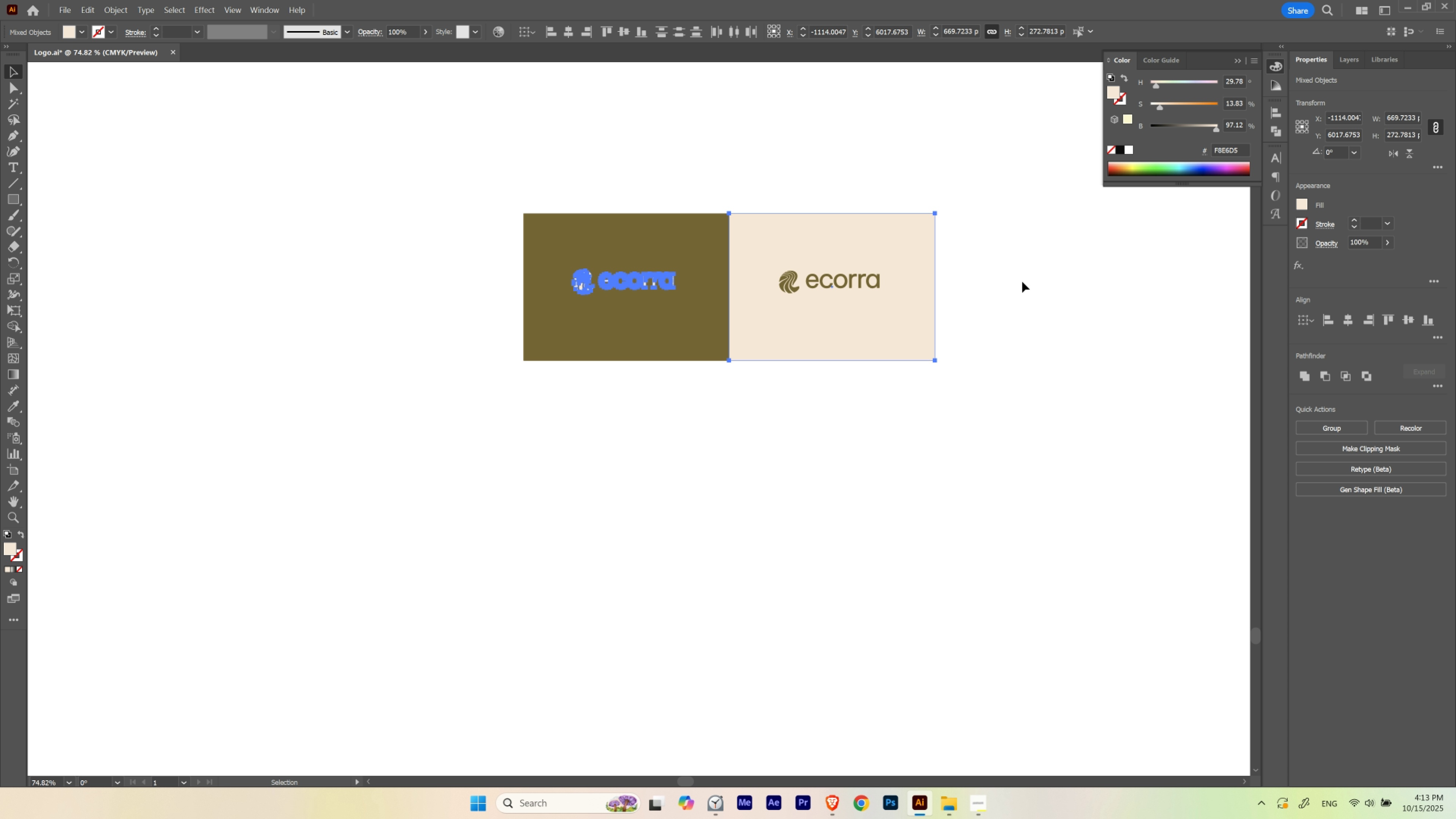 
key(Control+ControlLeft)
 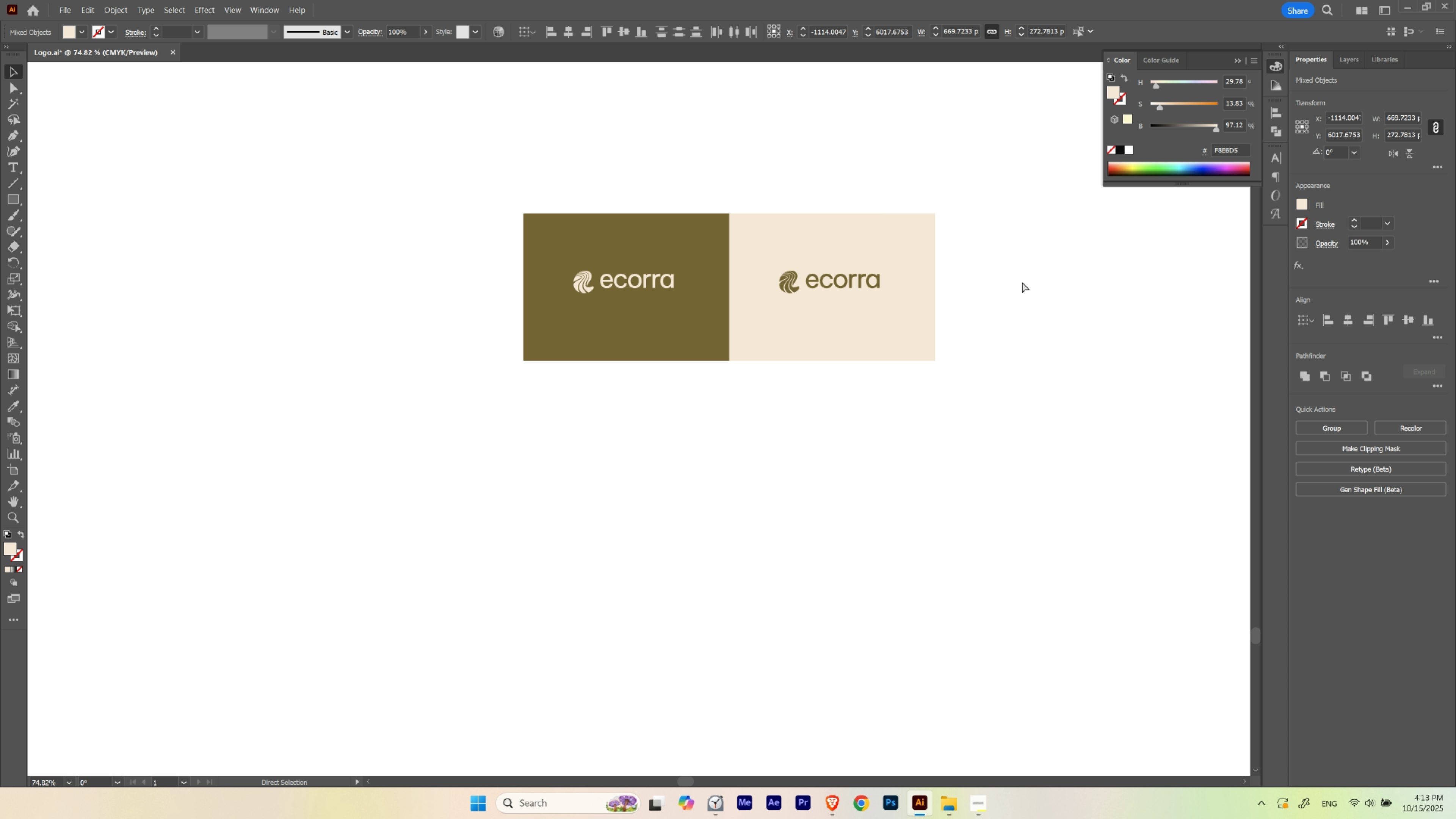 
key(Control+H)
 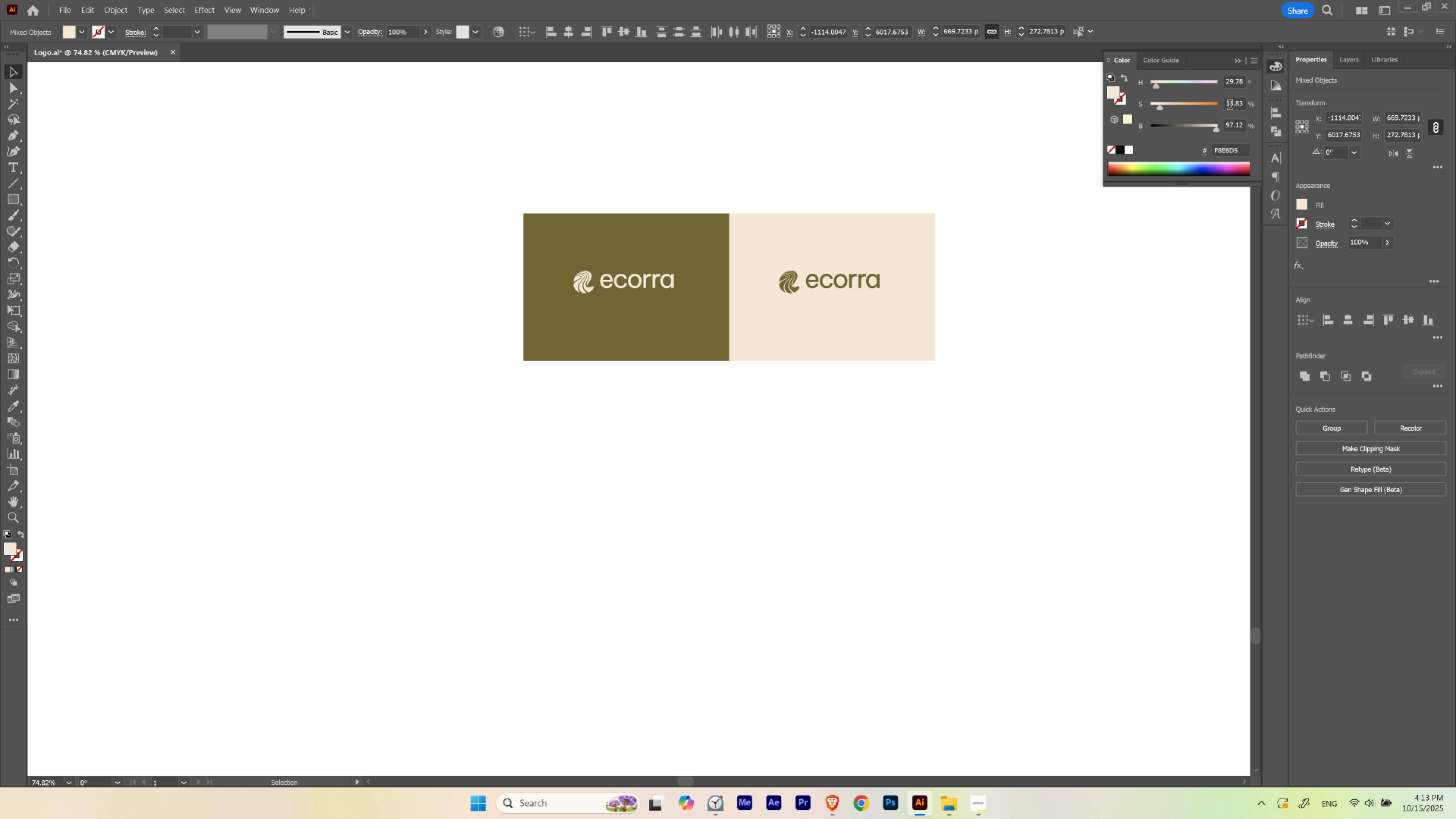 
scroll: coordinate [1232, 104], scroll_direction: up, amount: 6.0
 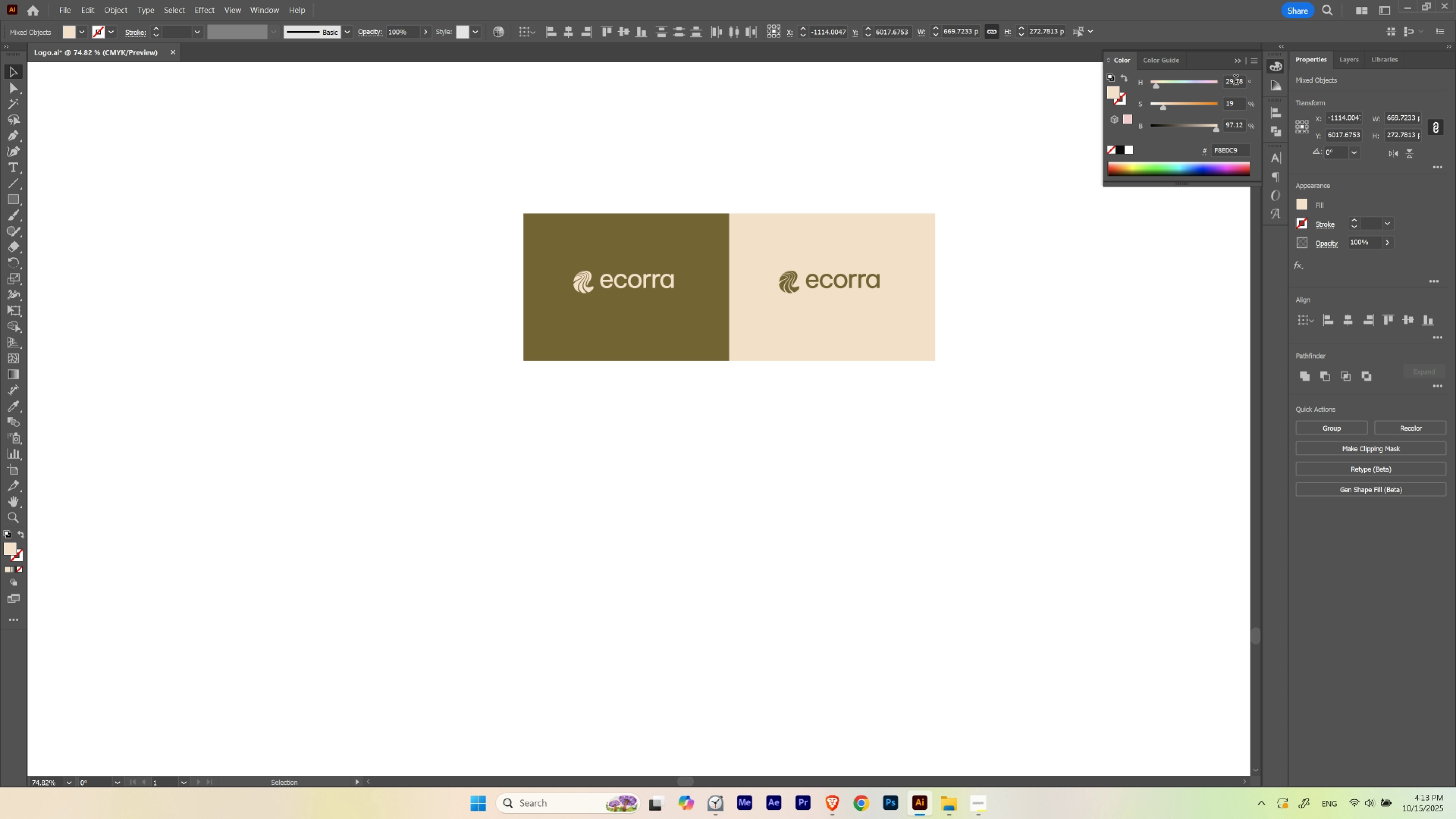 
scroll: coordinate [1235, 81], scroll_direction: down, amount: 7.0
 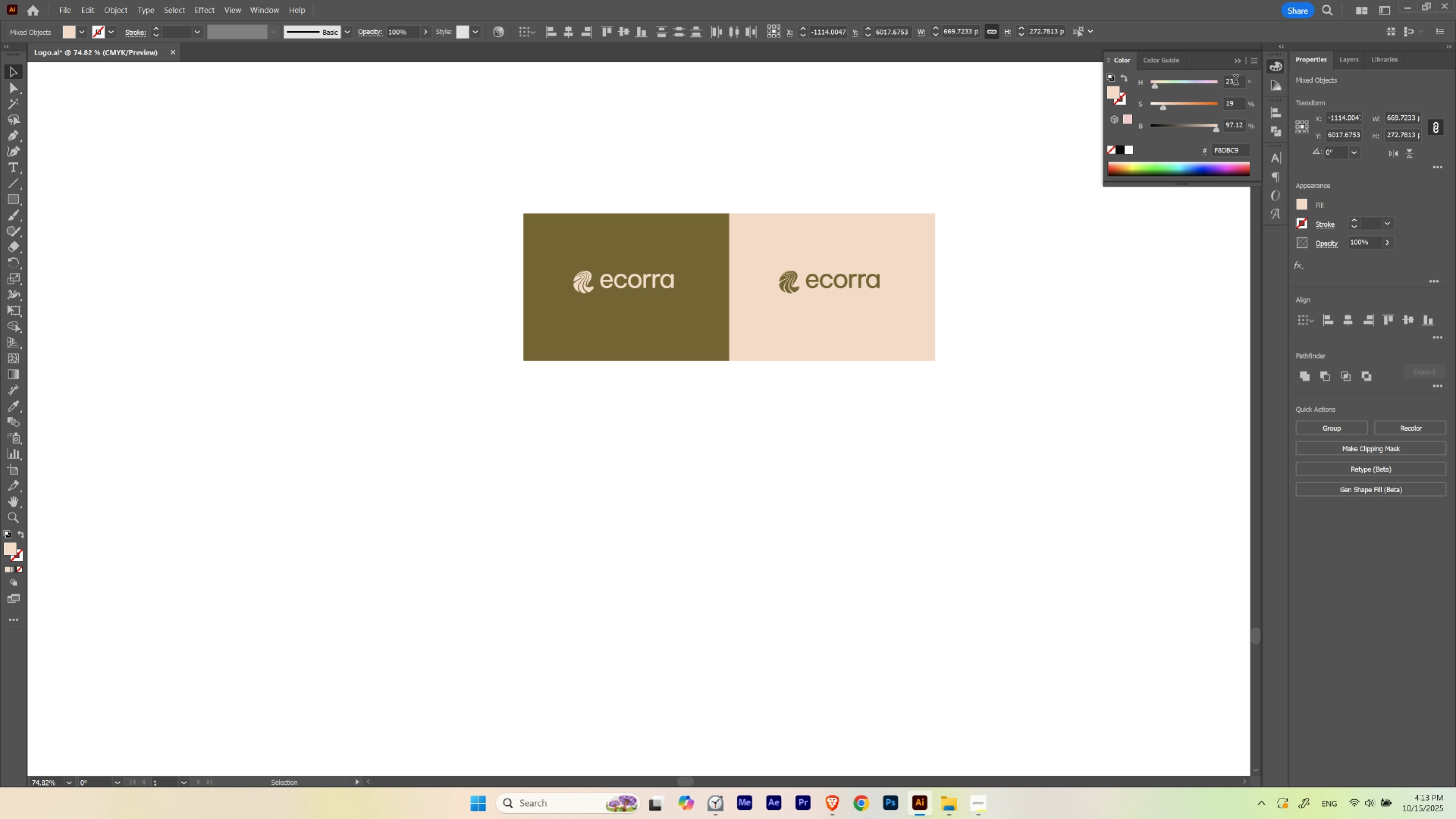 
scroll: coordinate [1235, 81], scroll_direction: up, amount: 10.0
 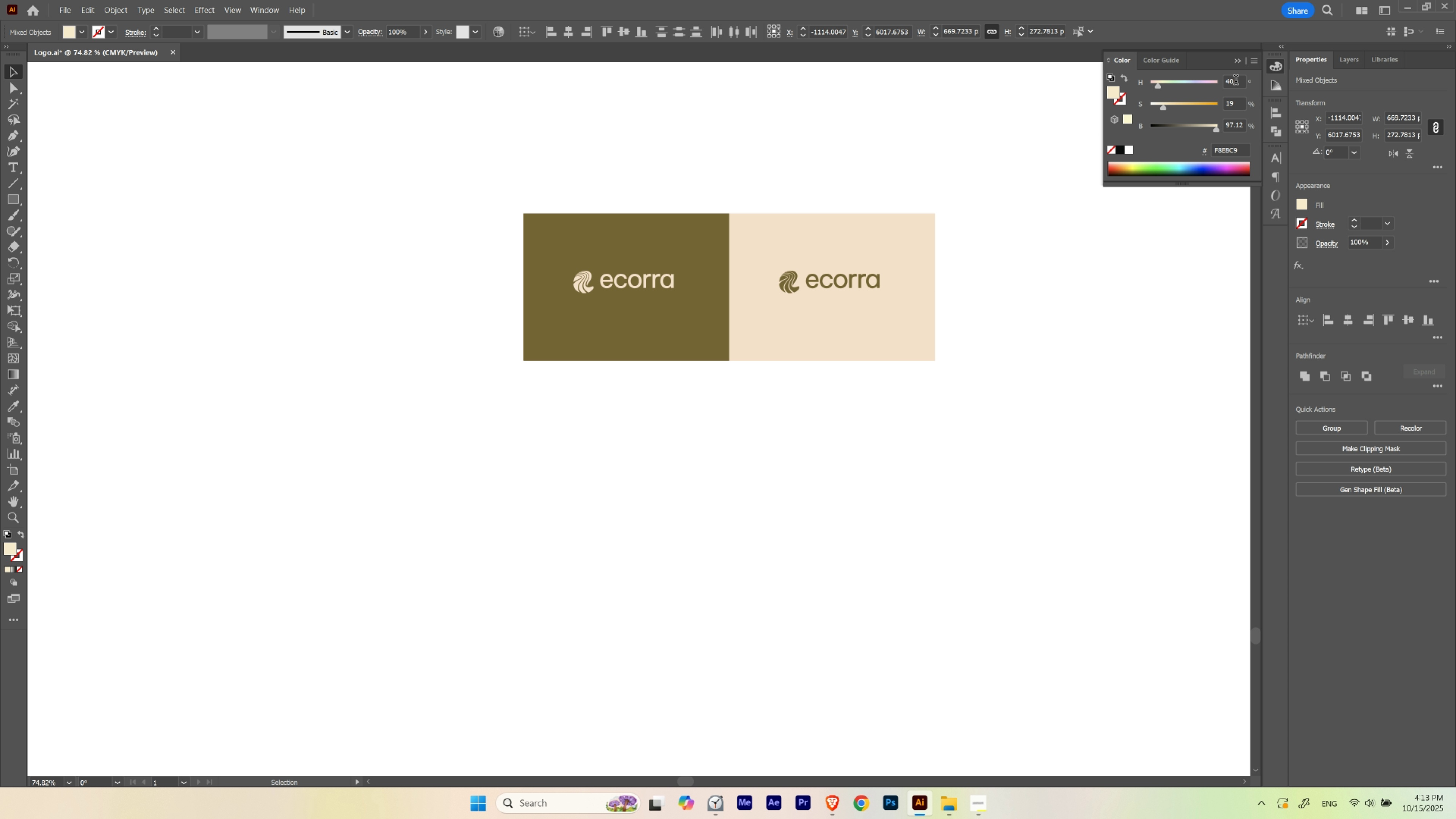 
hold_key(key=ShiftLeft, duration=1.52)
scroll: coordinate [1235, 81], scroll_direction: none, amount: 0.0
 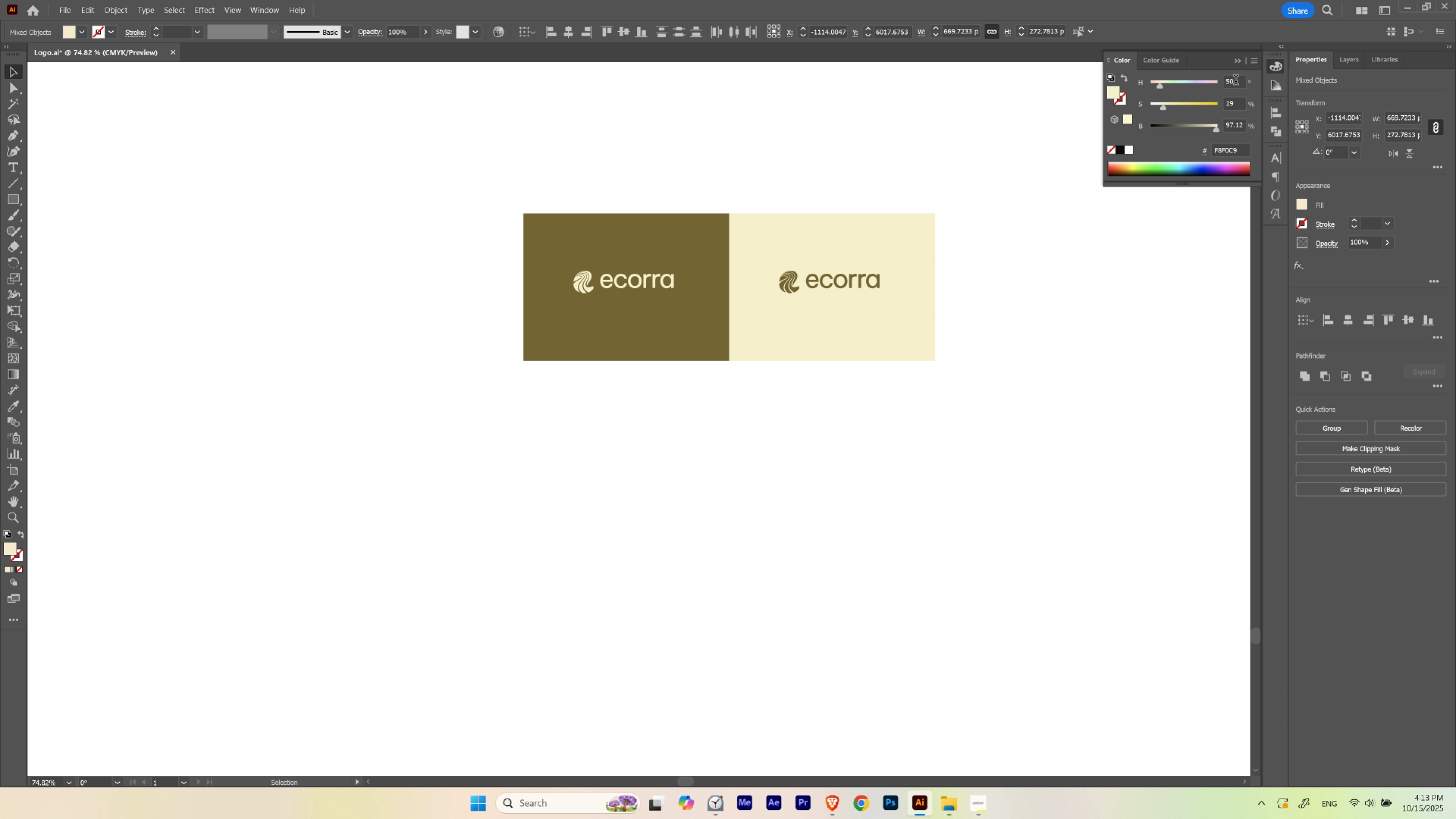 
hold_key(key=ShiftLeft, duration=1.52)
 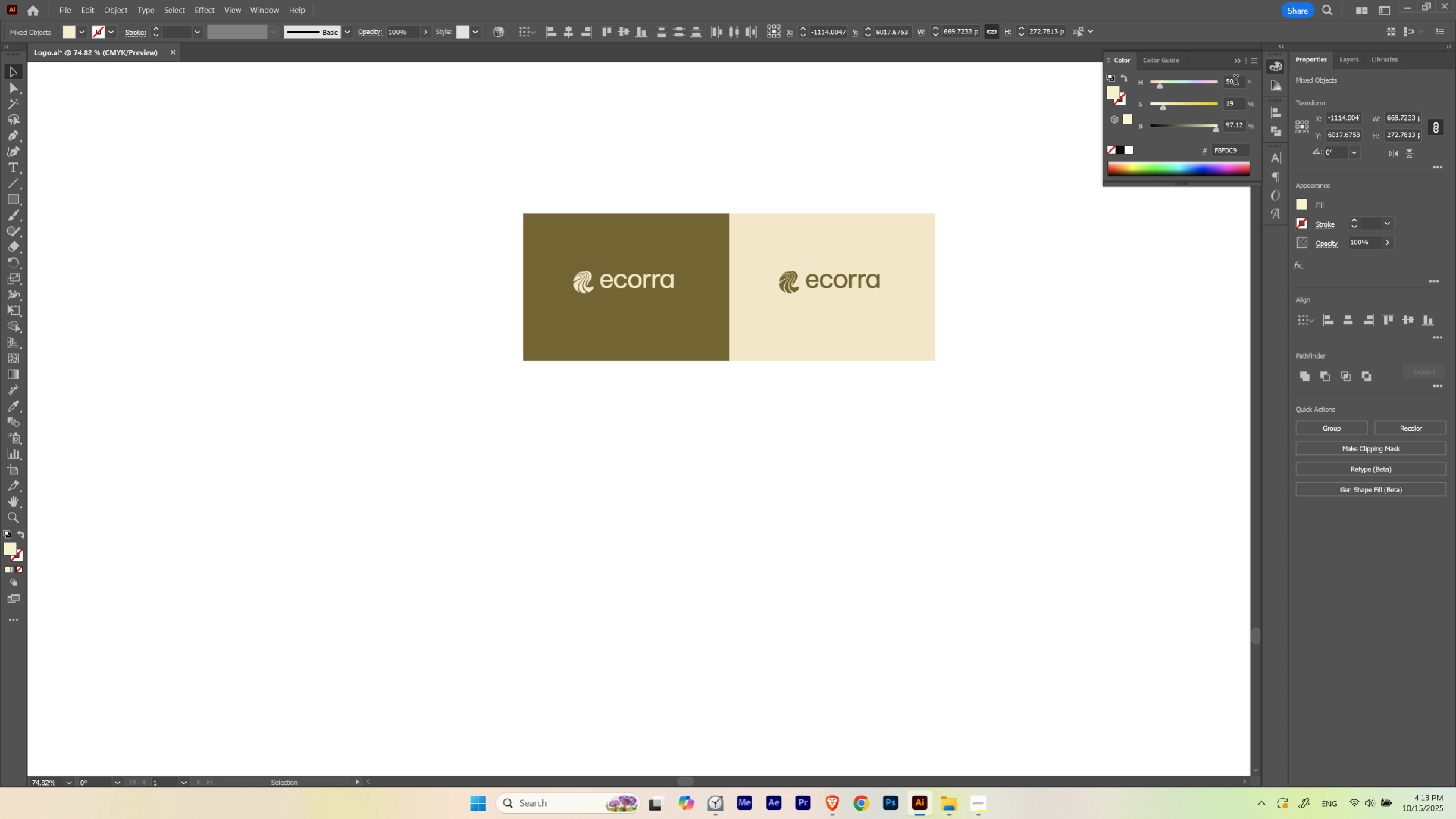 
hold_key(key=ShiftLeft, duration=1.52)
scroll: coordinate [1235, 81], scroll_direction: up, amount: 1.0
 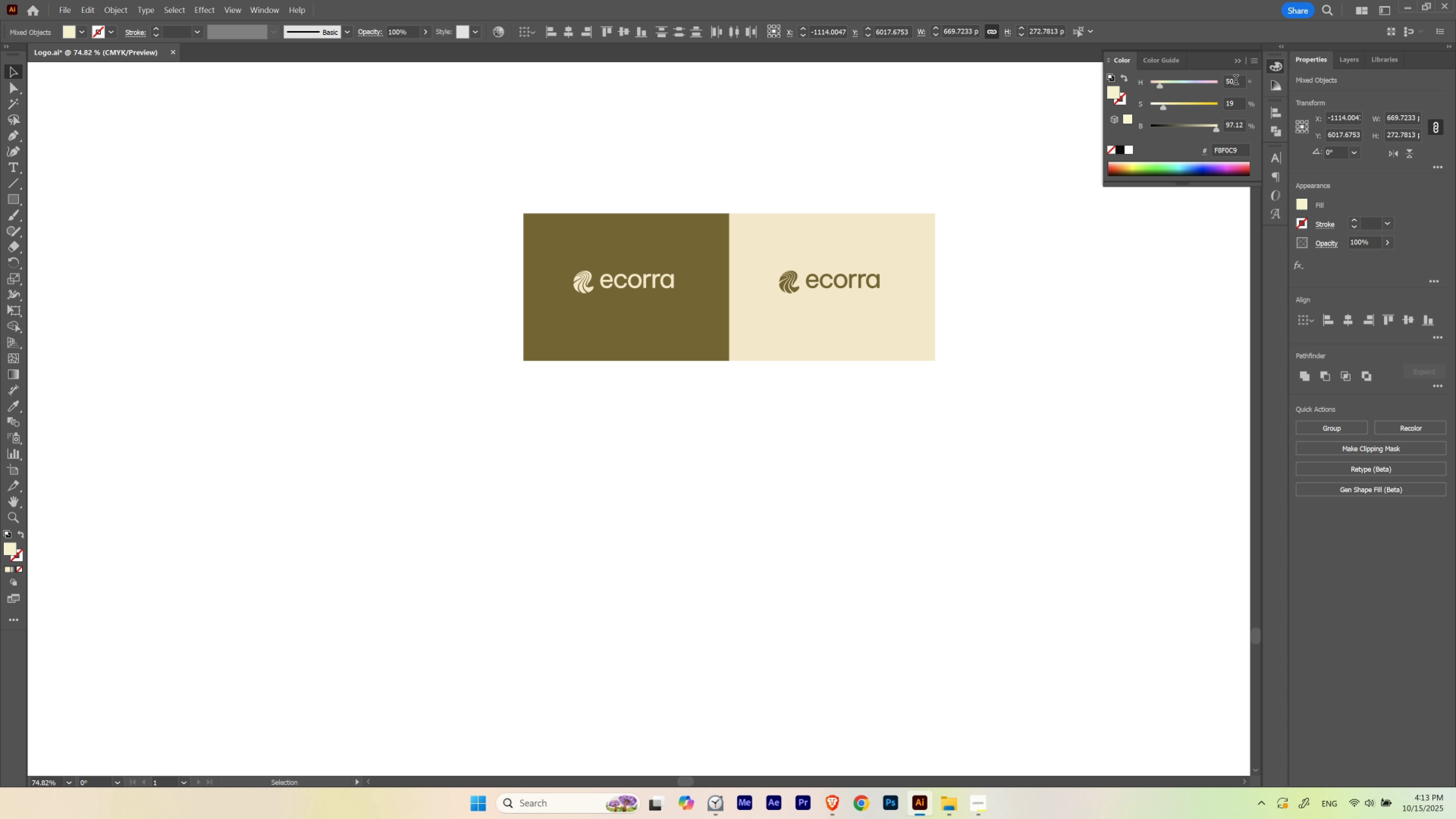 
scroll: coordinate [1235, 81], scroll_direction: down, amount: 1.0
 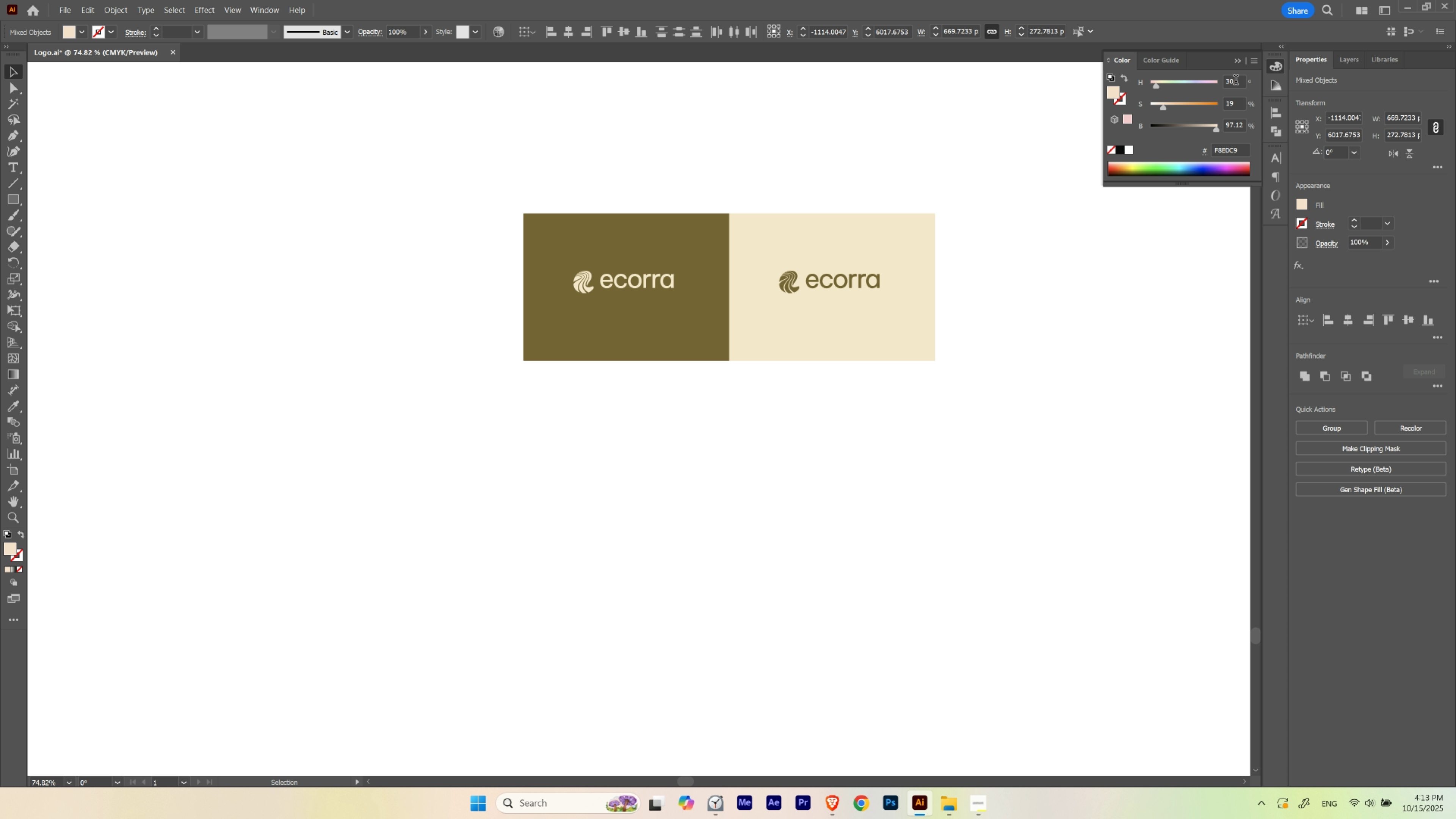 
hold_key(key=ShiftLeft, duration=1.51)
 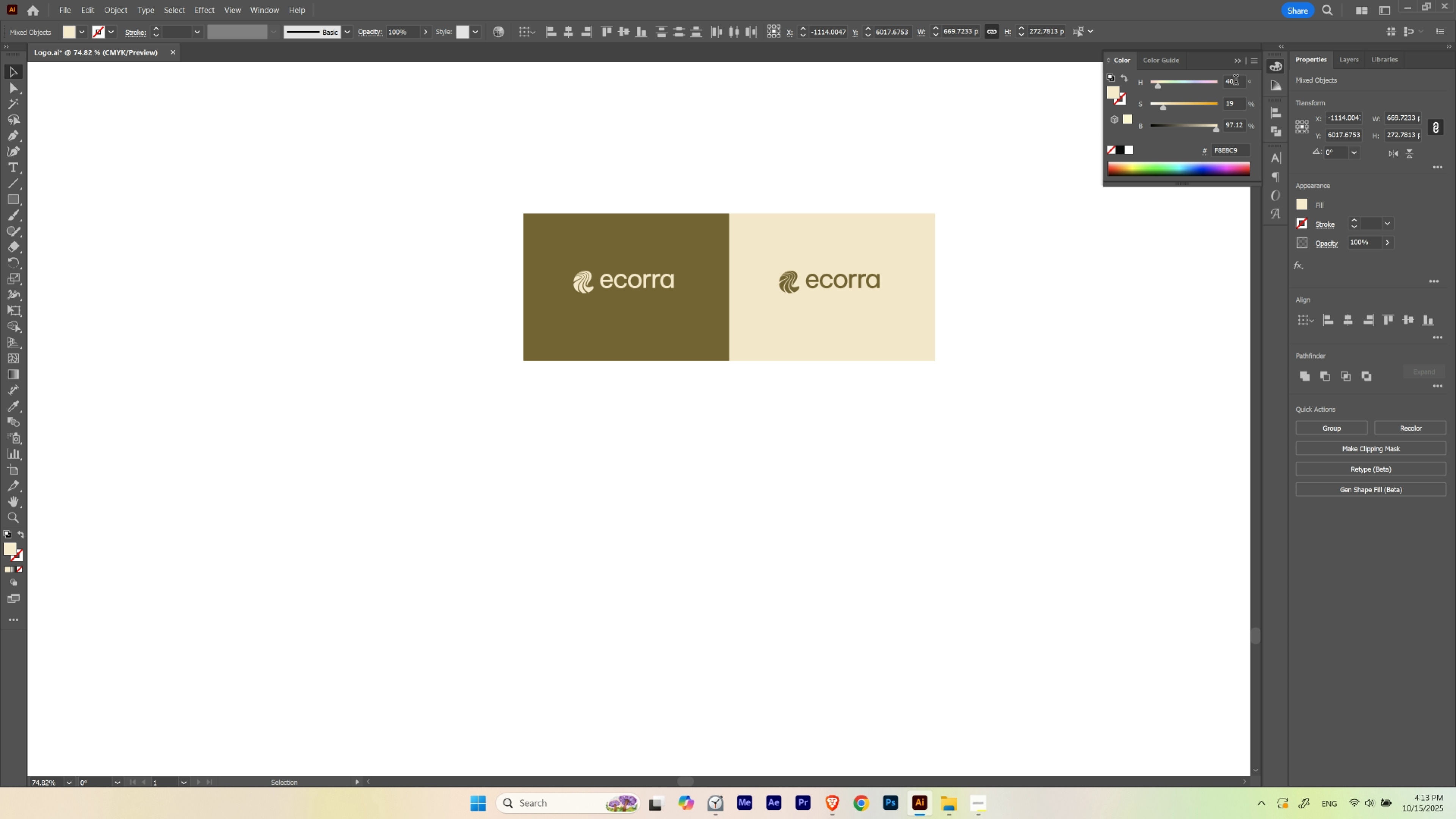 
hold_key(key=ShiftLeft, duration=1.52)
scroll: coordinate [1235, 81], scroll_direction: up, amount: 1.0
 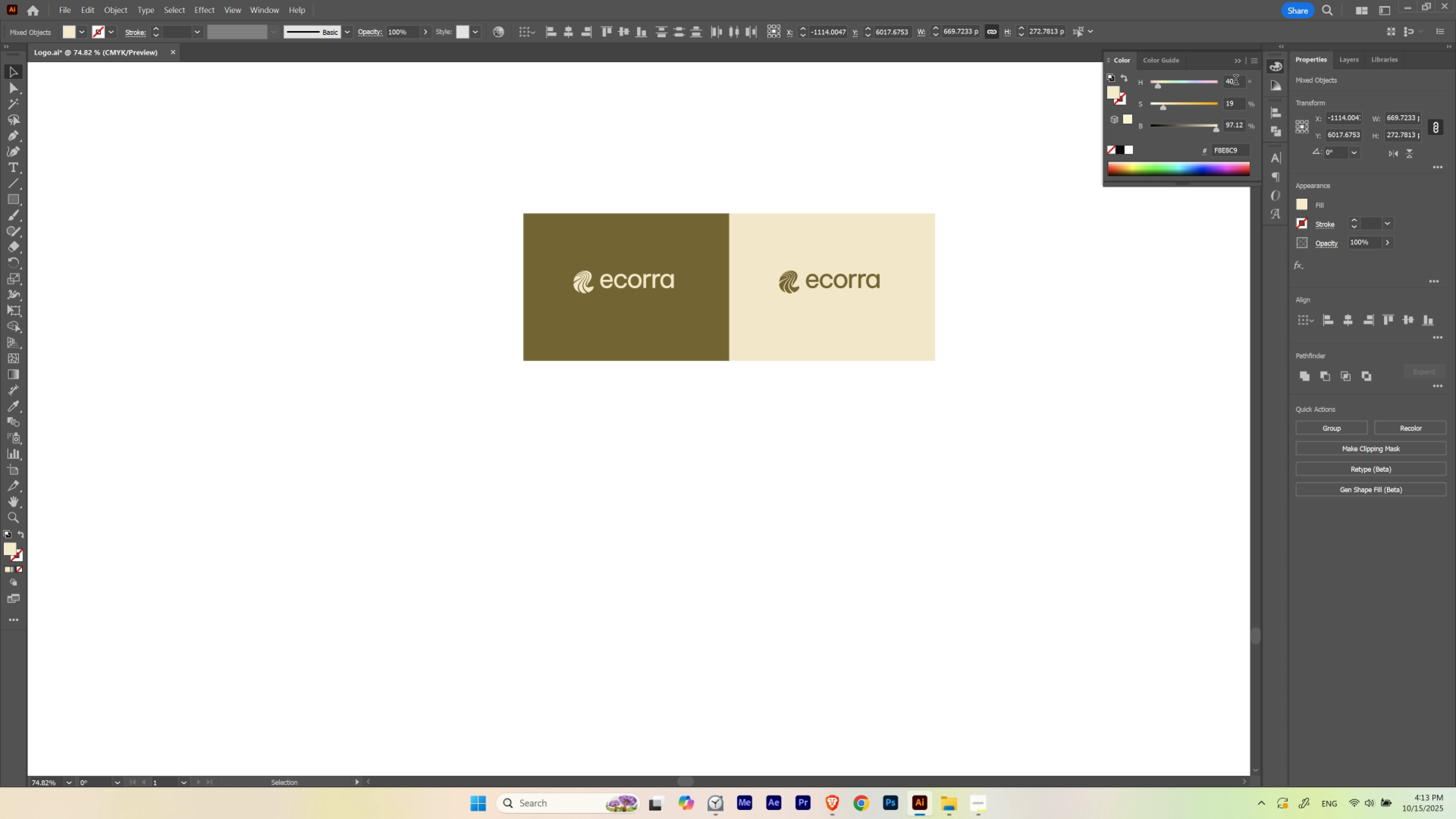 
hold_key(key=ShiftLeft, duration=1.06)
scroll: coordinate [1235, 81], scroll_direction: none, amount: 0.0
 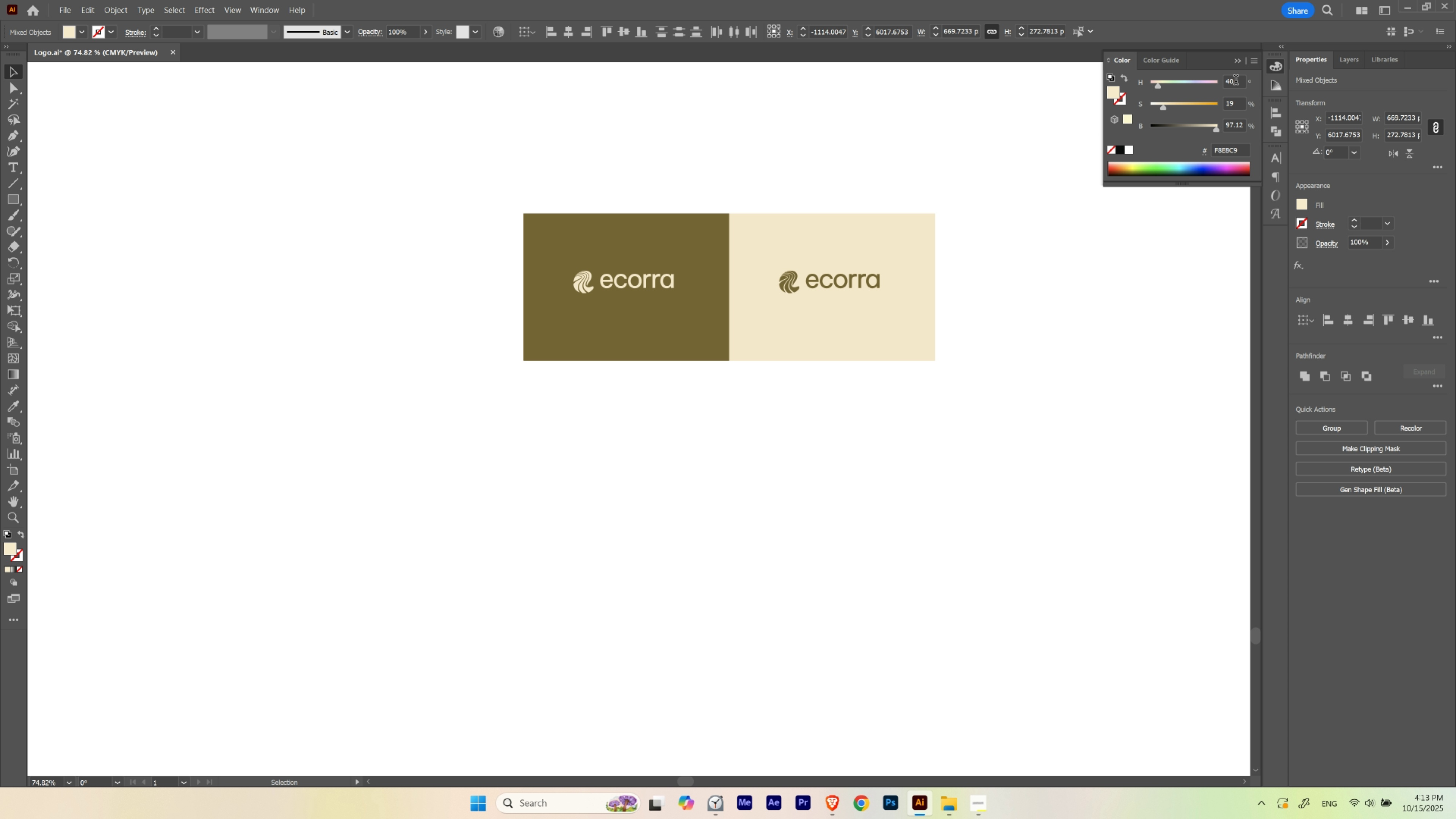 
scroll: coordinate [1235, 81], scroll_direction: down, amount: 3.0
 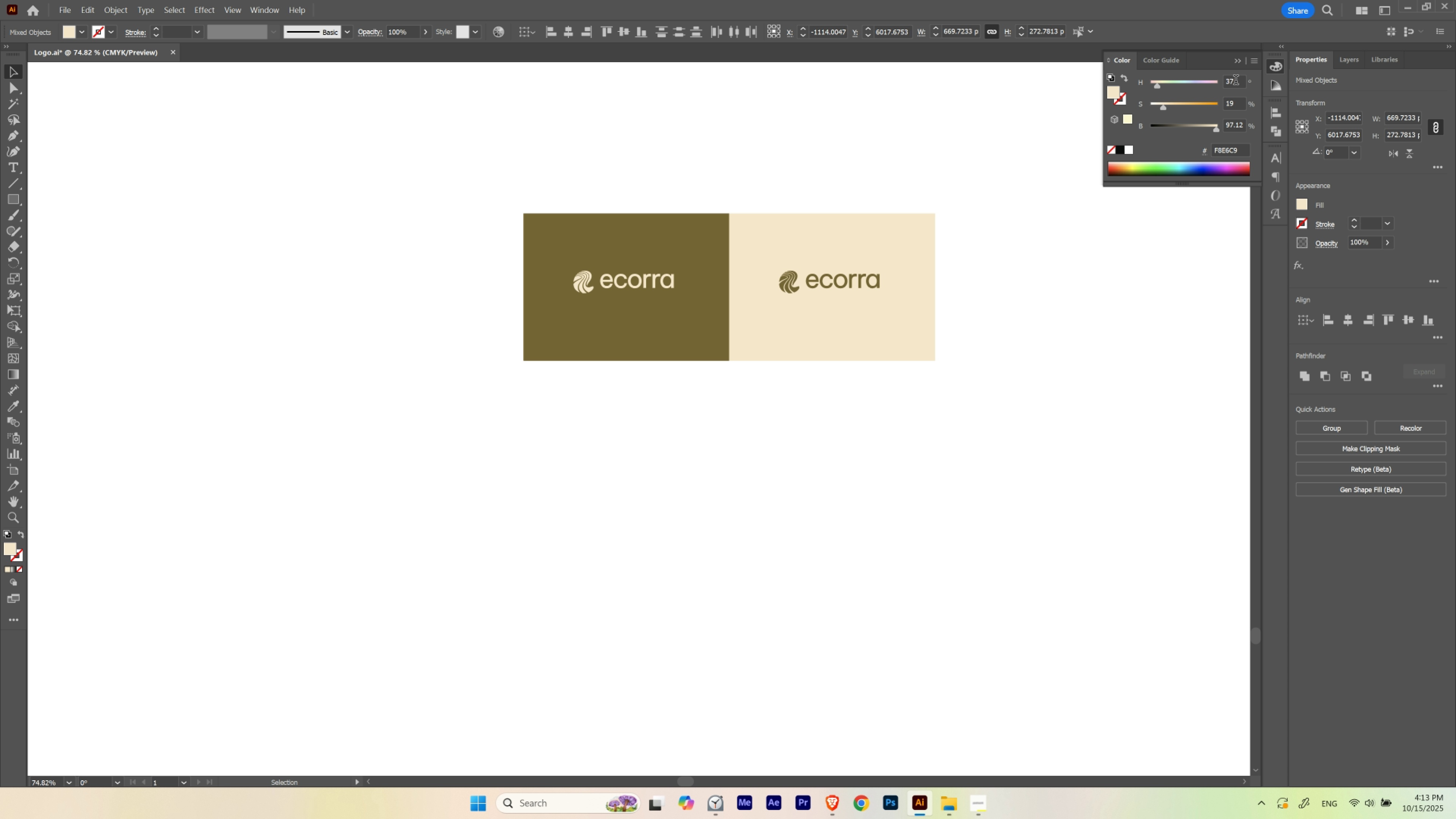 
scroll: coordinate [1235, 81], scroll_direction: up, amount: 5.0
 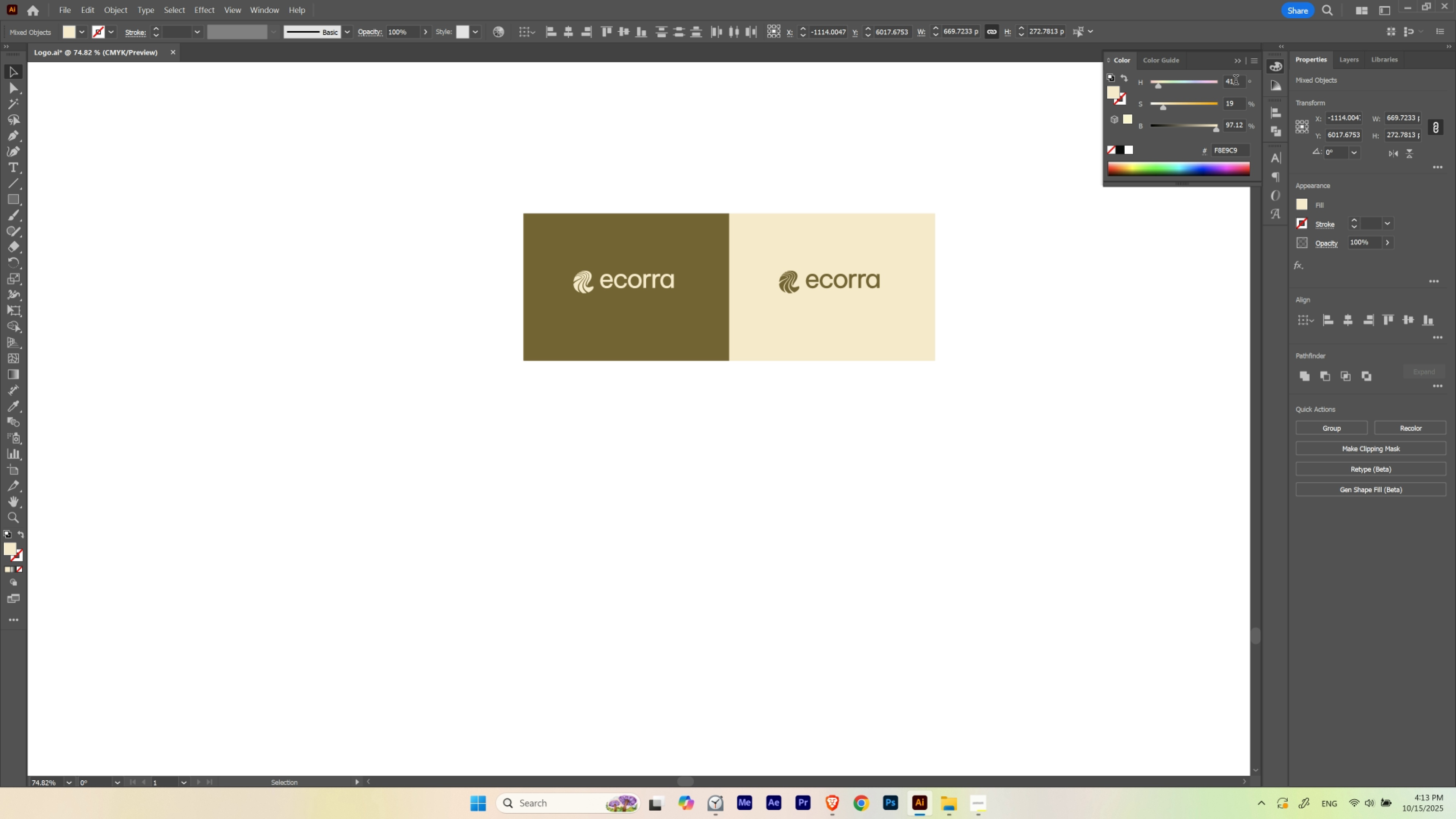 
scroll: coordinate [1235, 81], scroll_direction: none, amount: 0.0
 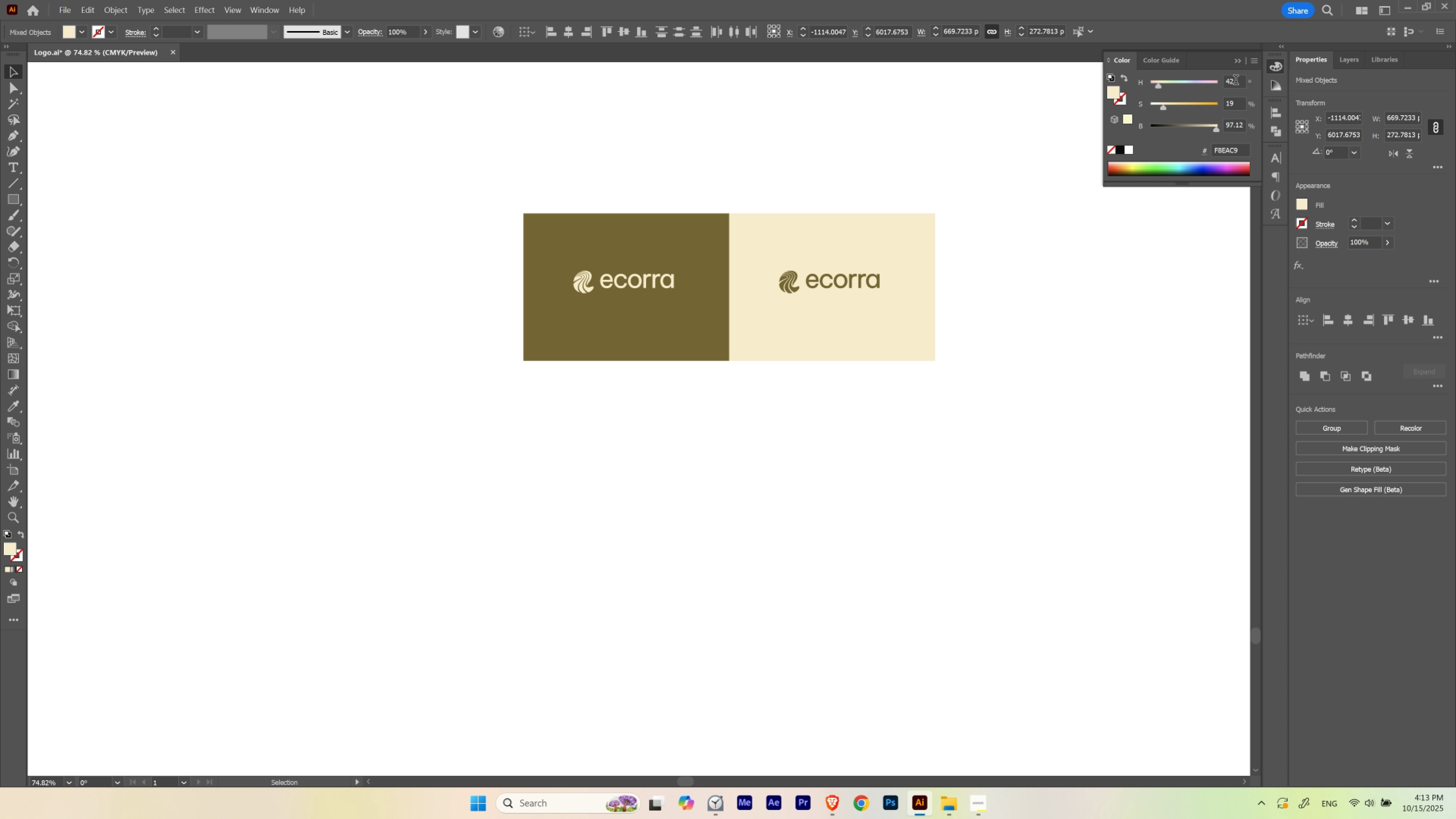 
scroll: coordinate [1235, 81], scroll_direction: up, amount: 1.0
 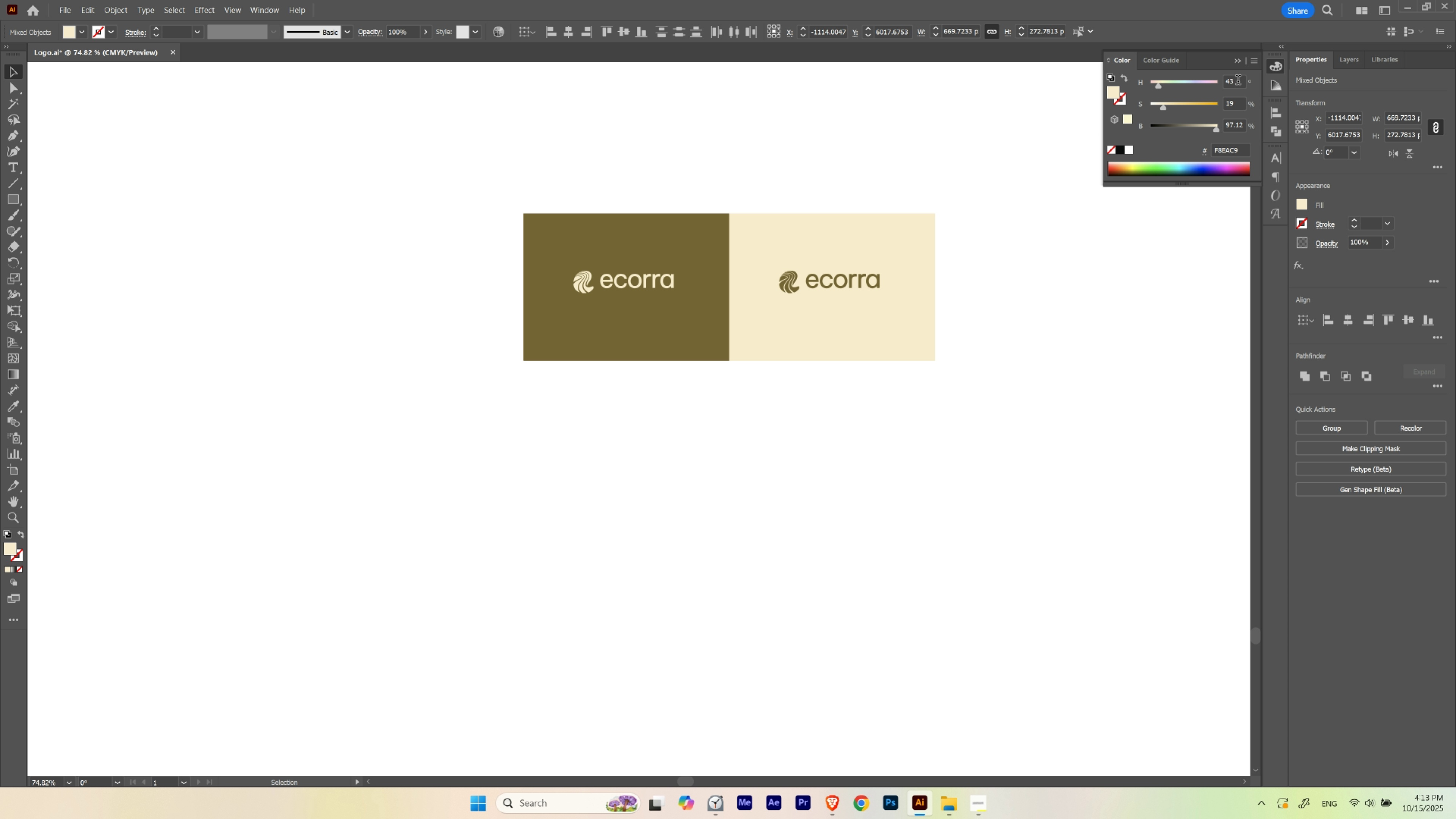 
scroll: coordinate [1238, 81], scroll_direction: down, amount: 2.0
 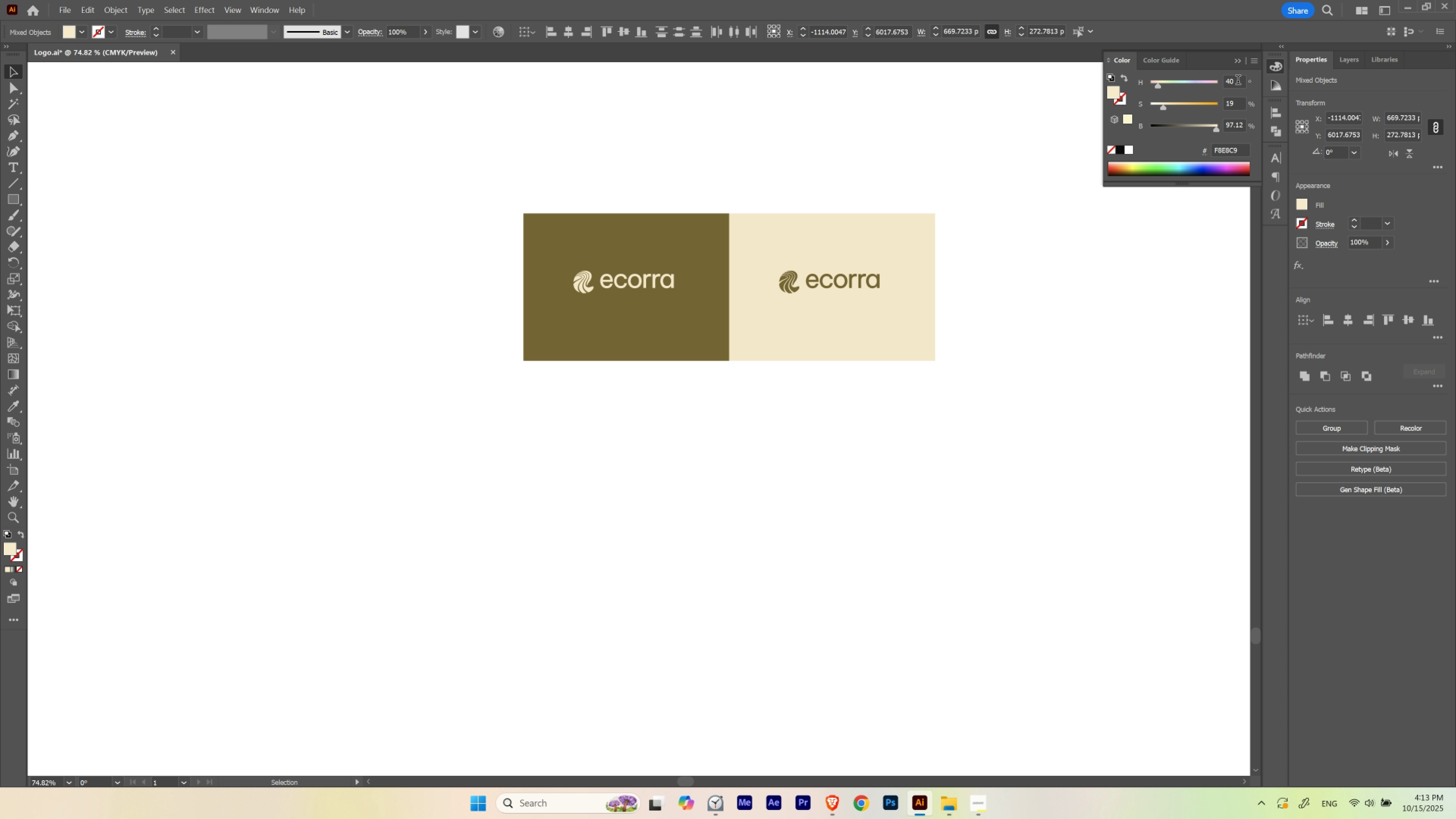 
scroll: coordinate [1238, 81], scroll_direction: up, amount: 2.0
 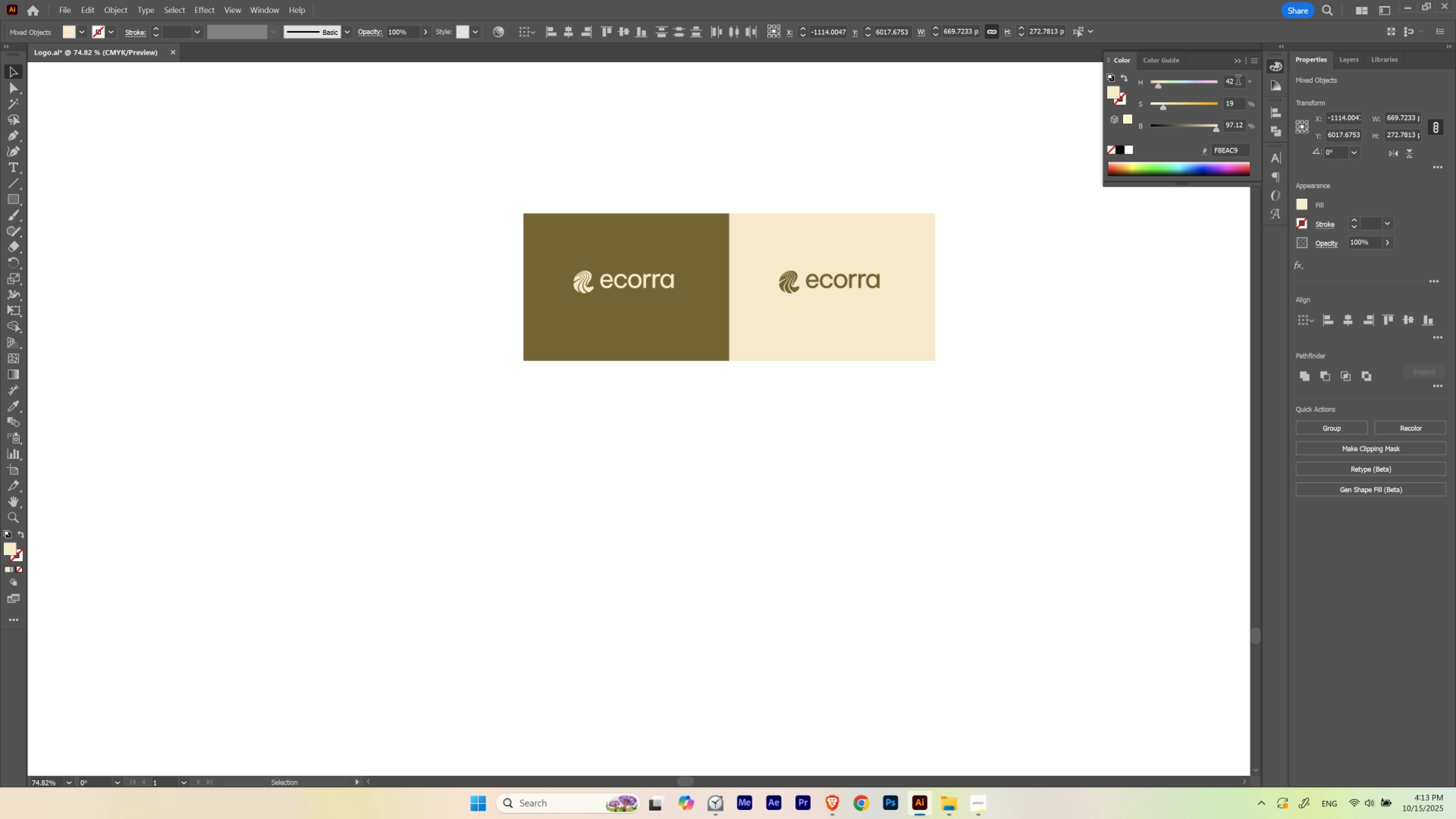 
scroll: coordinate [1238, 81], scroll_direction: down, amount: 1.0
 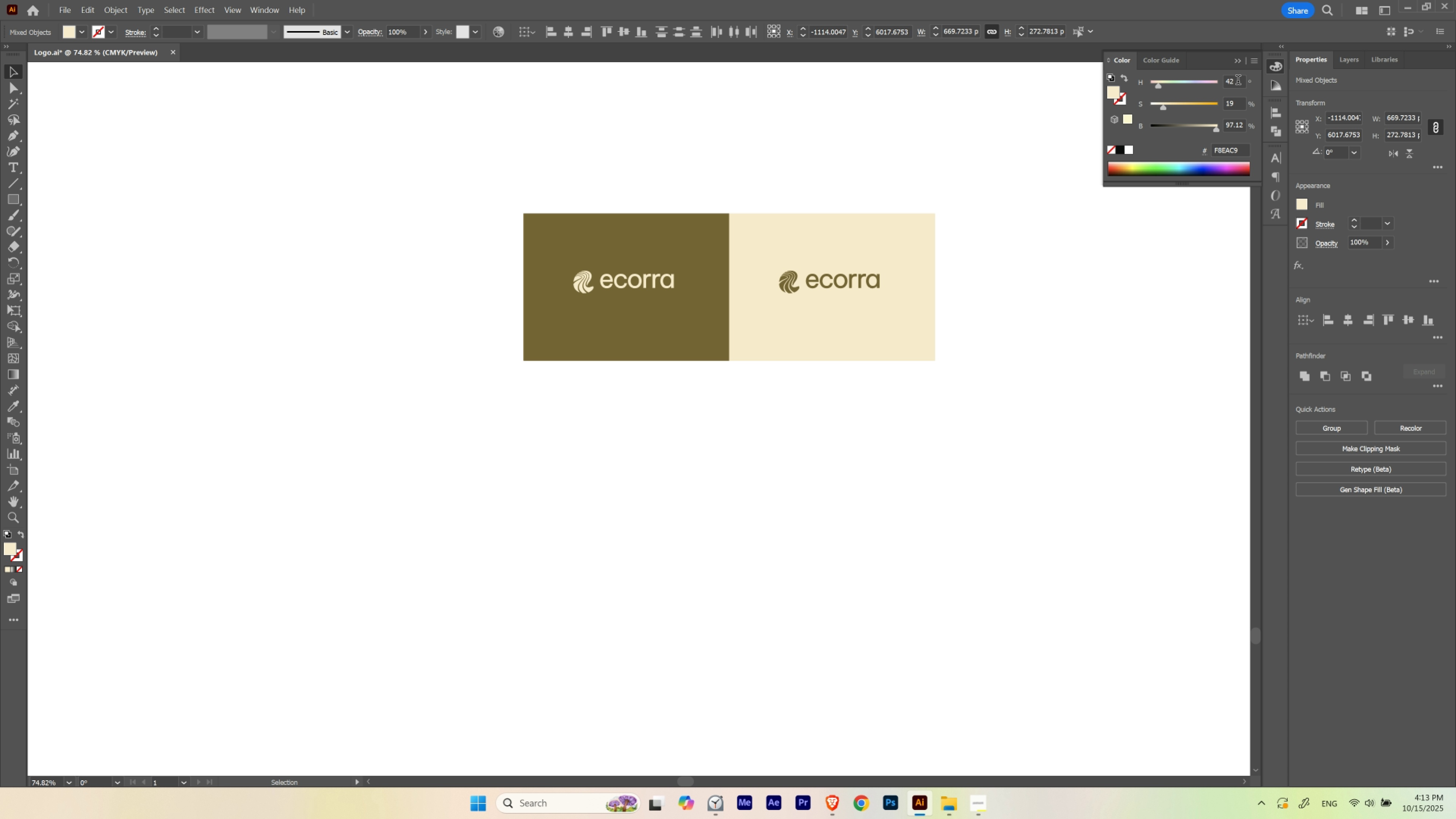 
scroll: coordinate [1238, 81], scroll_direction: up, amount: 1.0
 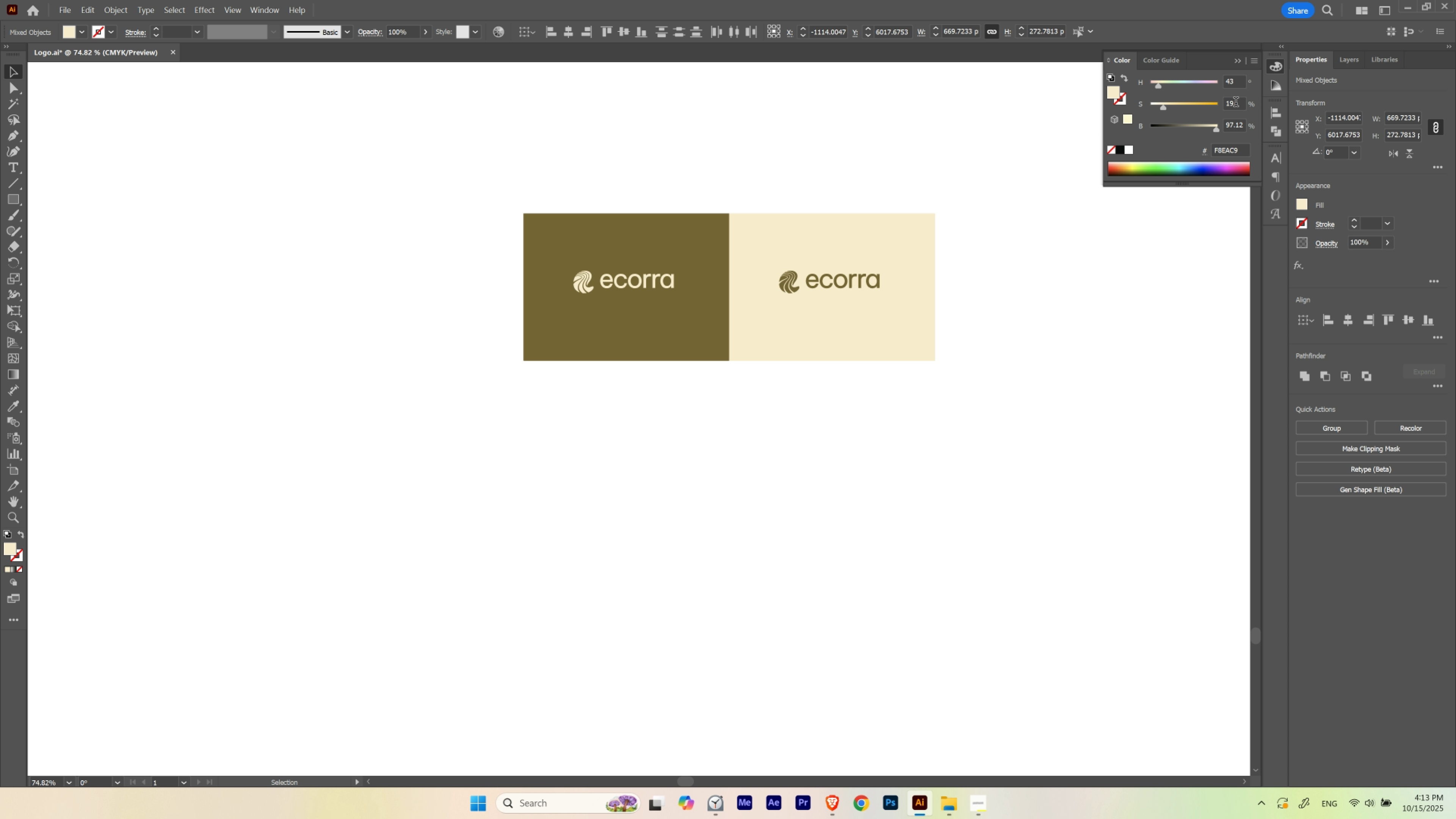 
scroll: coordinate [1235, 103], scroll_direction: down, amount: 4.0
 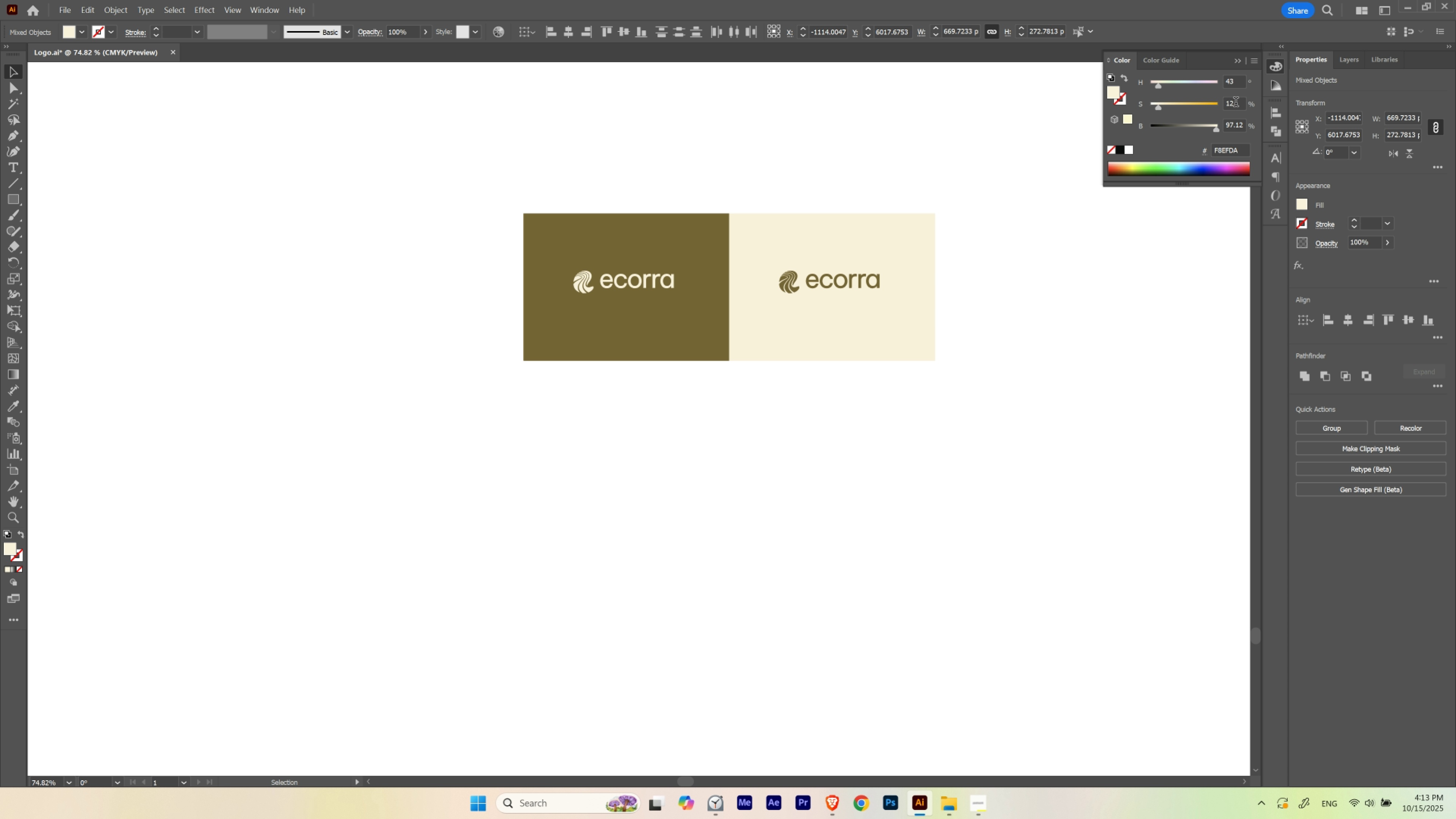 
scroll: coordinate [1235, 103], scroll_direction: up, amount: 2.0
 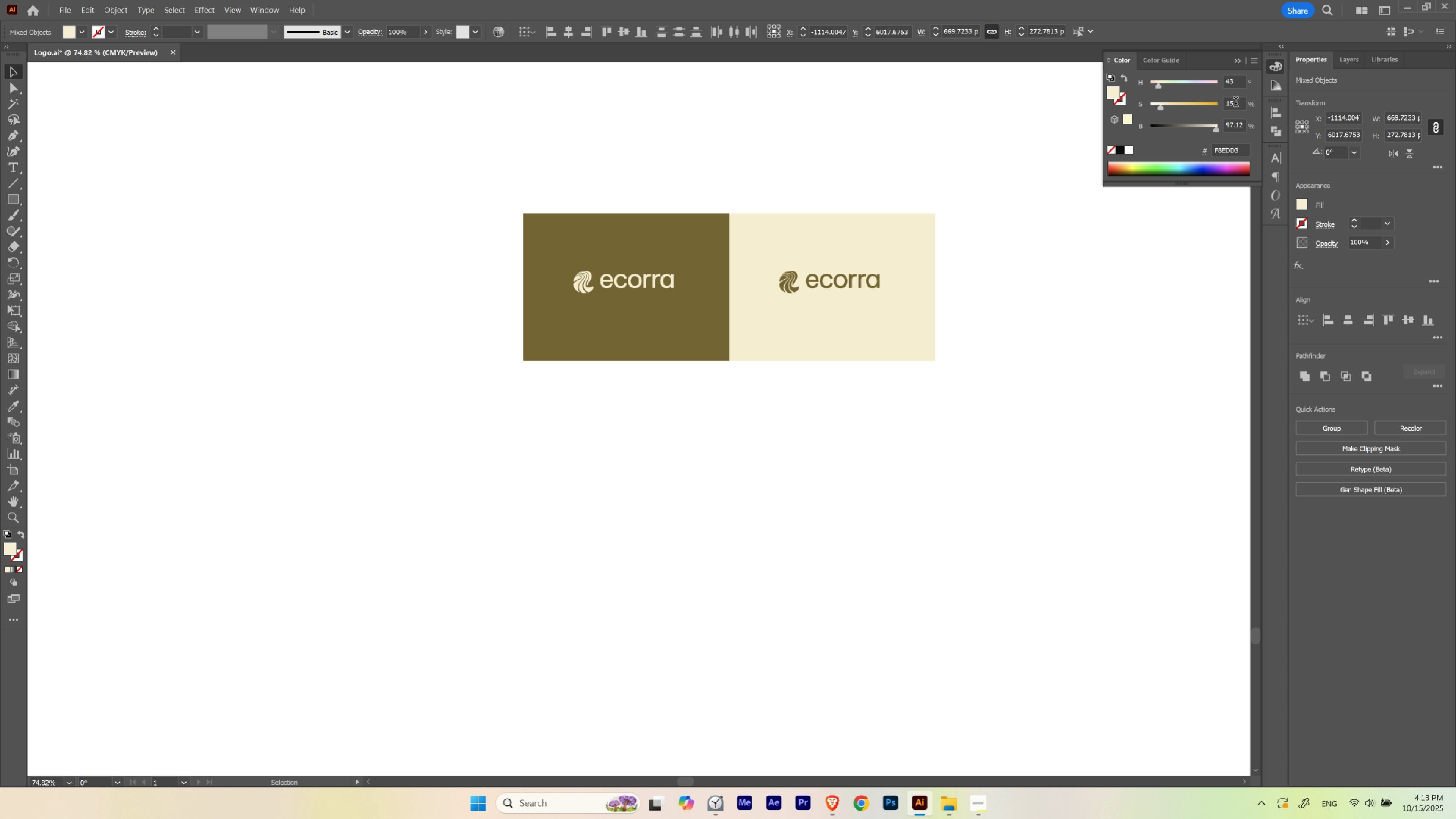 
scroll: coordinate [1235, 103], scroll_direction: none, amount: 0.0
 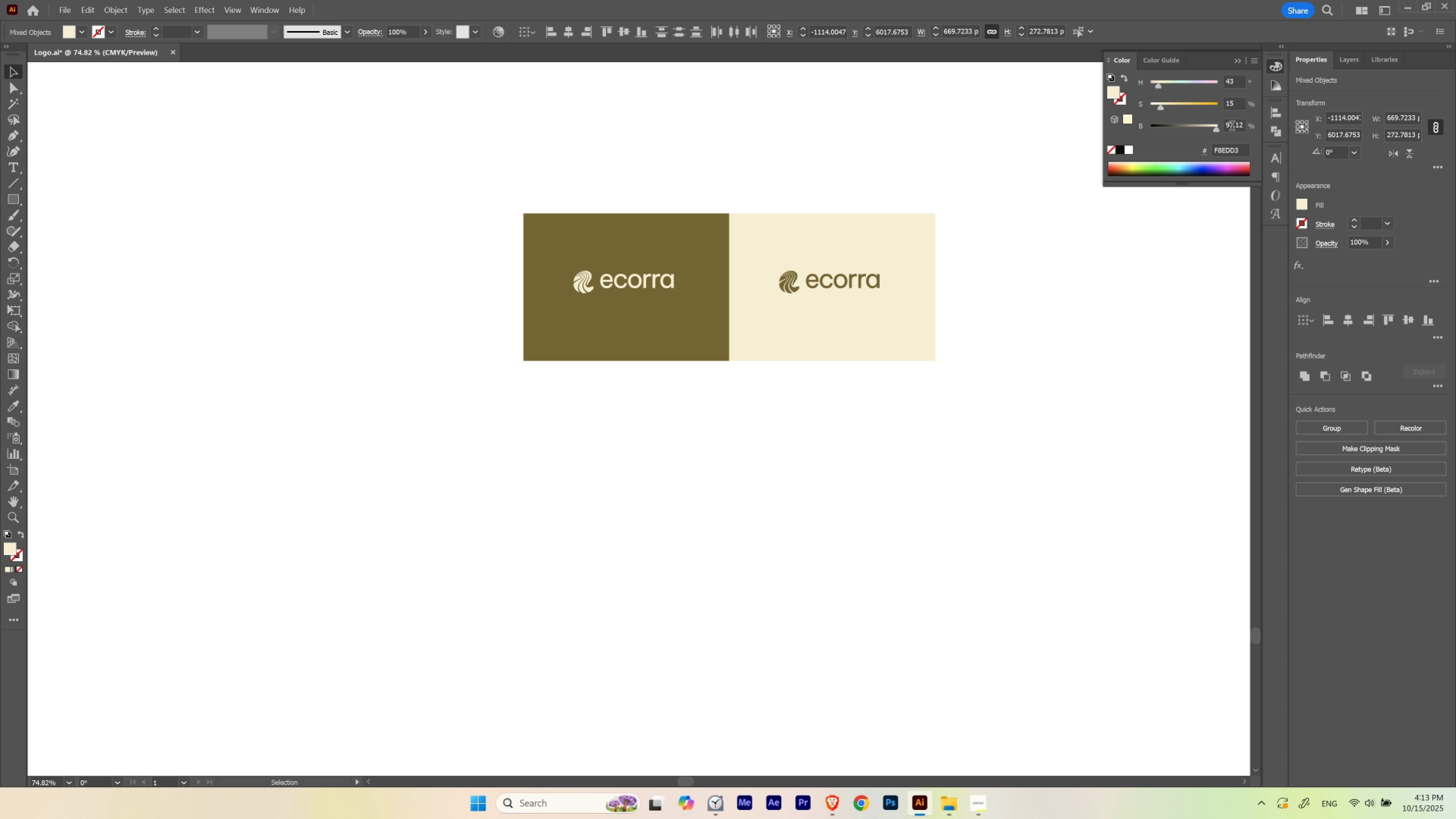 
scroll: coordinate [1237, 128], scroll_direction: up, amount: 1.0
 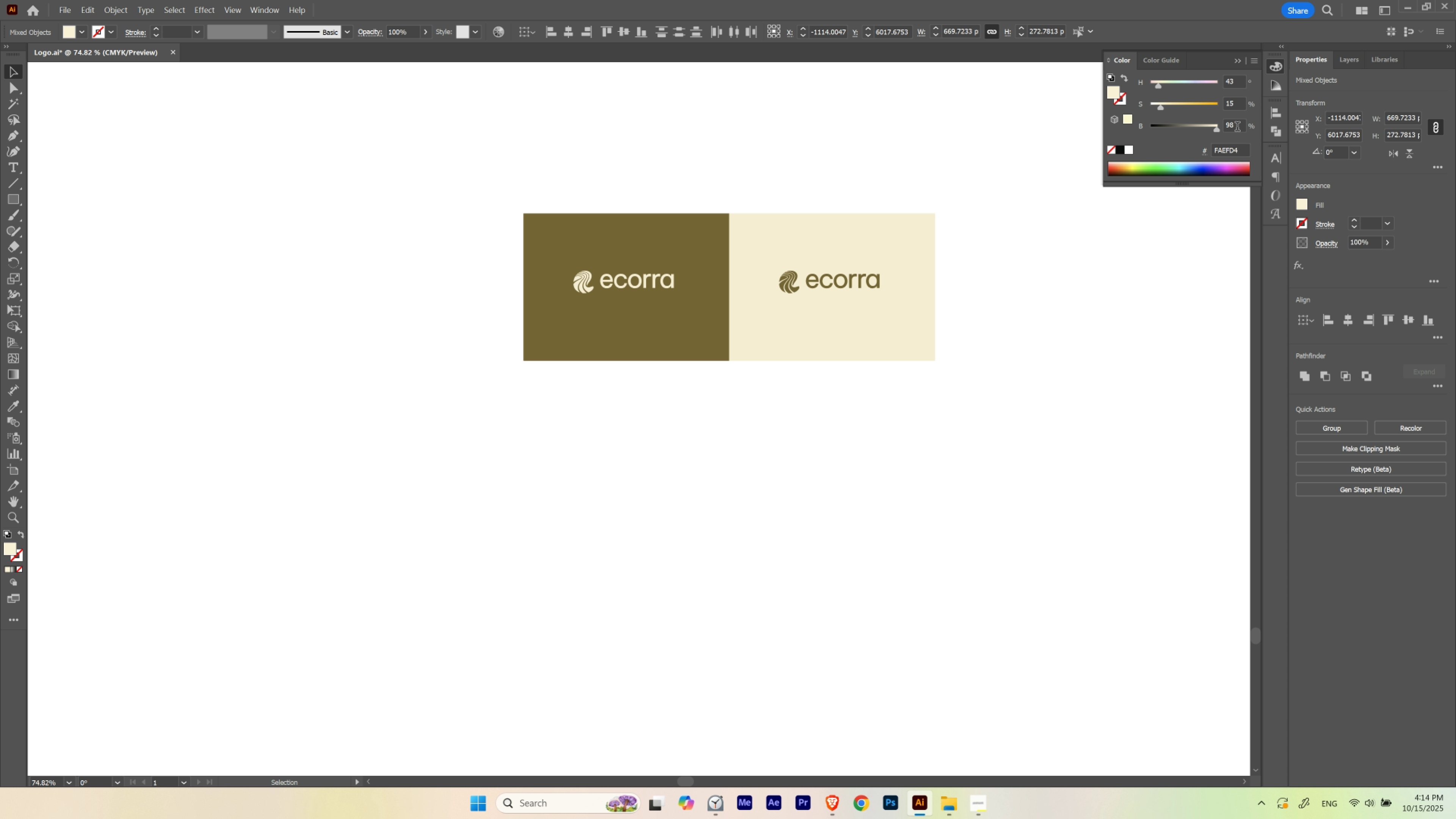 
scroll: coordinate [1237, 128], scroll_direction: down, amount: 1.0
 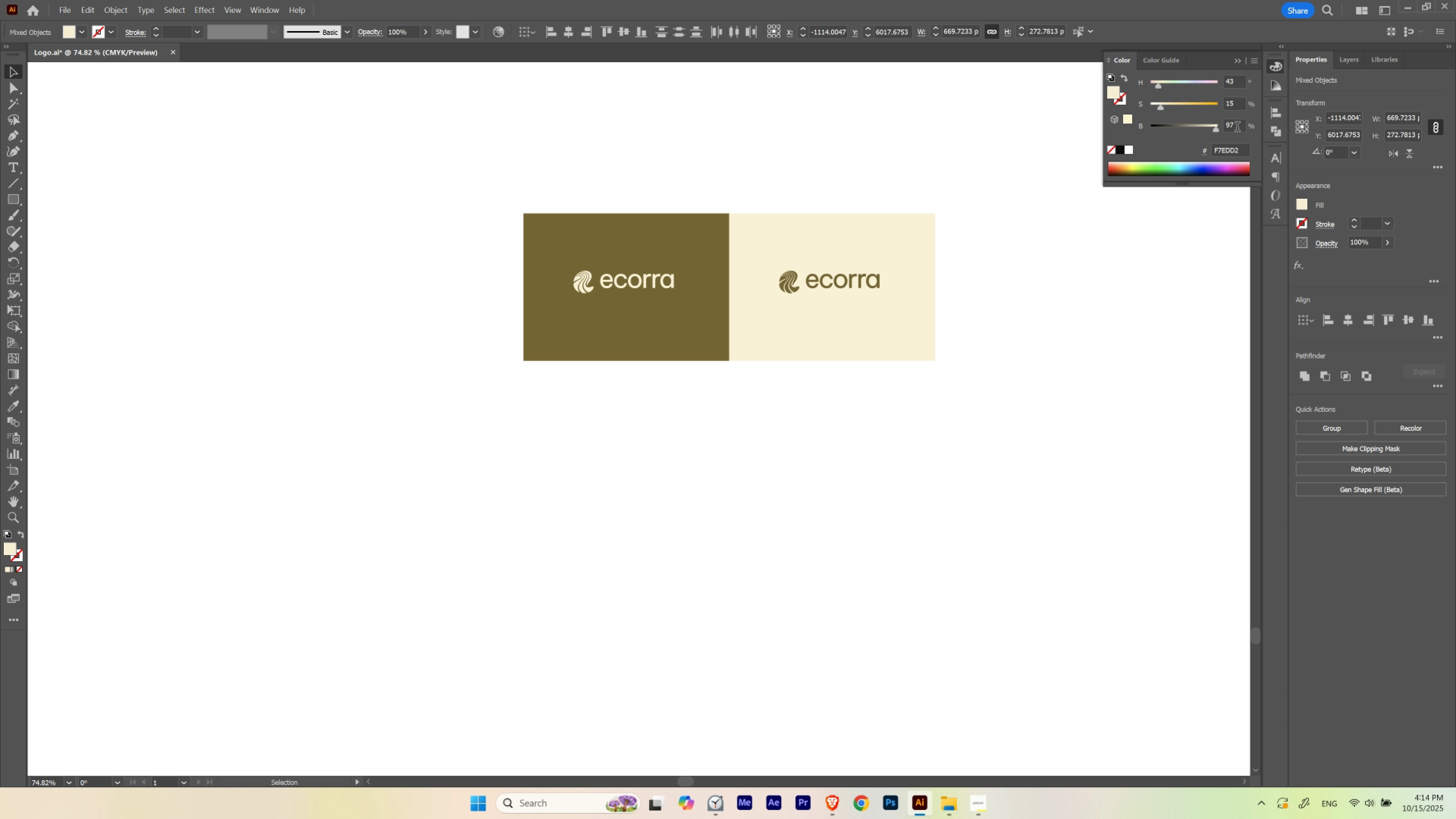 
scroll: coordinate [1237, 128], scroll_direction: up, amount: 1.0
 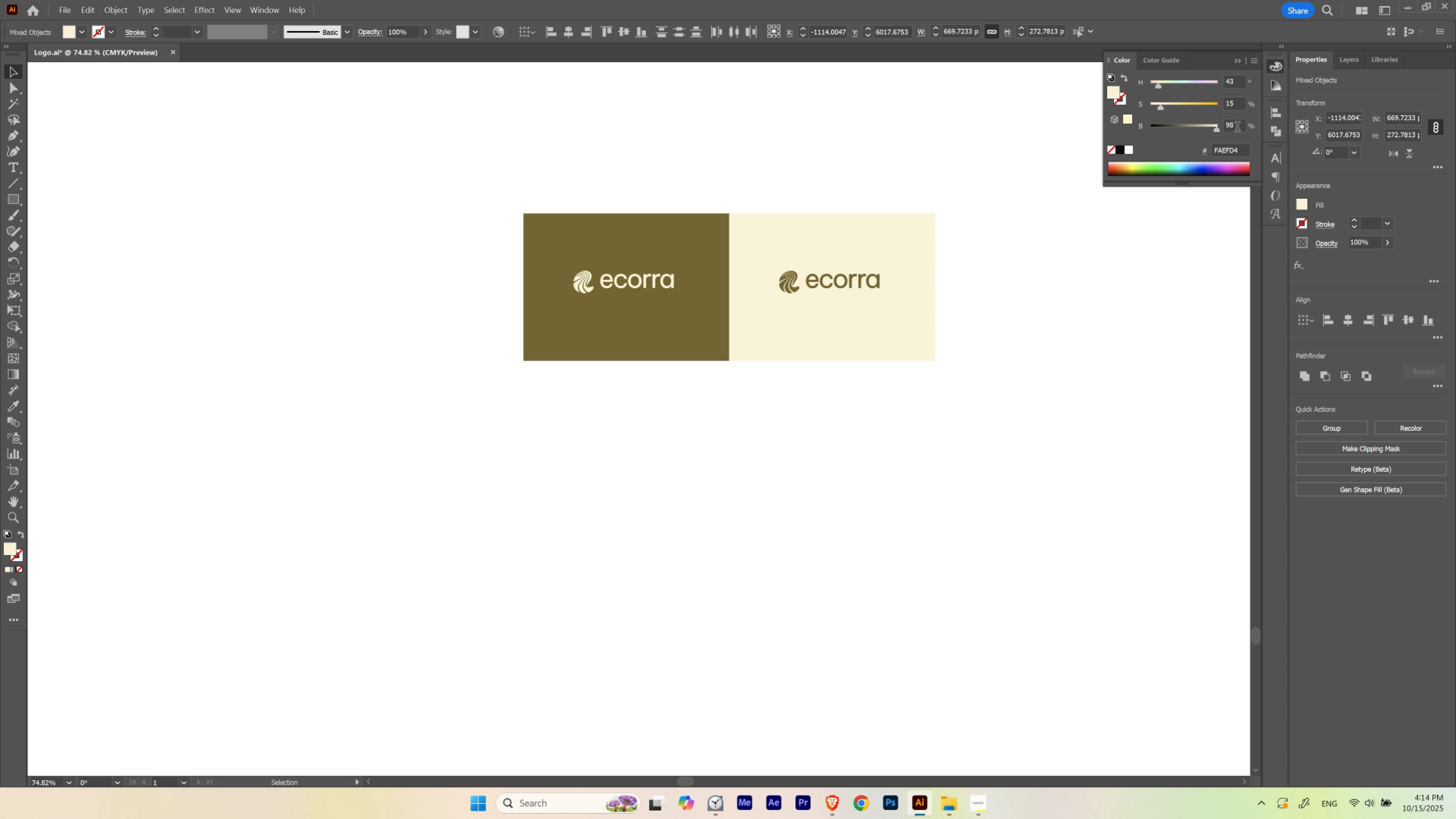 
scroll: coordinate [1237, 128], scroll_direction: none, amount: 0.0
 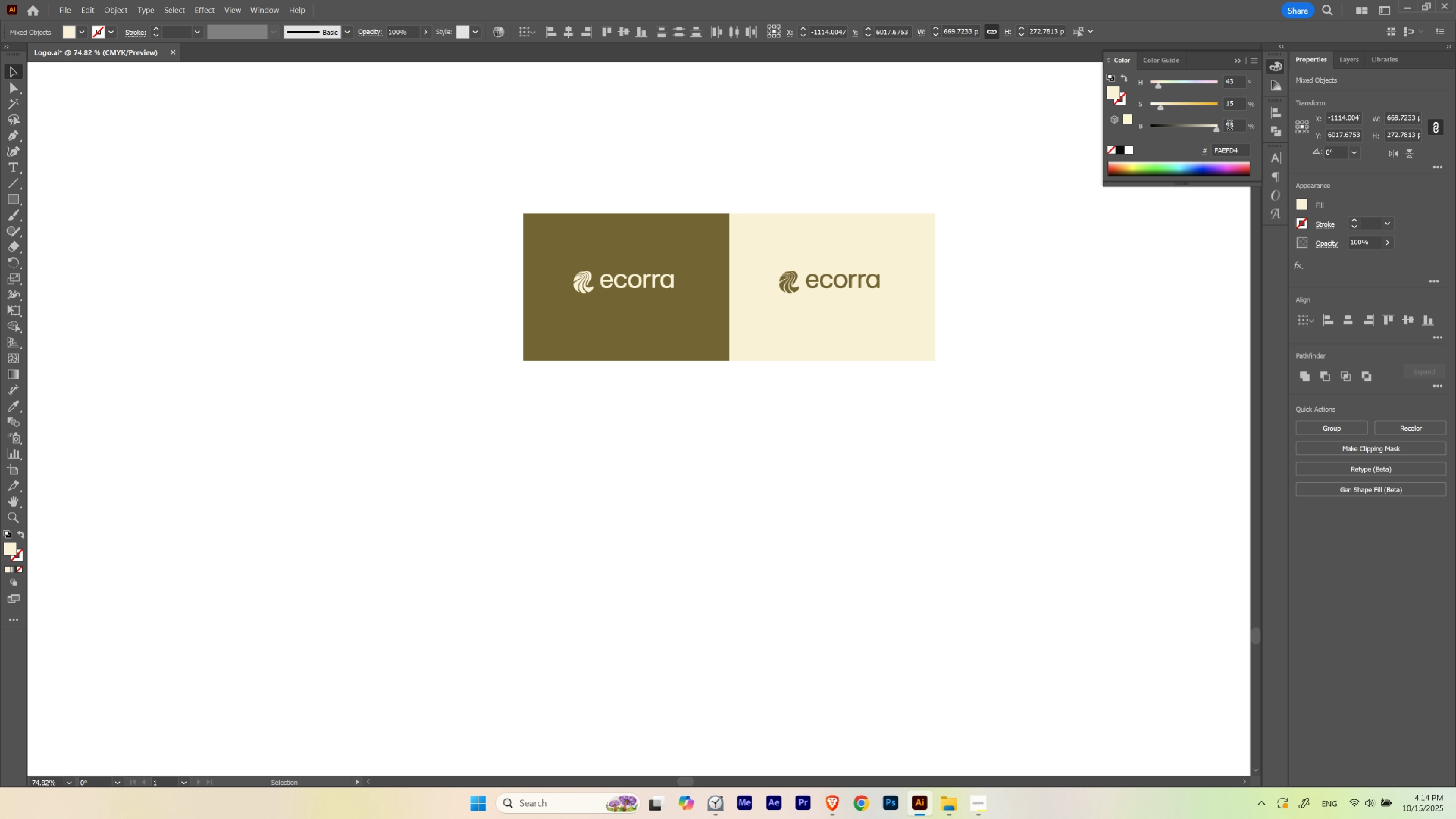 
scroll: coordinate [1229, 126], scroll_direction: down, amount: 1.0
 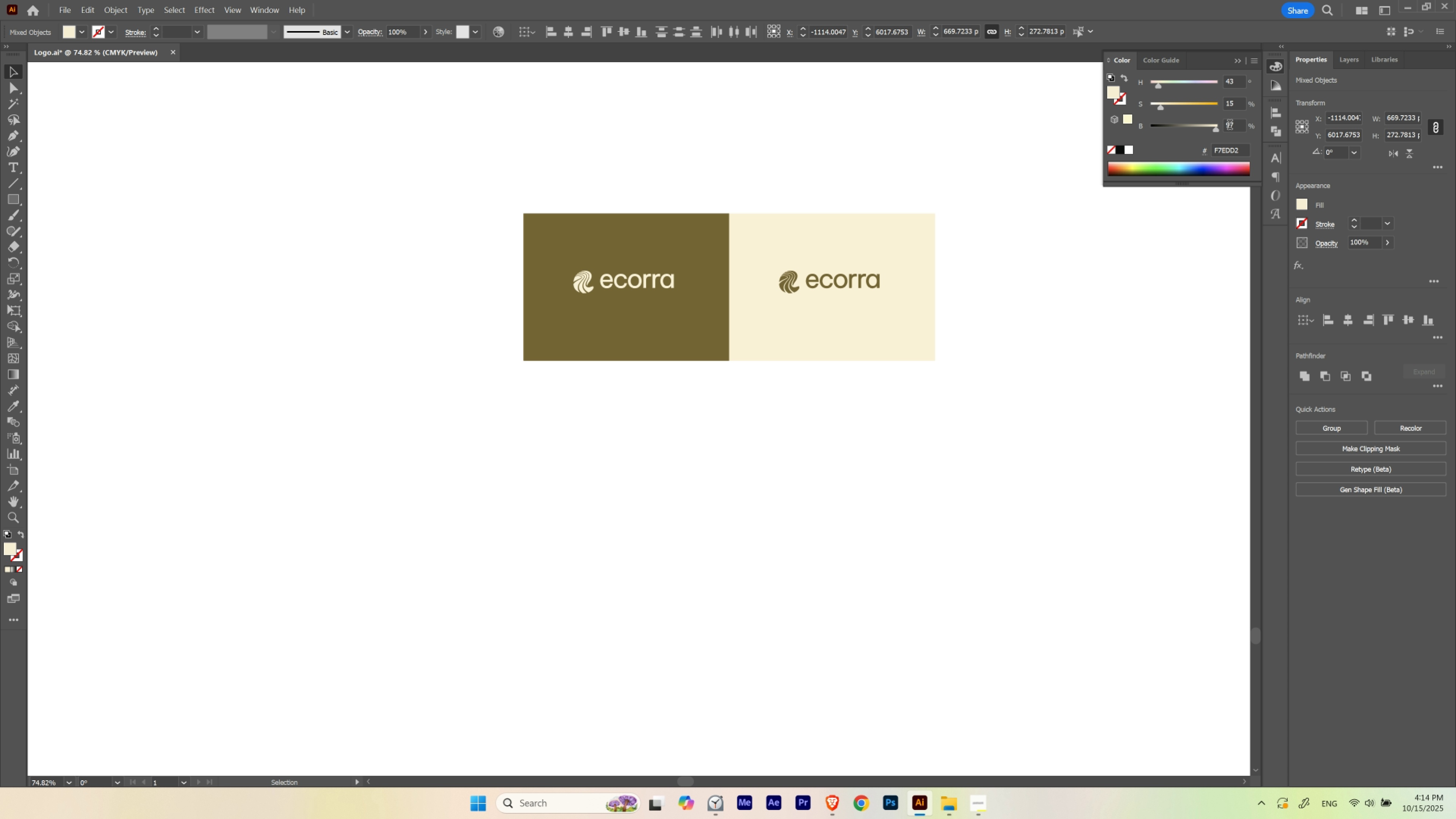 
scroll: coordinate [1229, 126], scroll_direction: none, amount: 0.0
 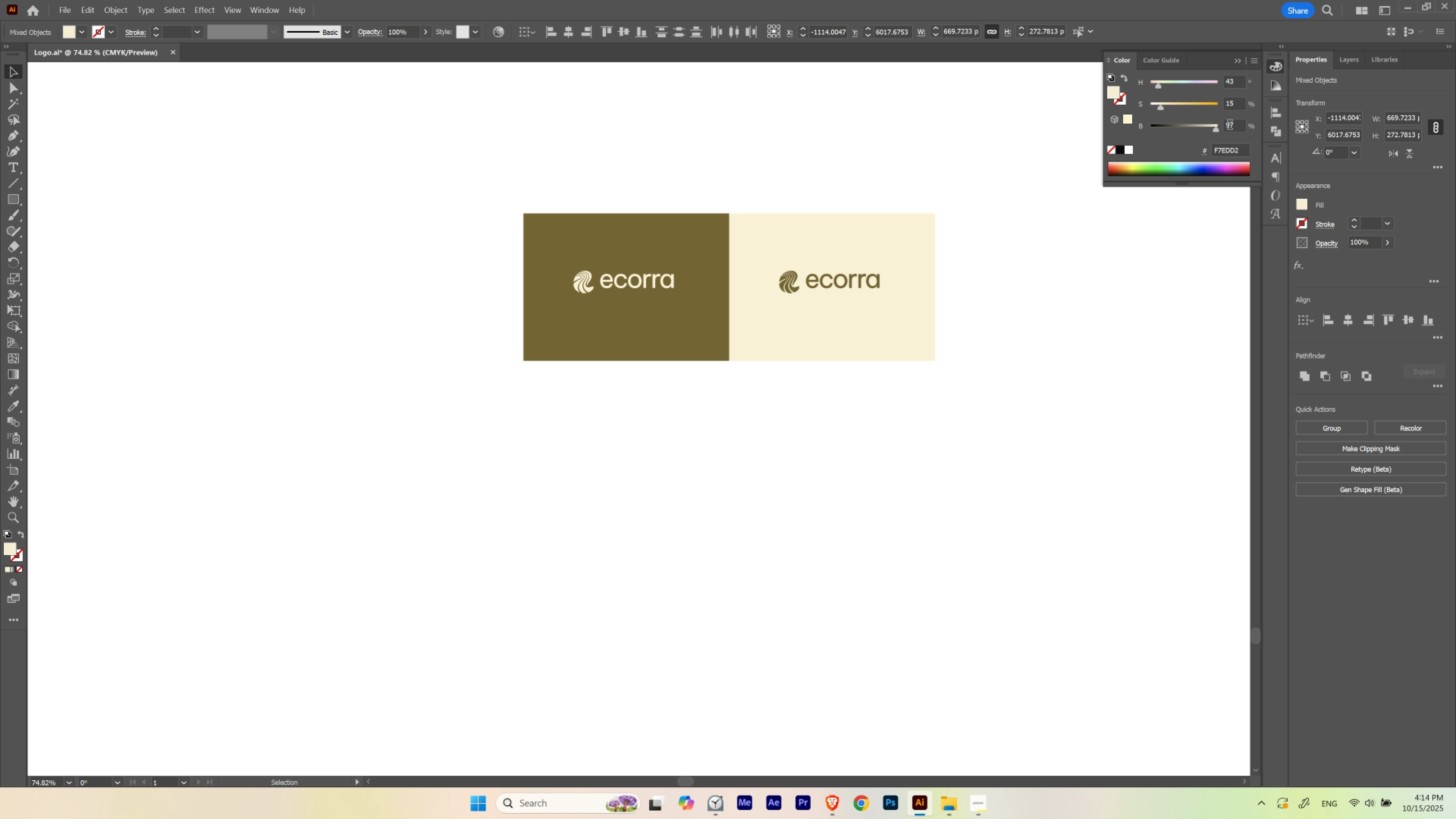 
scroll: coordinate [1229, 126], scroll_direction: up, amount: 1.0
 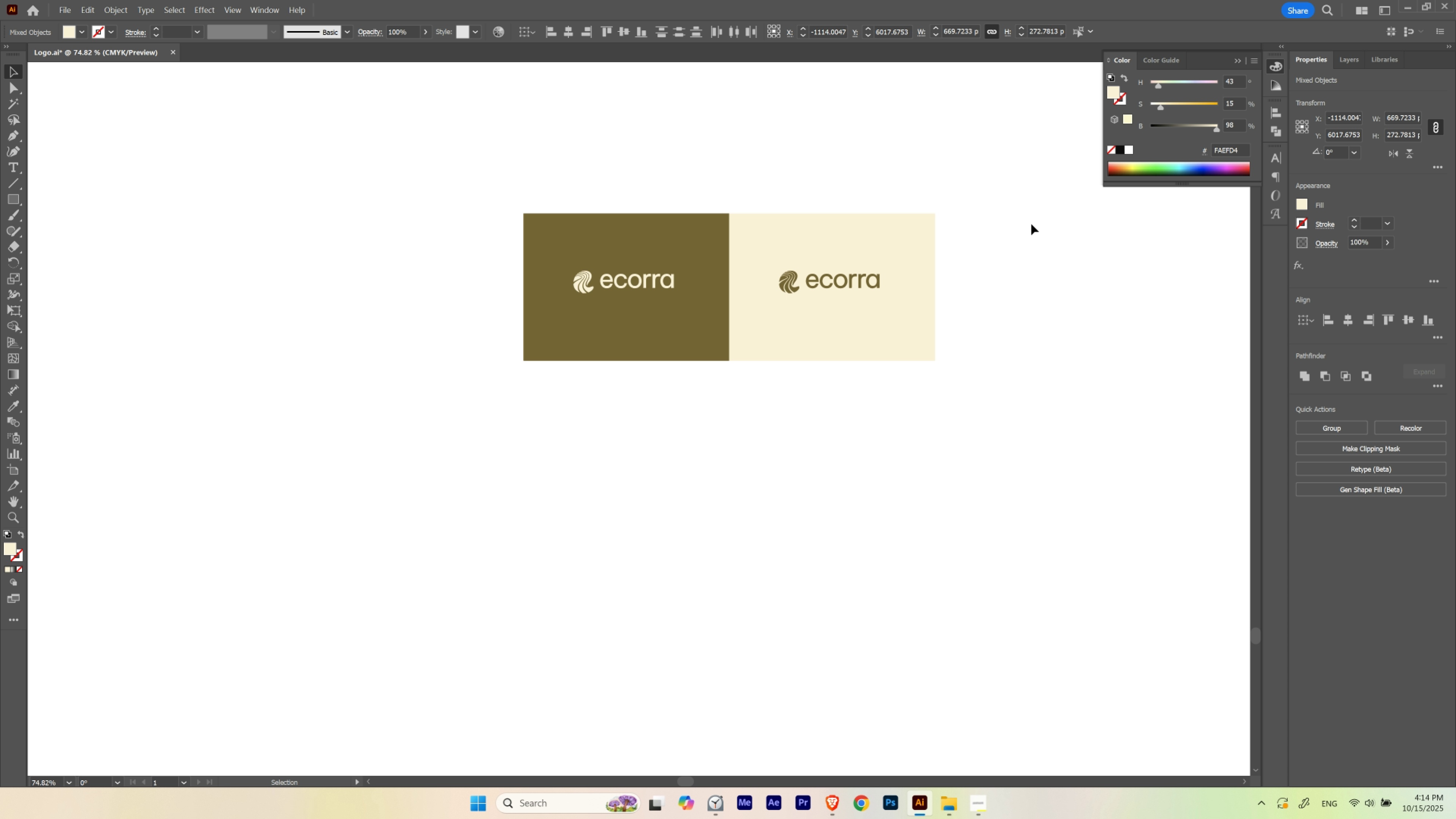 
left_click([1031, 224])
 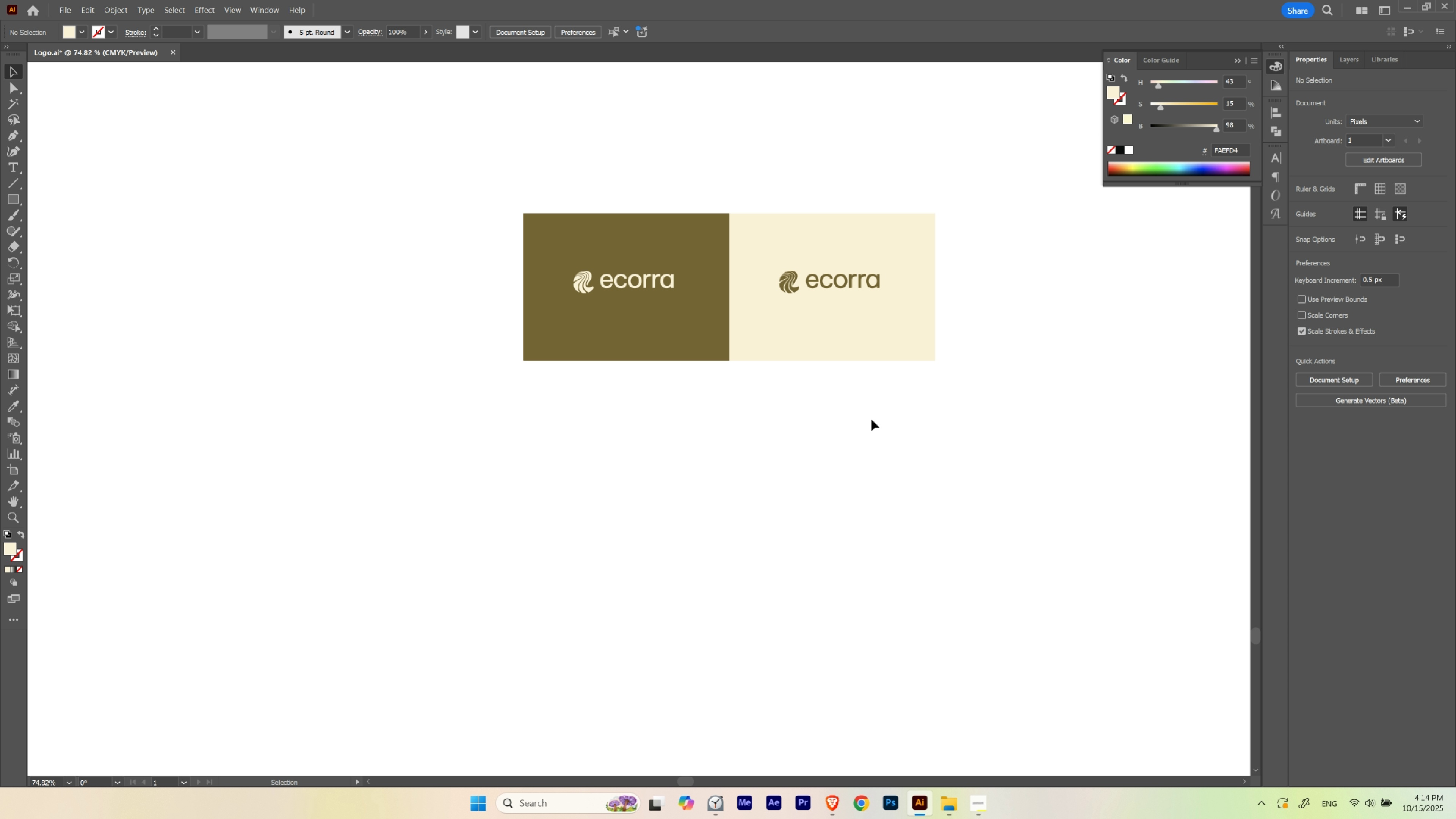 
hold_key(key=Space, duration=2.62)
 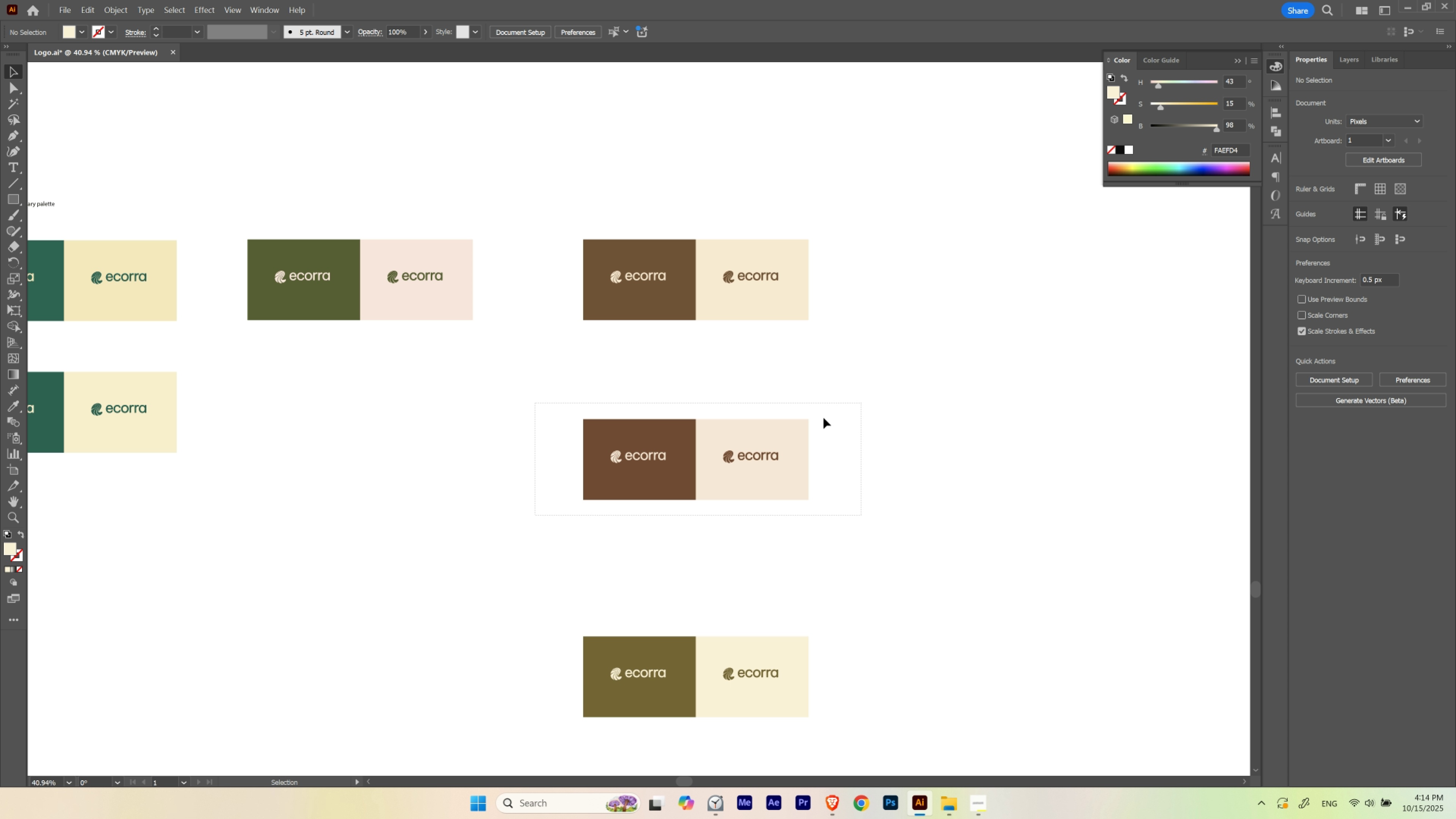 
left_click_drag(start_coordinate=[789, 427], to_coordinate=[730, 531])
 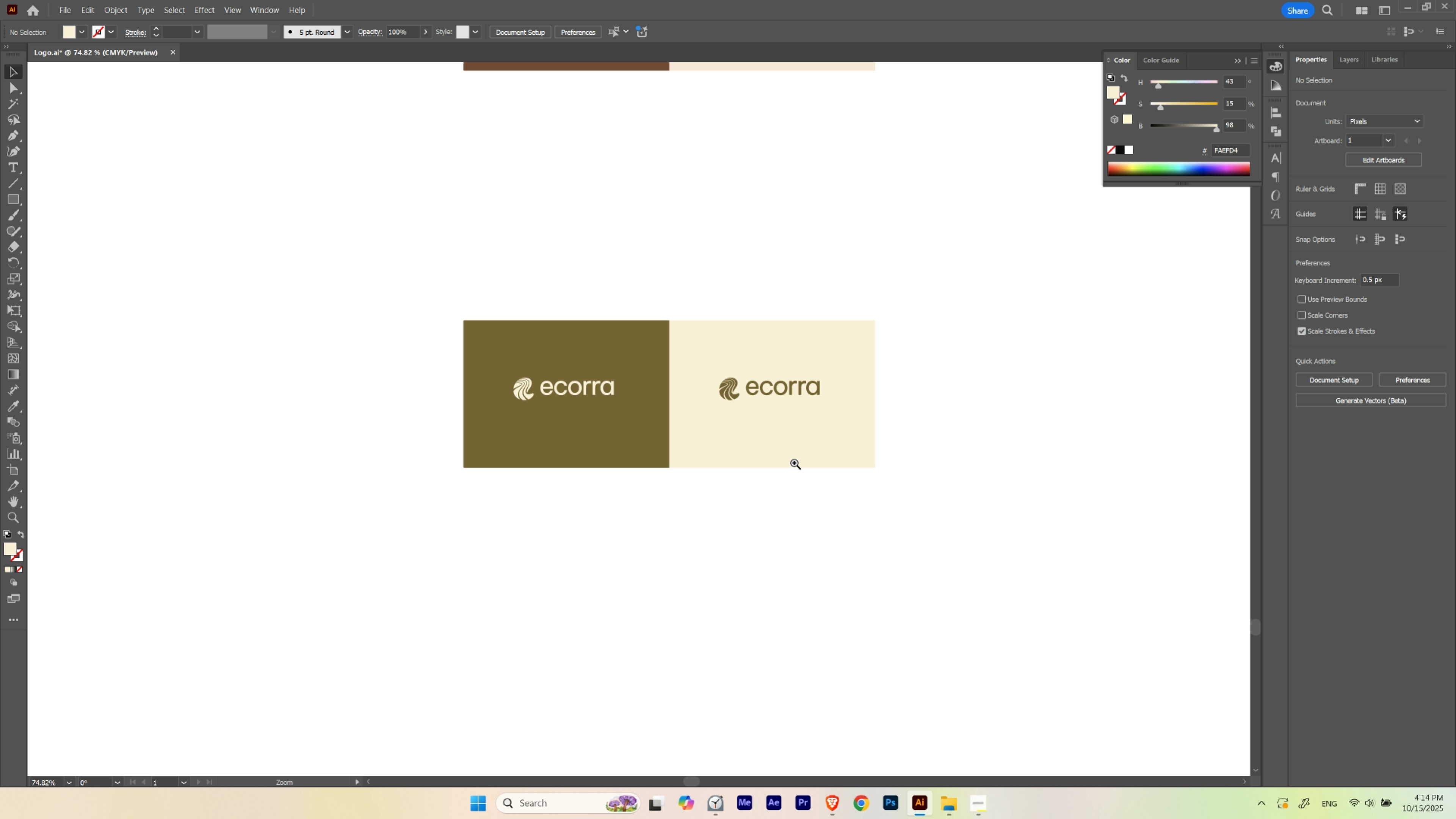 
hold_key(key=ControlLeft, duration=0.4)
left_click_drag(start_coordinate=[789, 465], to_coordinate=[747, 478])
 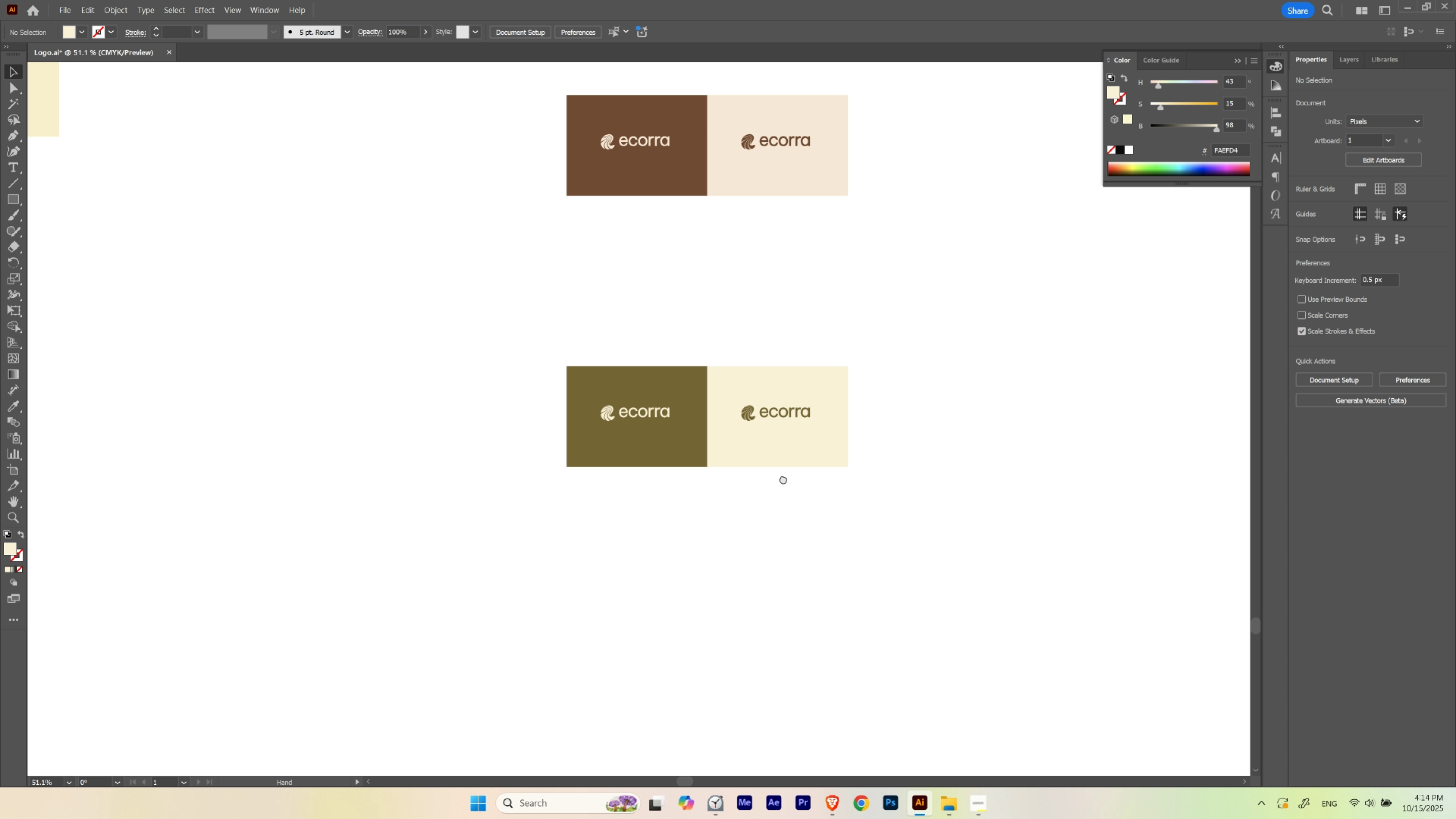 
left_click_drag(start_coordinate=[793, 474], to_coordinate=[713, 599])
 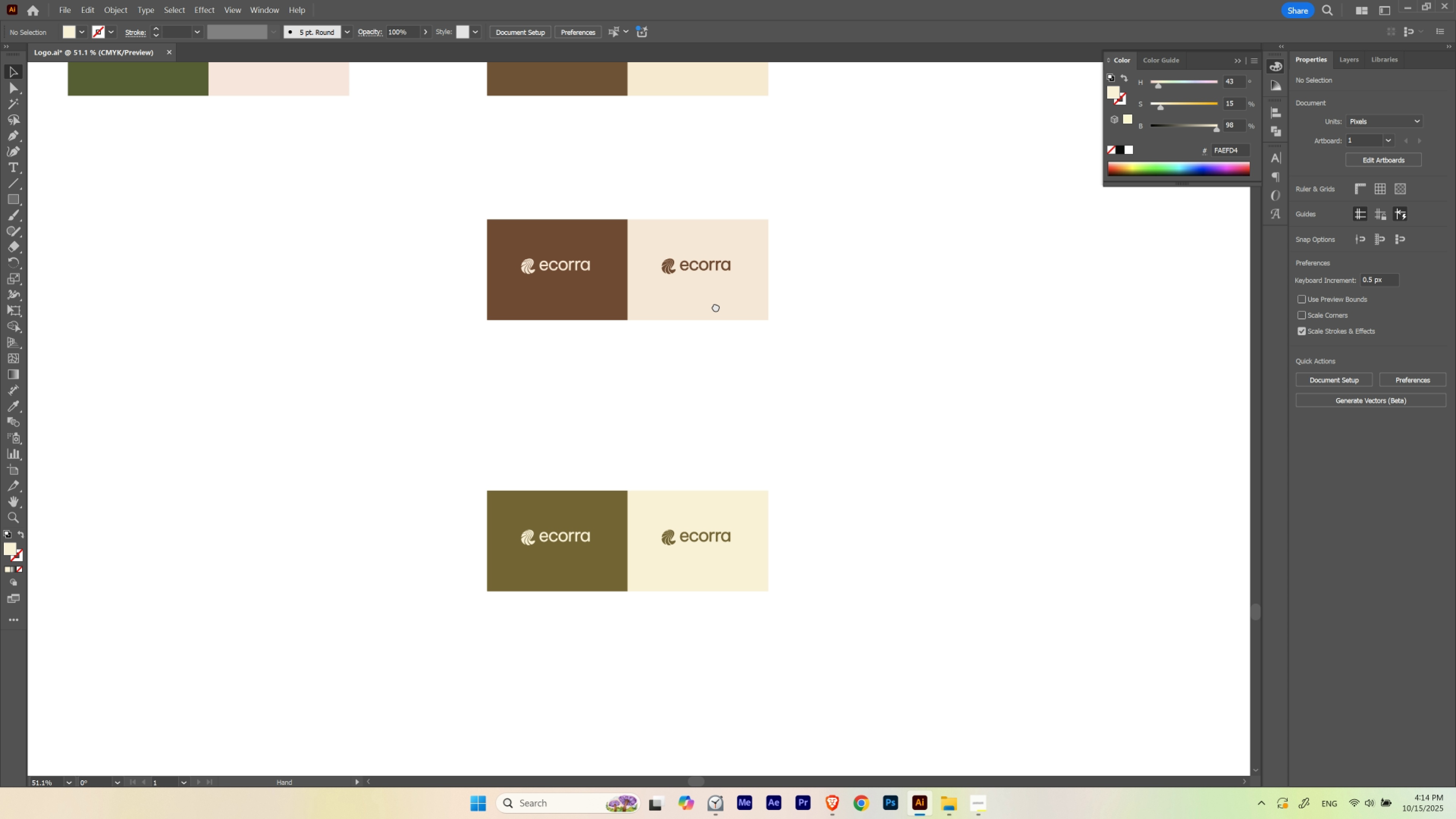 
left_click_drag(start_coordinate=[714, 300], to_coordinate=[754, 488])
 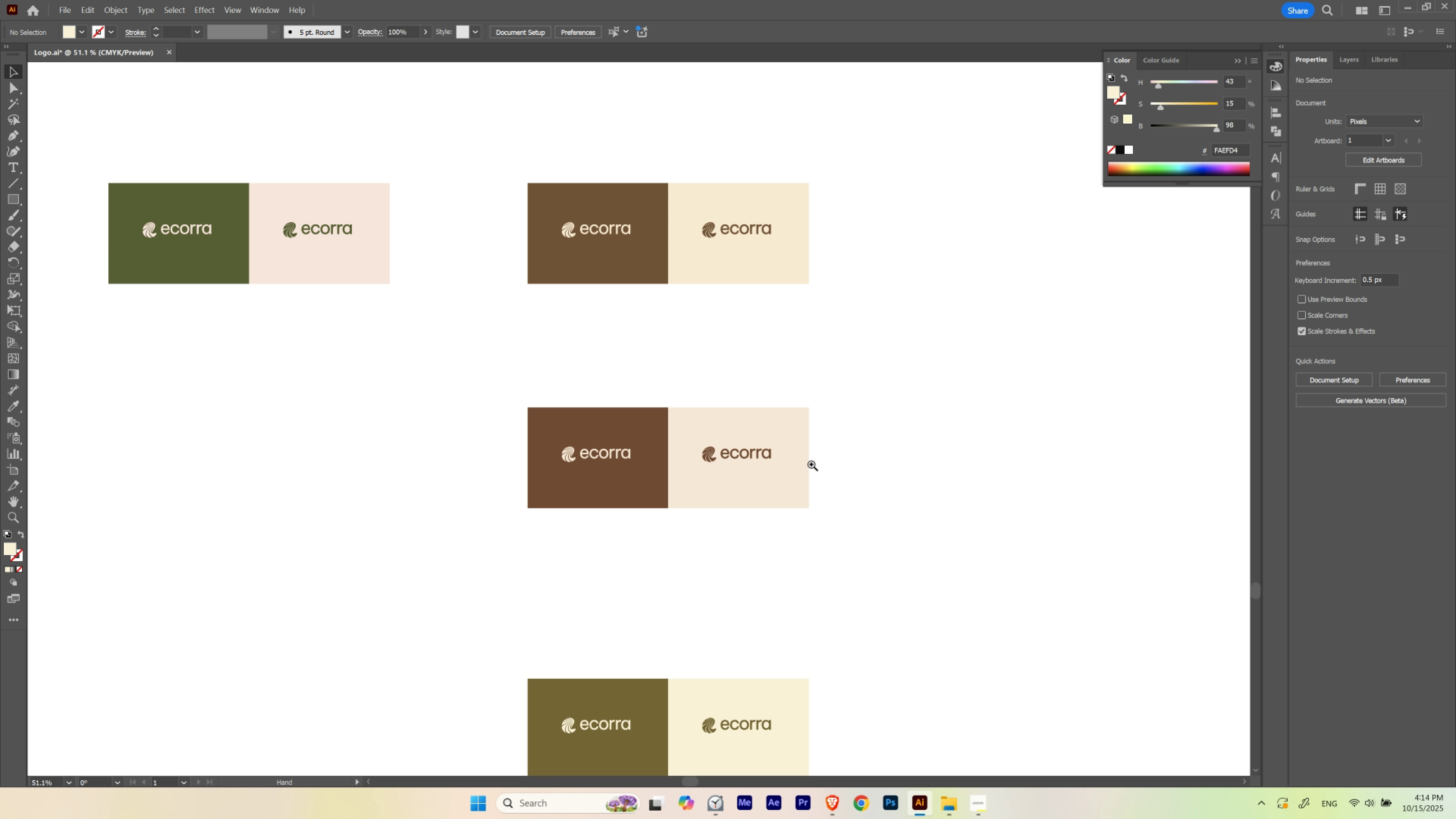 
hold_key(key=ControlLeft, duration=0.4)
left_click_drag(start_coordinate=[807, 466], to_coordinate=[783, 474])
 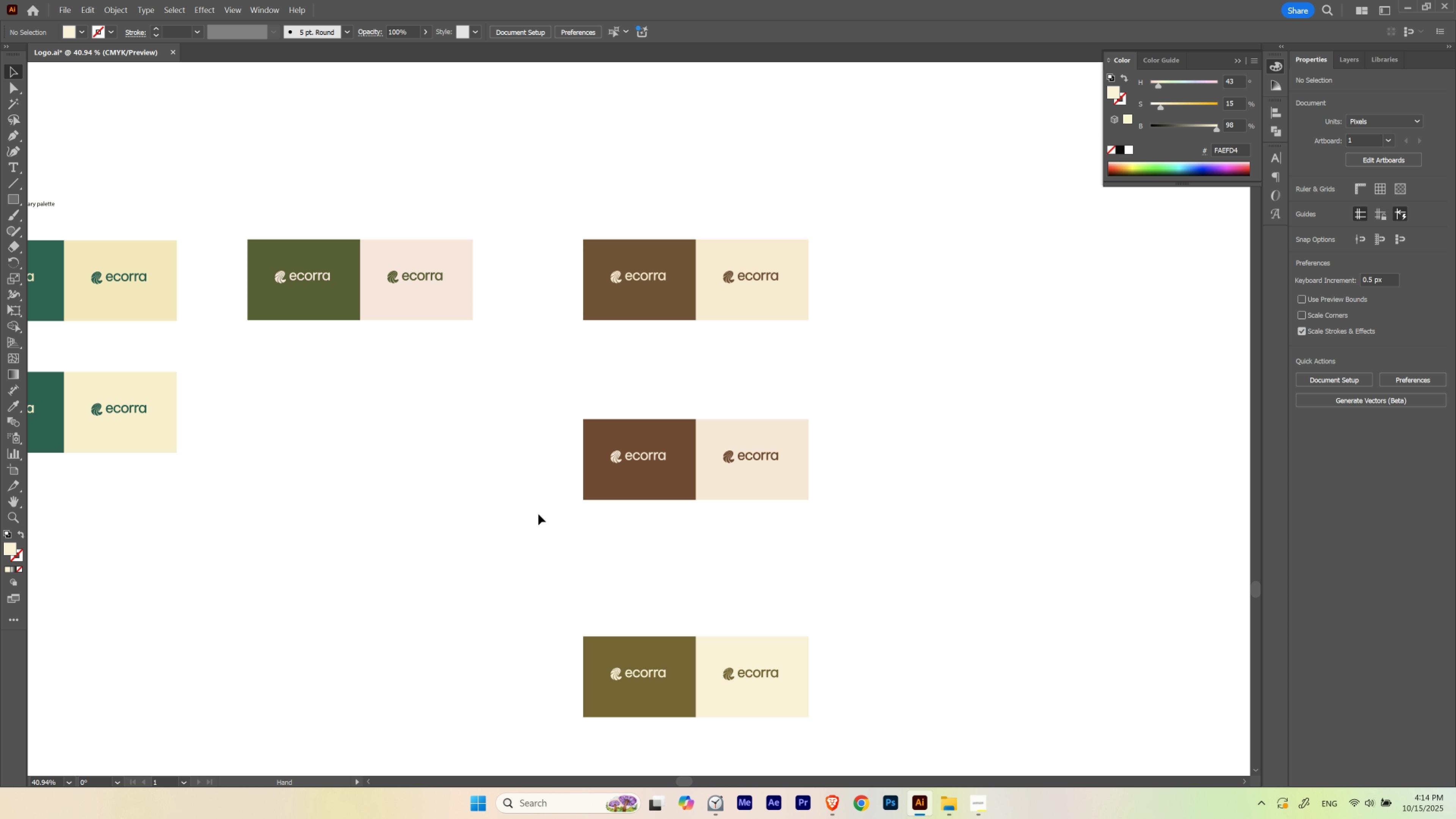 
left_click_drag(start_coordinate=[536, 515], to_coordinate=[857, 406])
 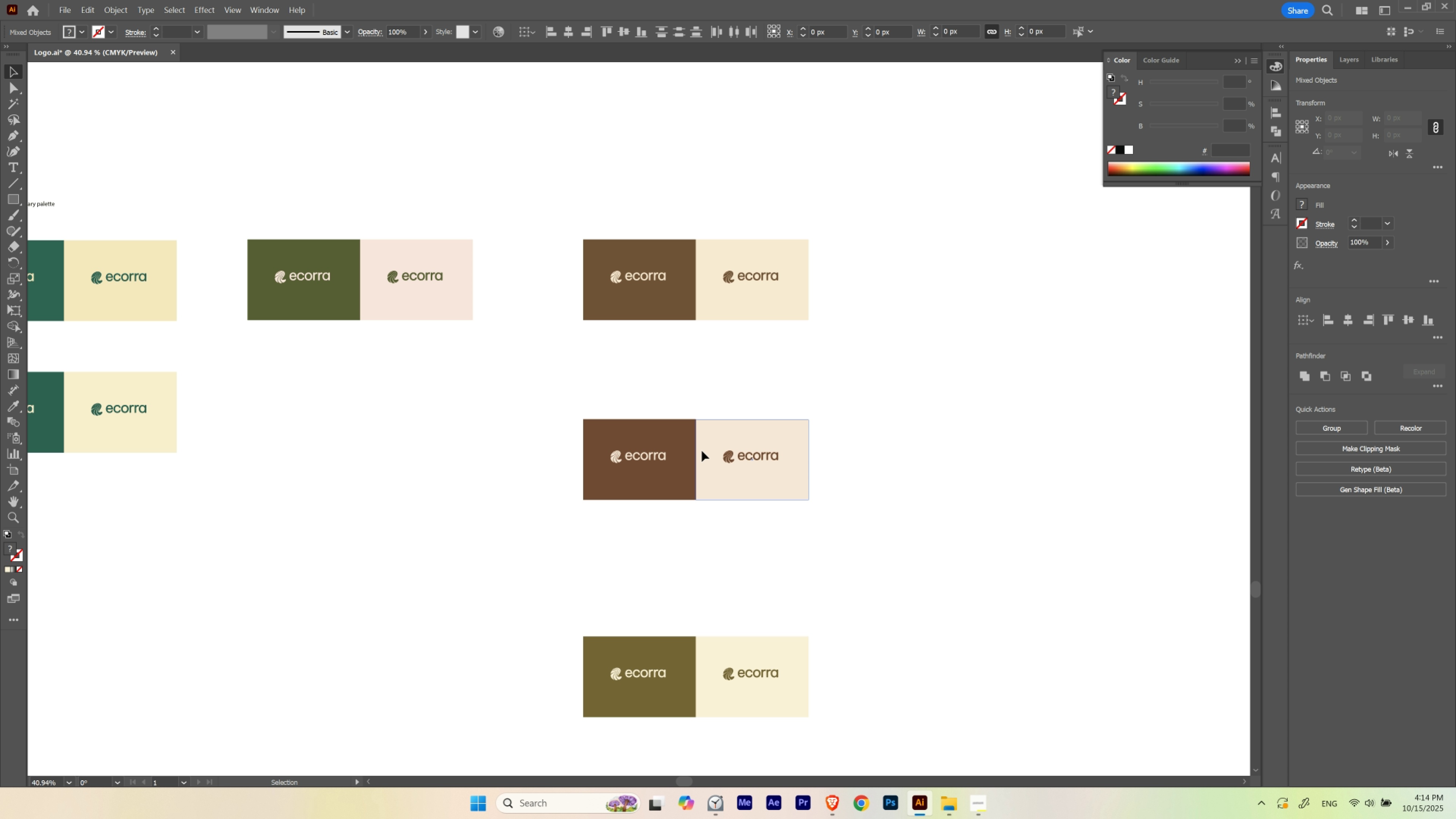 
hold_key(key=ShiftLeft, duration=1.47)
 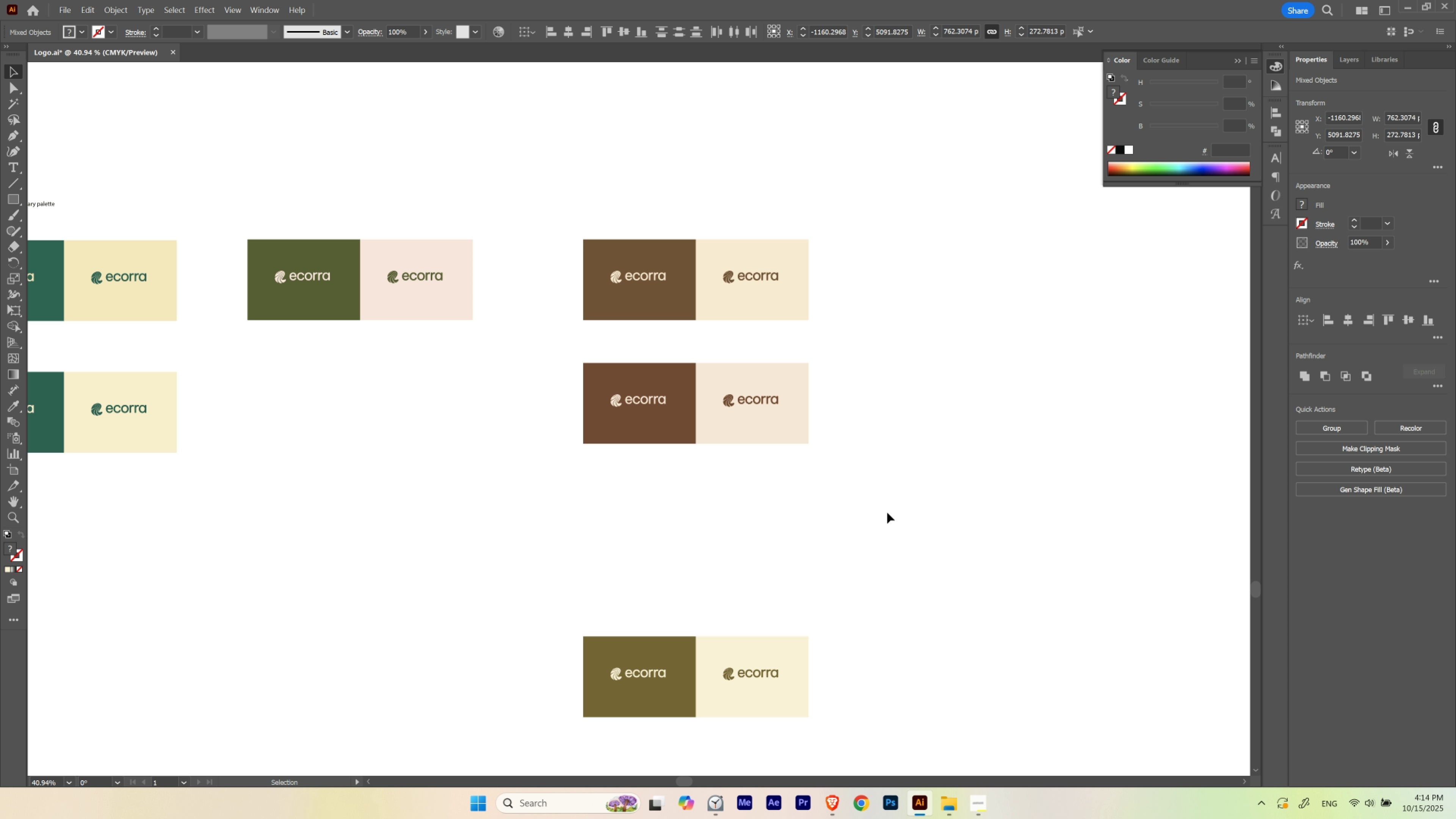 
left_click([889, 508])
 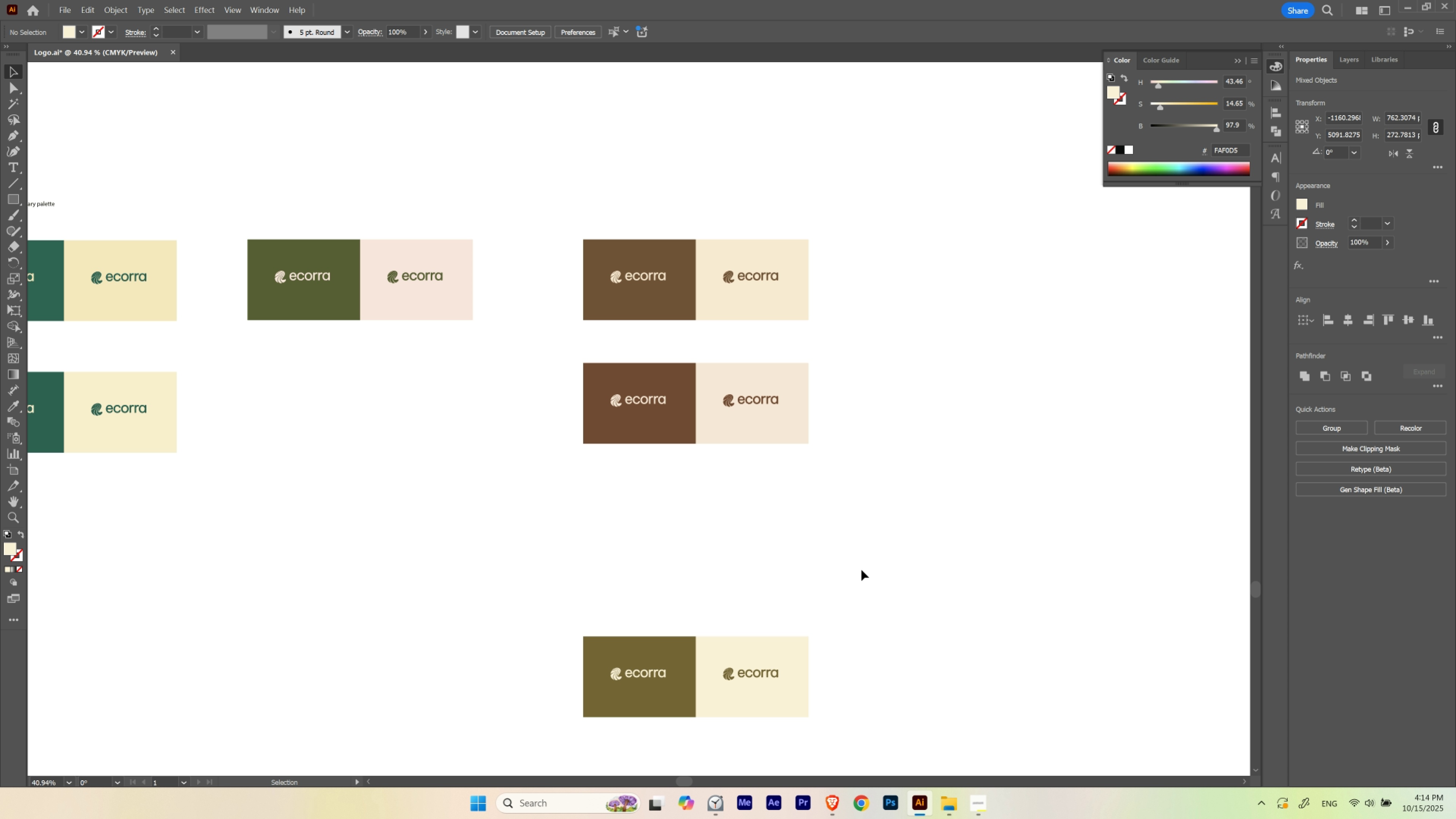 
hold_key(key=Space, duration=1.53)
 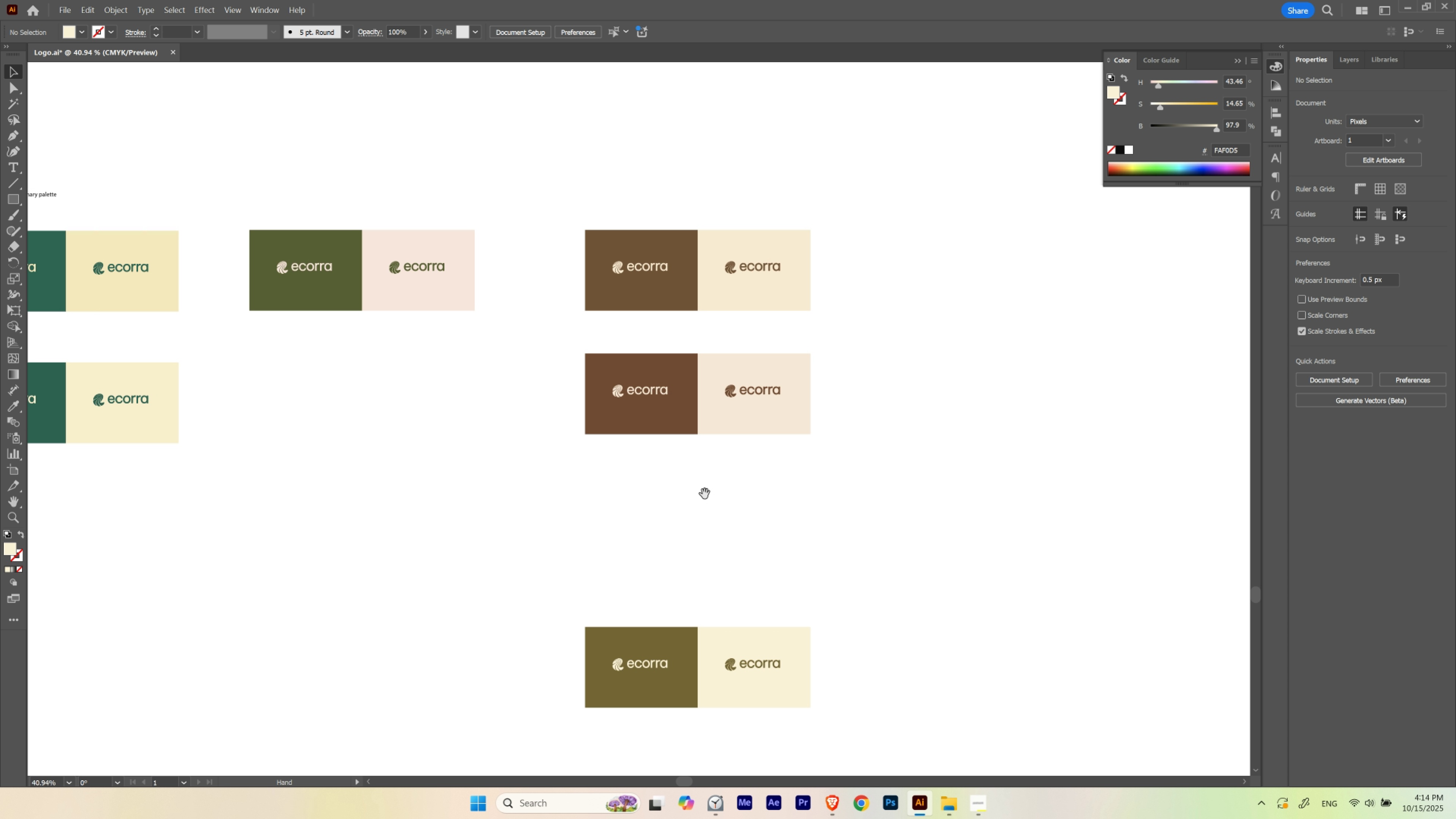 
hold_key(key=Space, duration=0.71)
 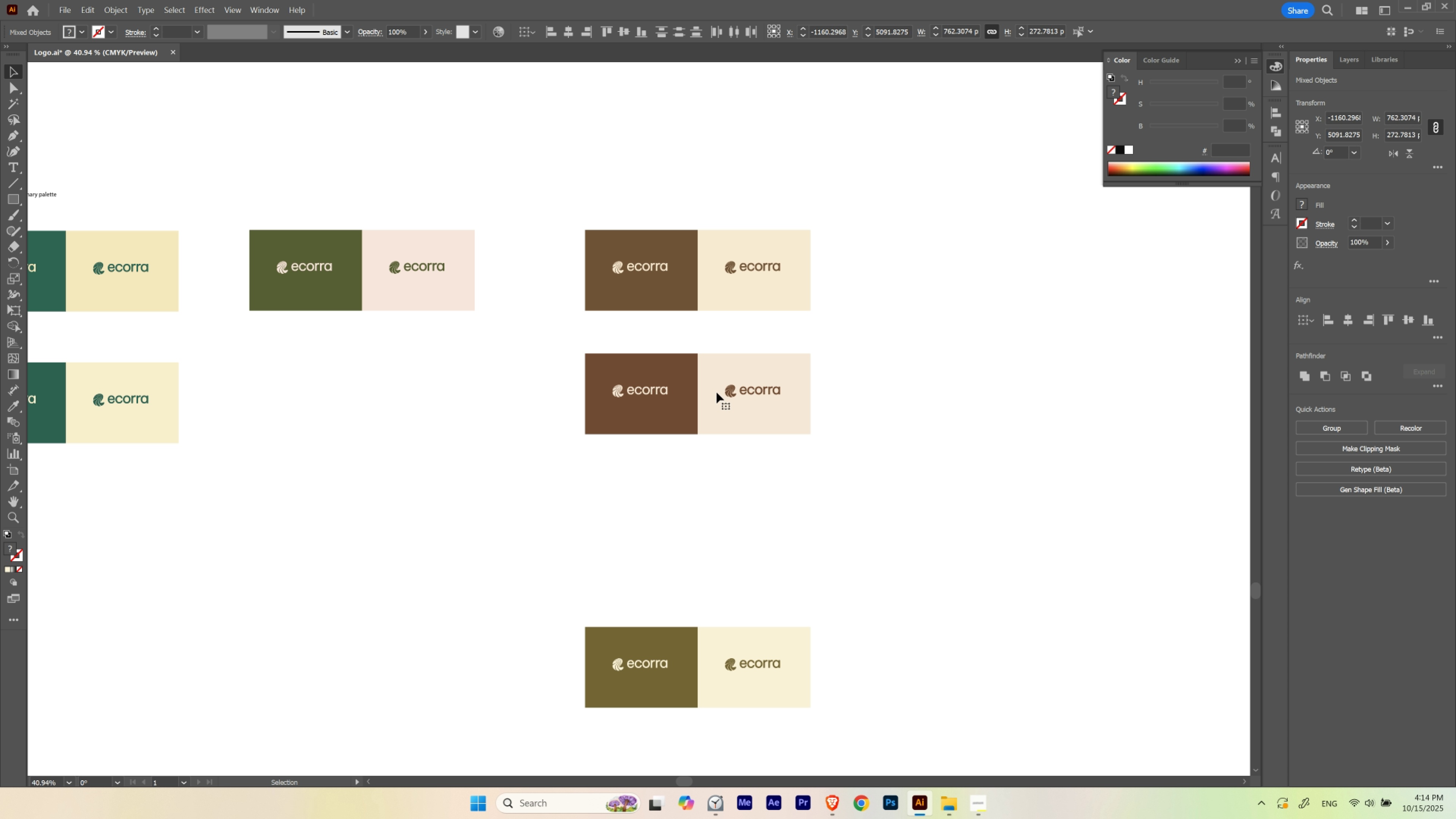 
hold_key(key=ShiftLeft, duration=0.87)
 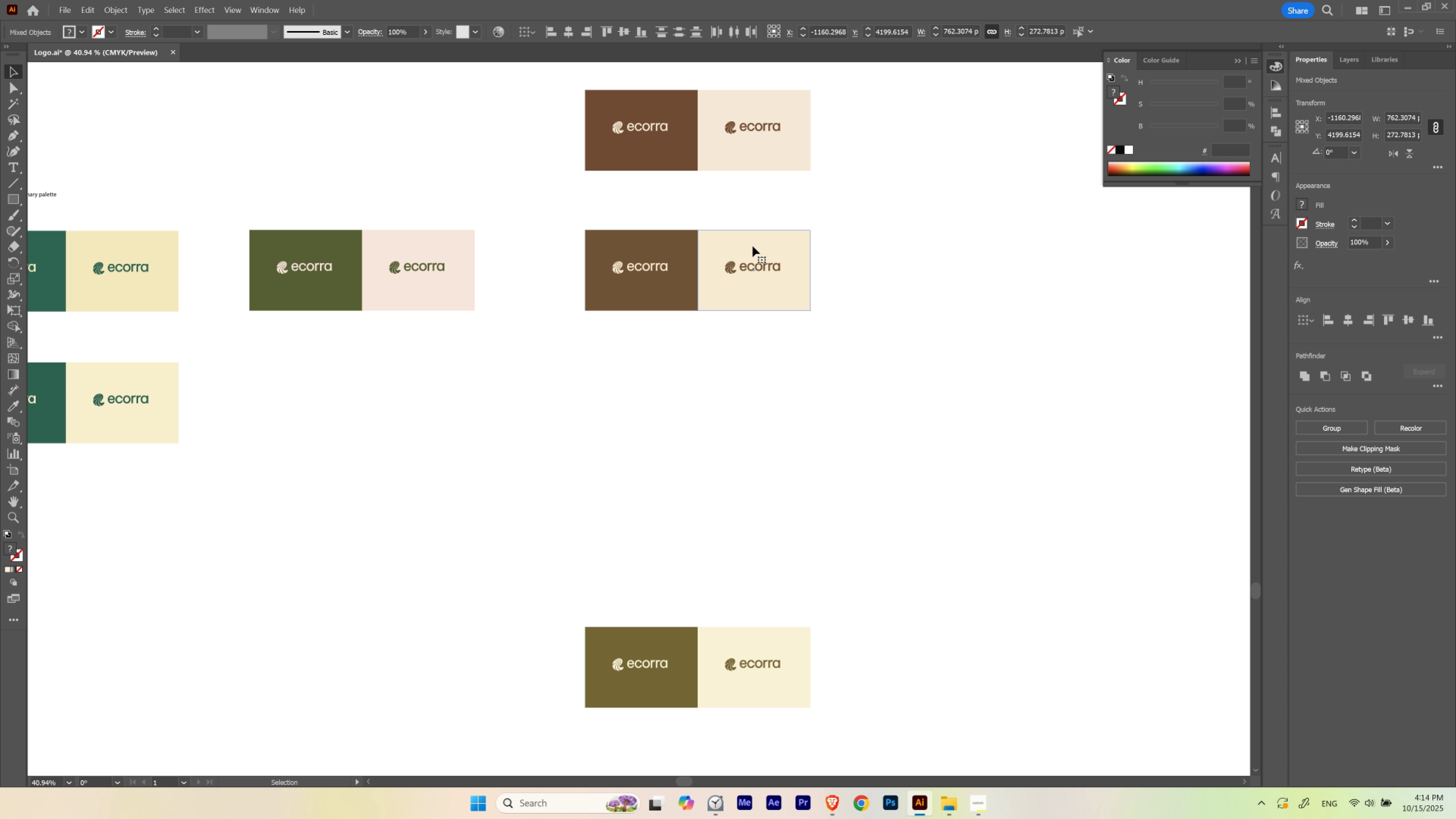 
hold_key(key=ShiftLeft, duration=1.52)
 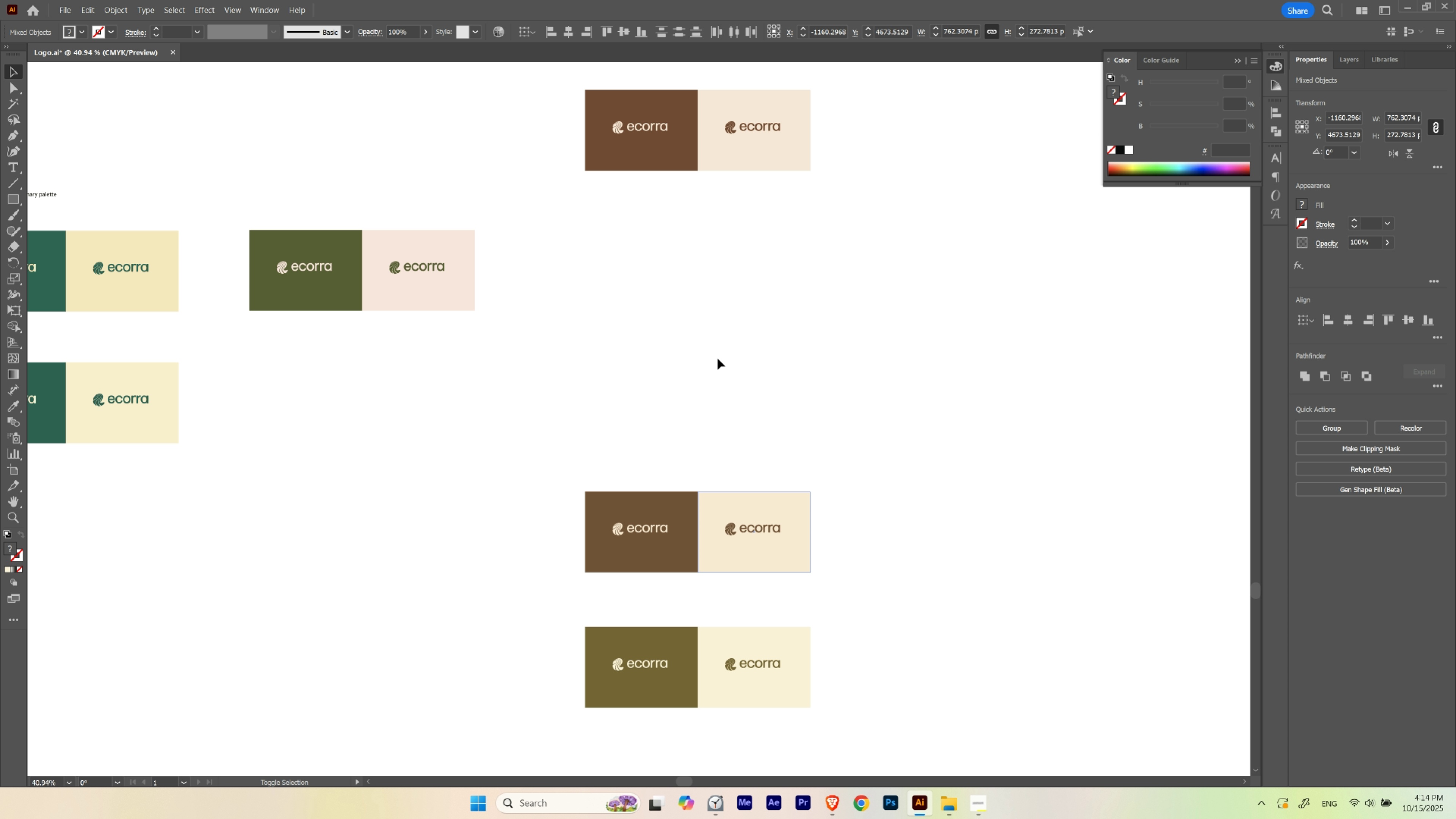 
key(Shift+ShiftLeft)
 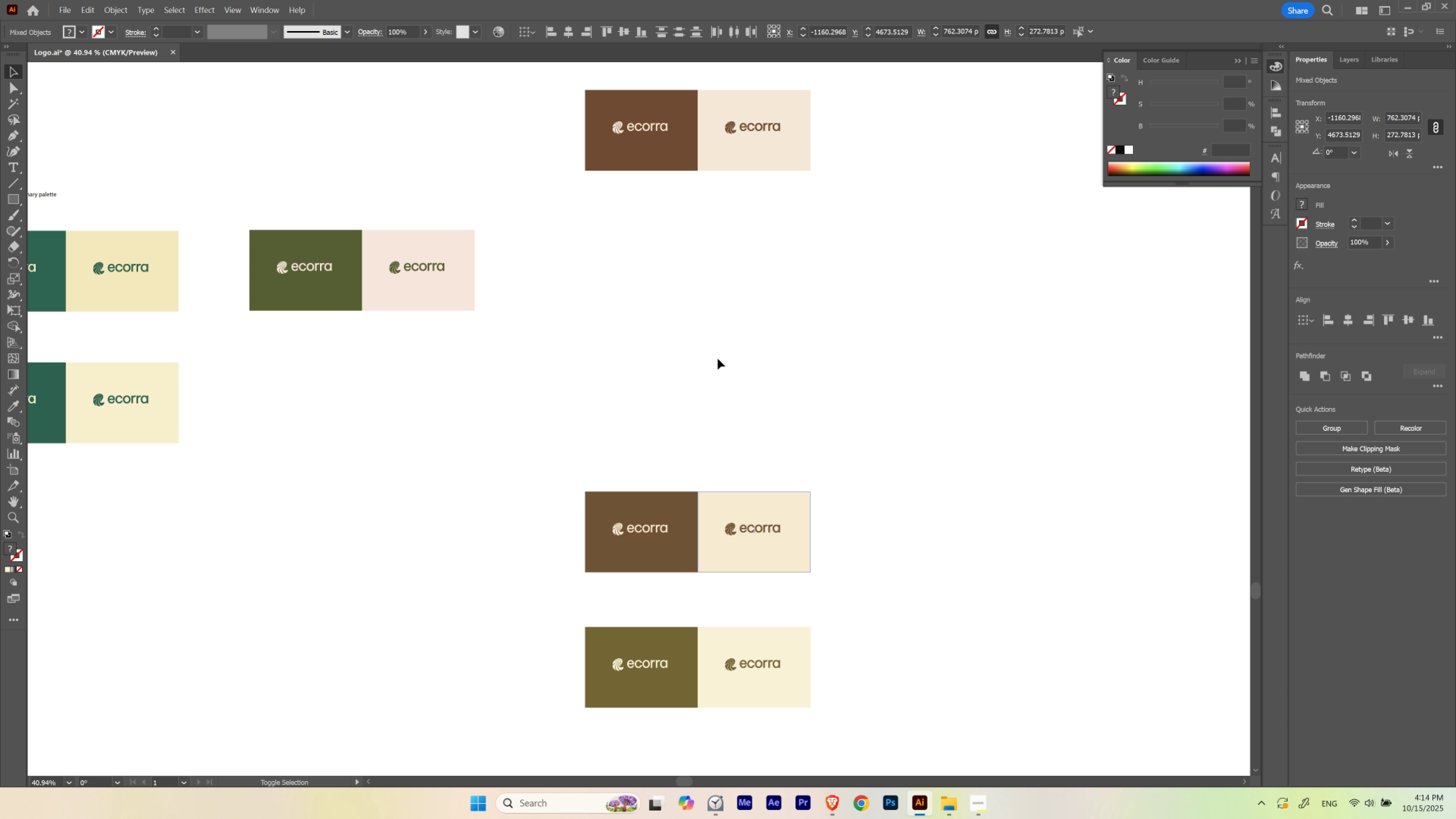 
key(Shift+ShiftLeft)
 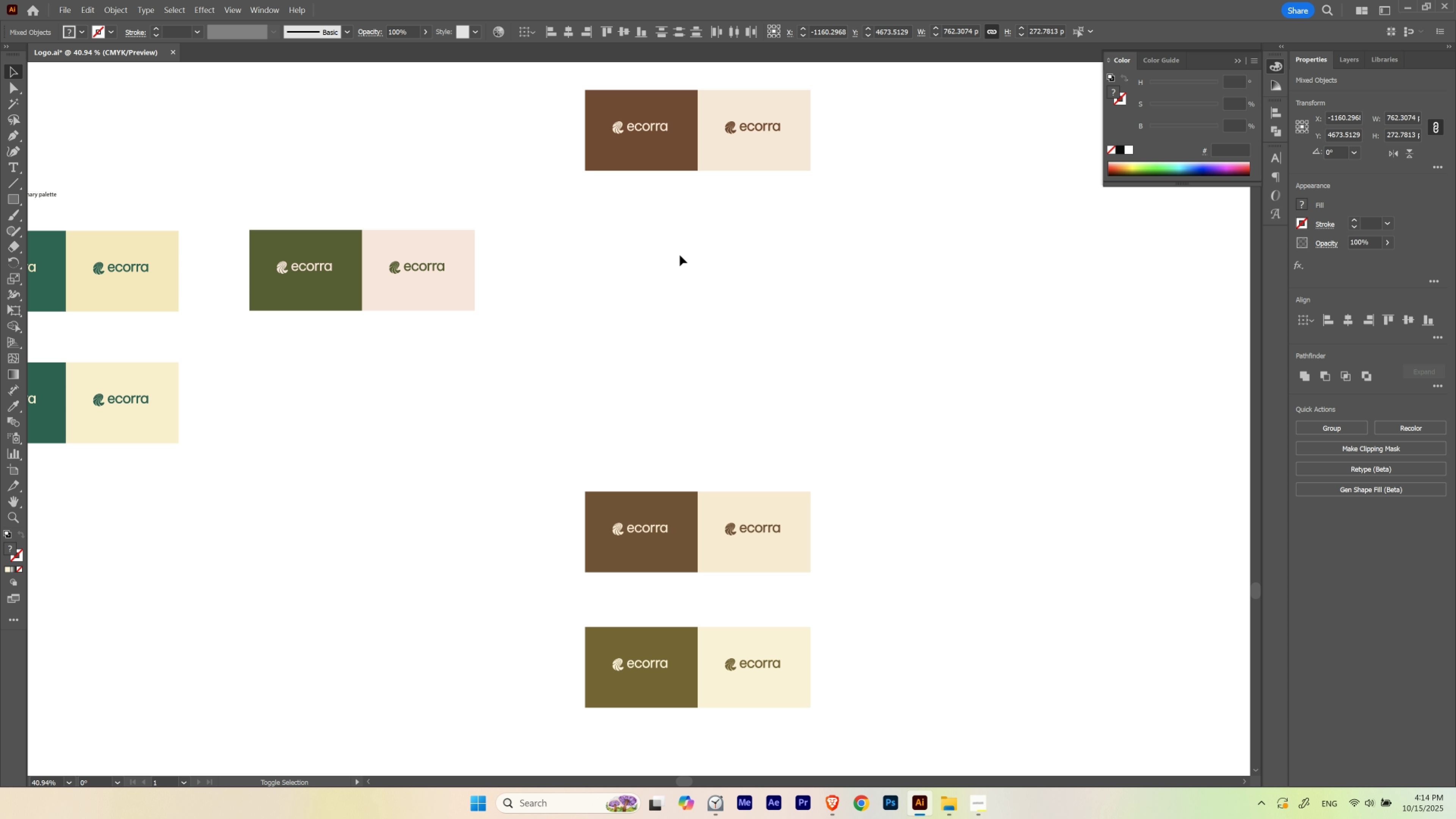 
key(Shift+ShiftLeft)
 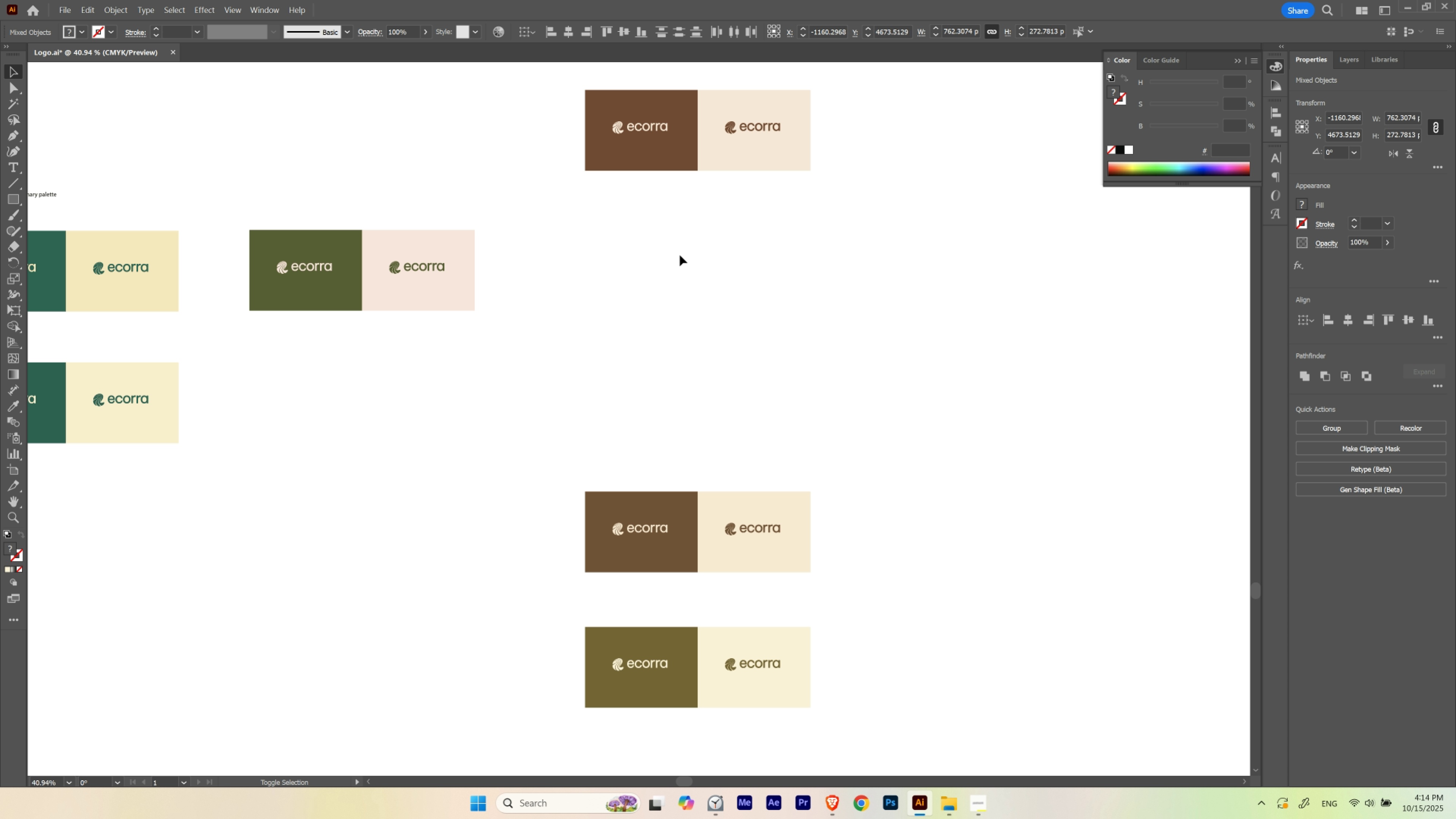 
key(Shift+ShiftLeft)
 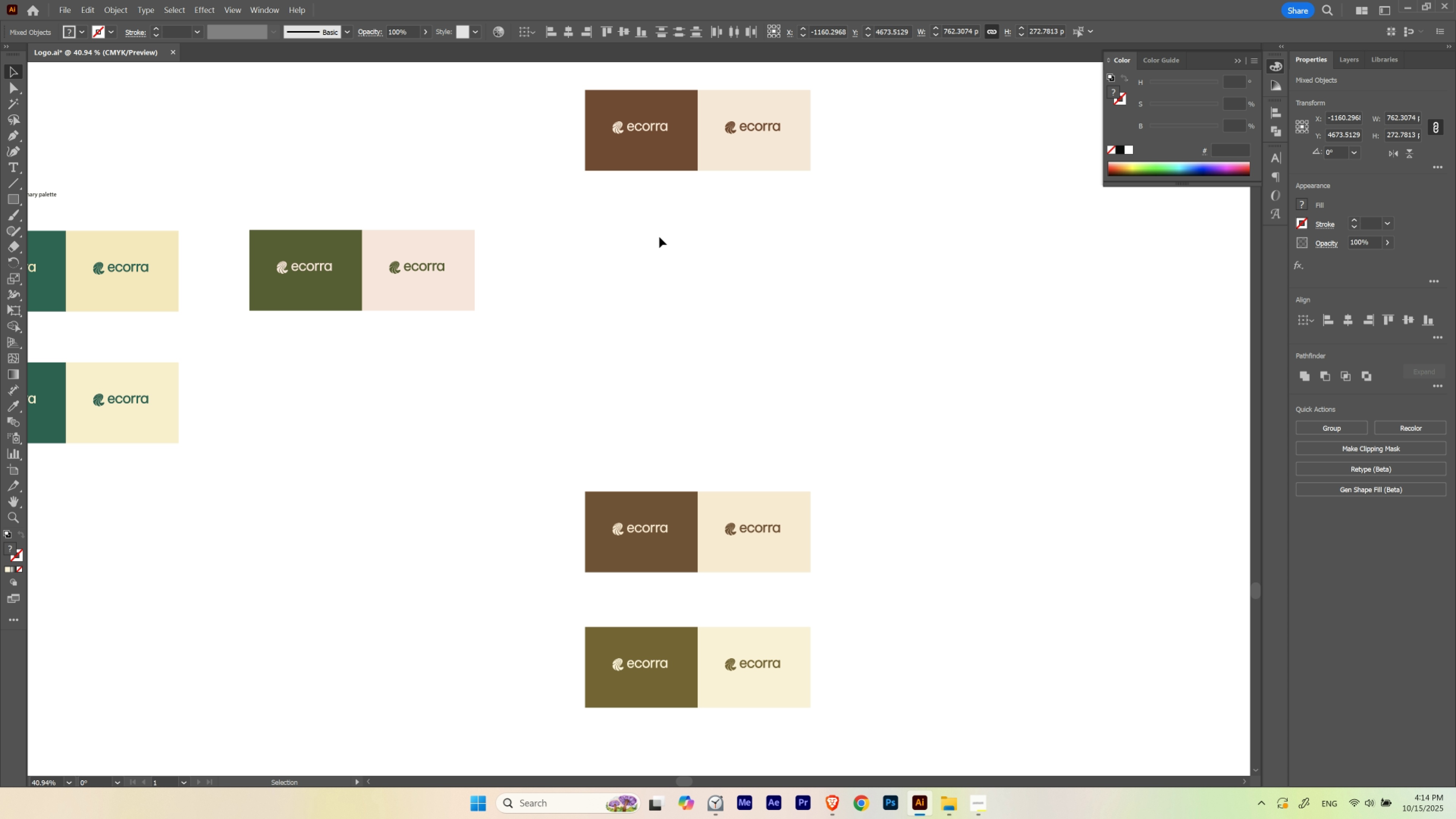 
key(Shift+ShiftLeft)
 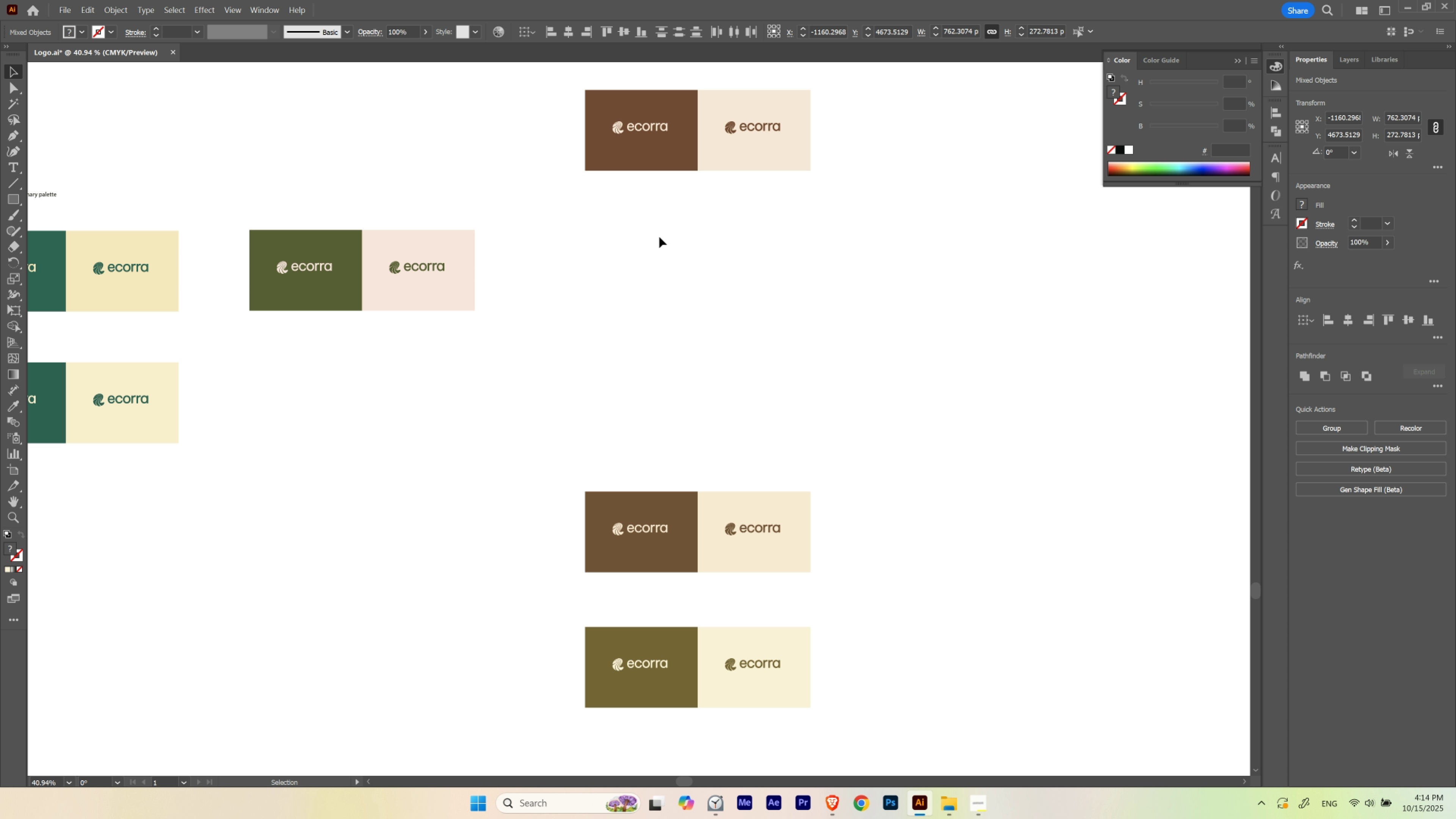 
key(Shift+ShiftLeft)
 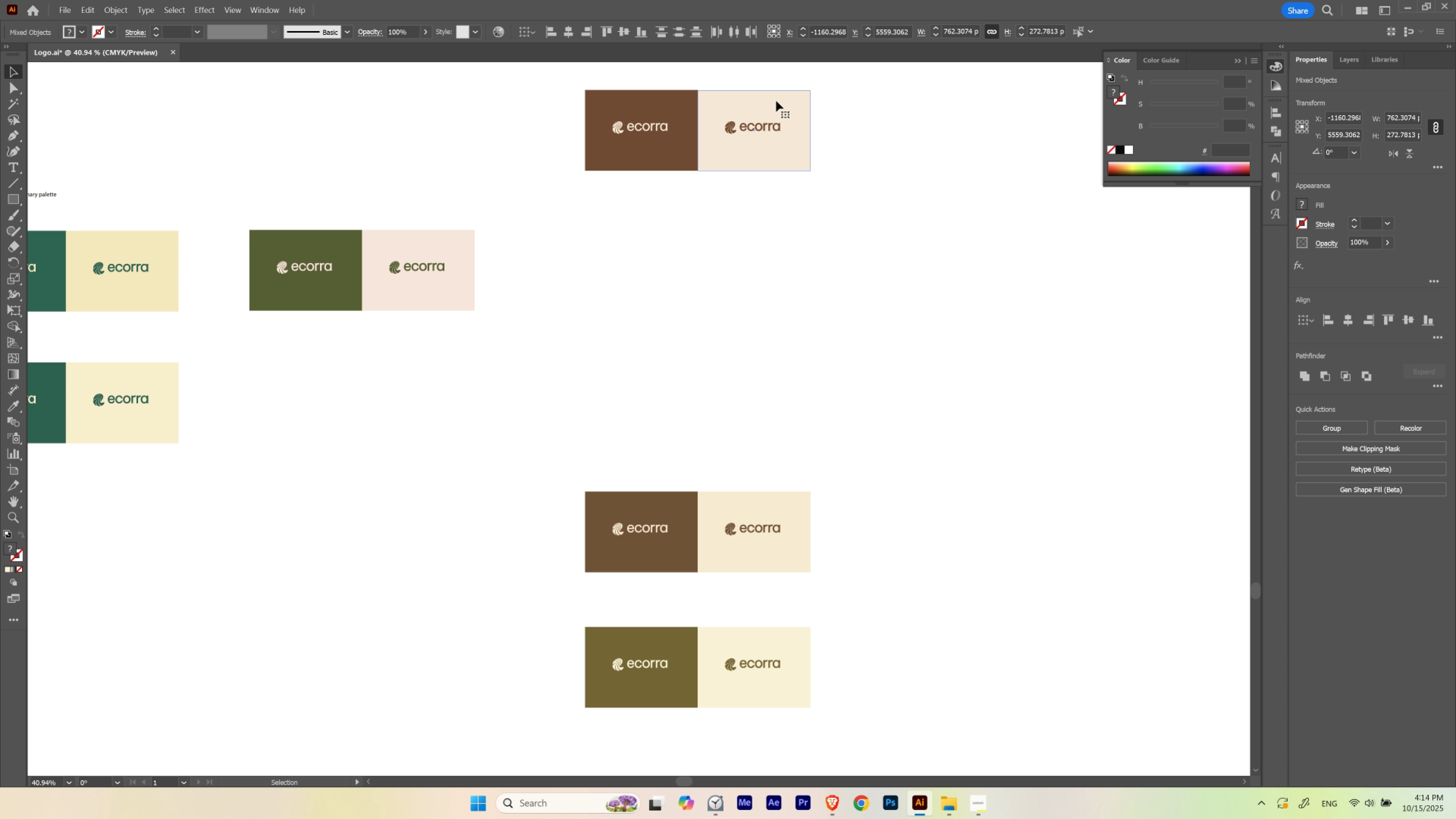 
hold_key(key=ShiftLeft, duration=1.51)
 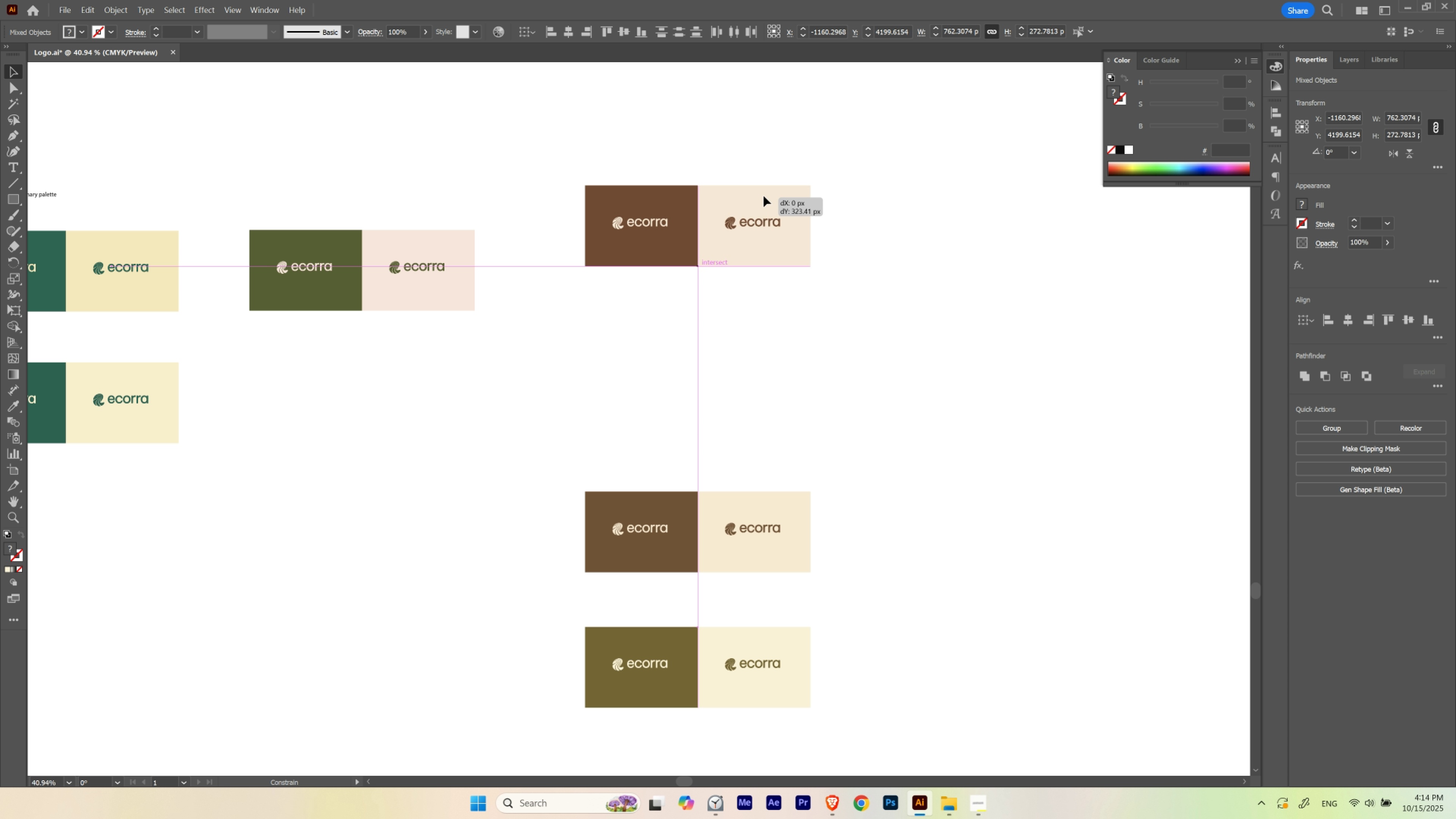 
hold_key(key=ShiftLeft, duration=0.99)
 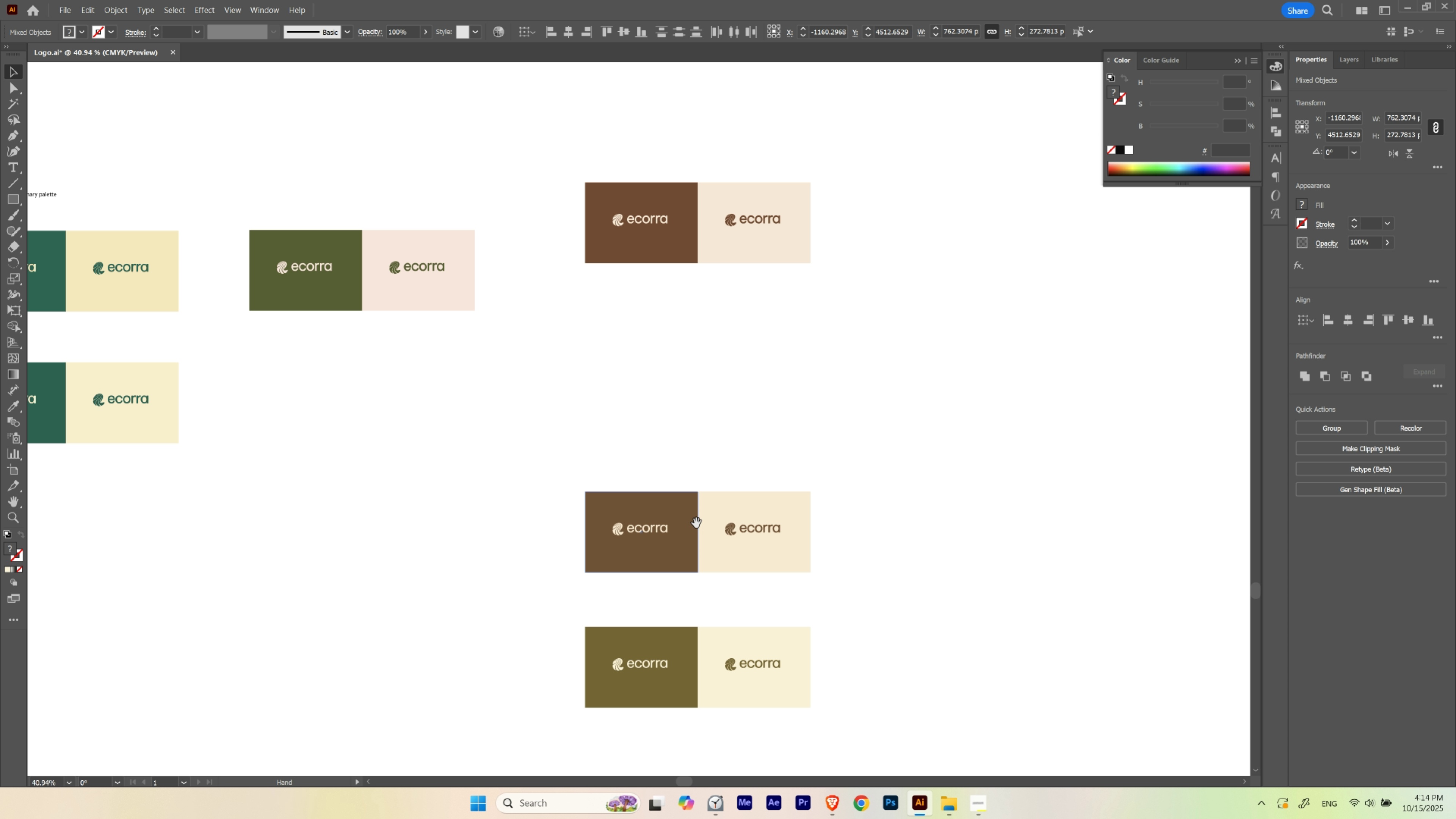 
hold_key(key=Space, duration=1.07)
 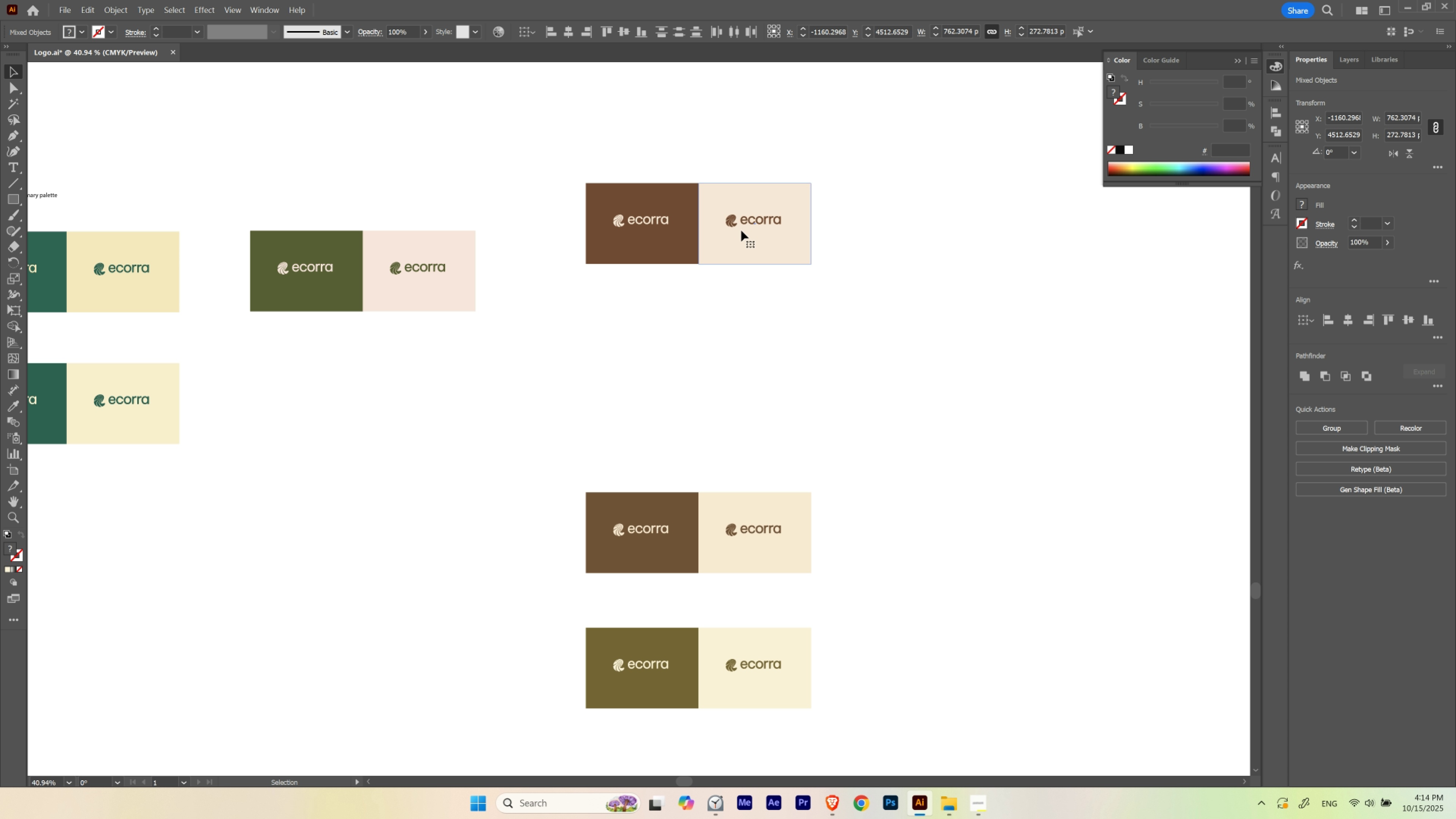 
hold_key(key=ShiftLeft, duration=1.14)
 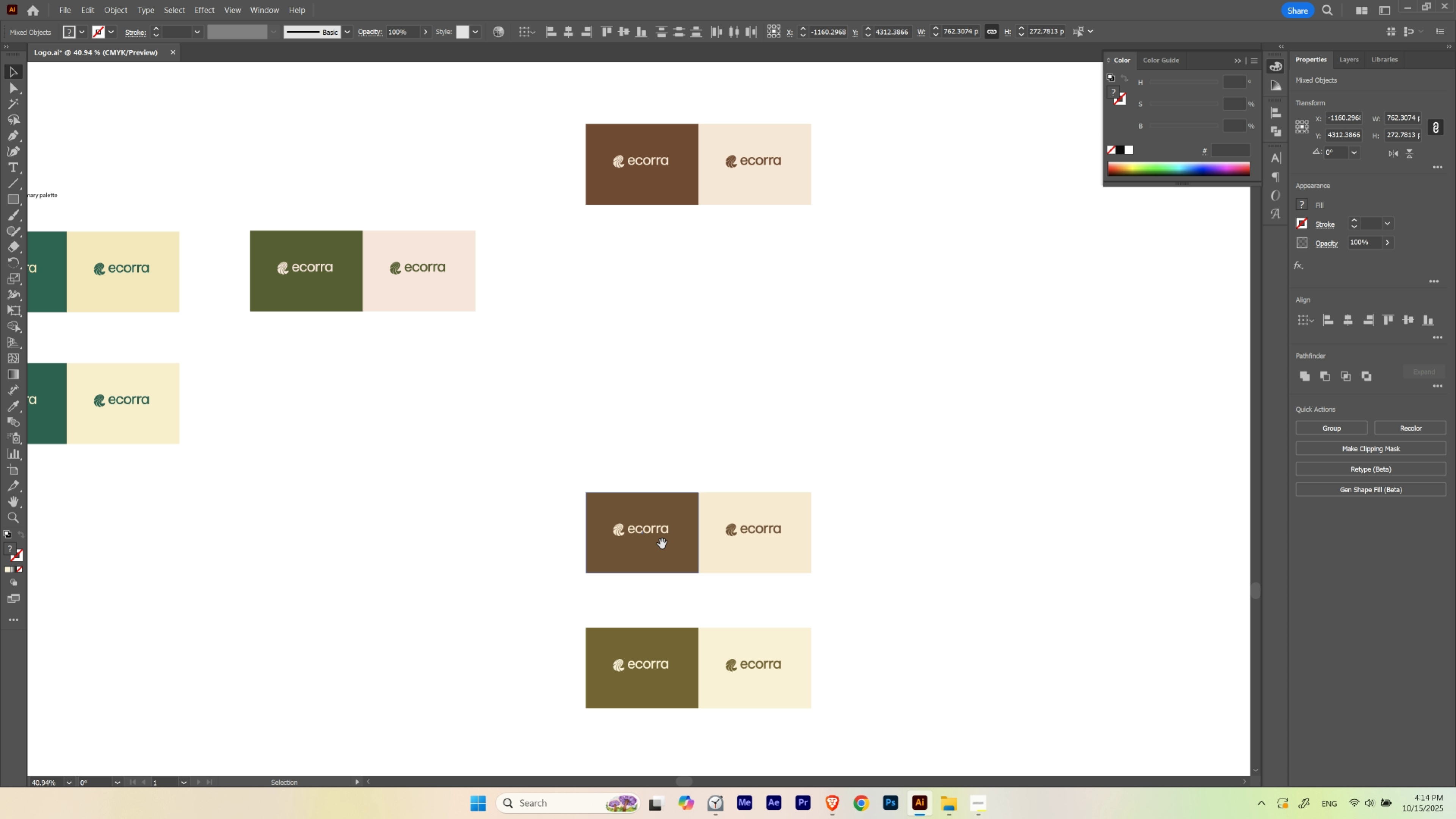 
hold_key(key=Space, duration=0.37)
 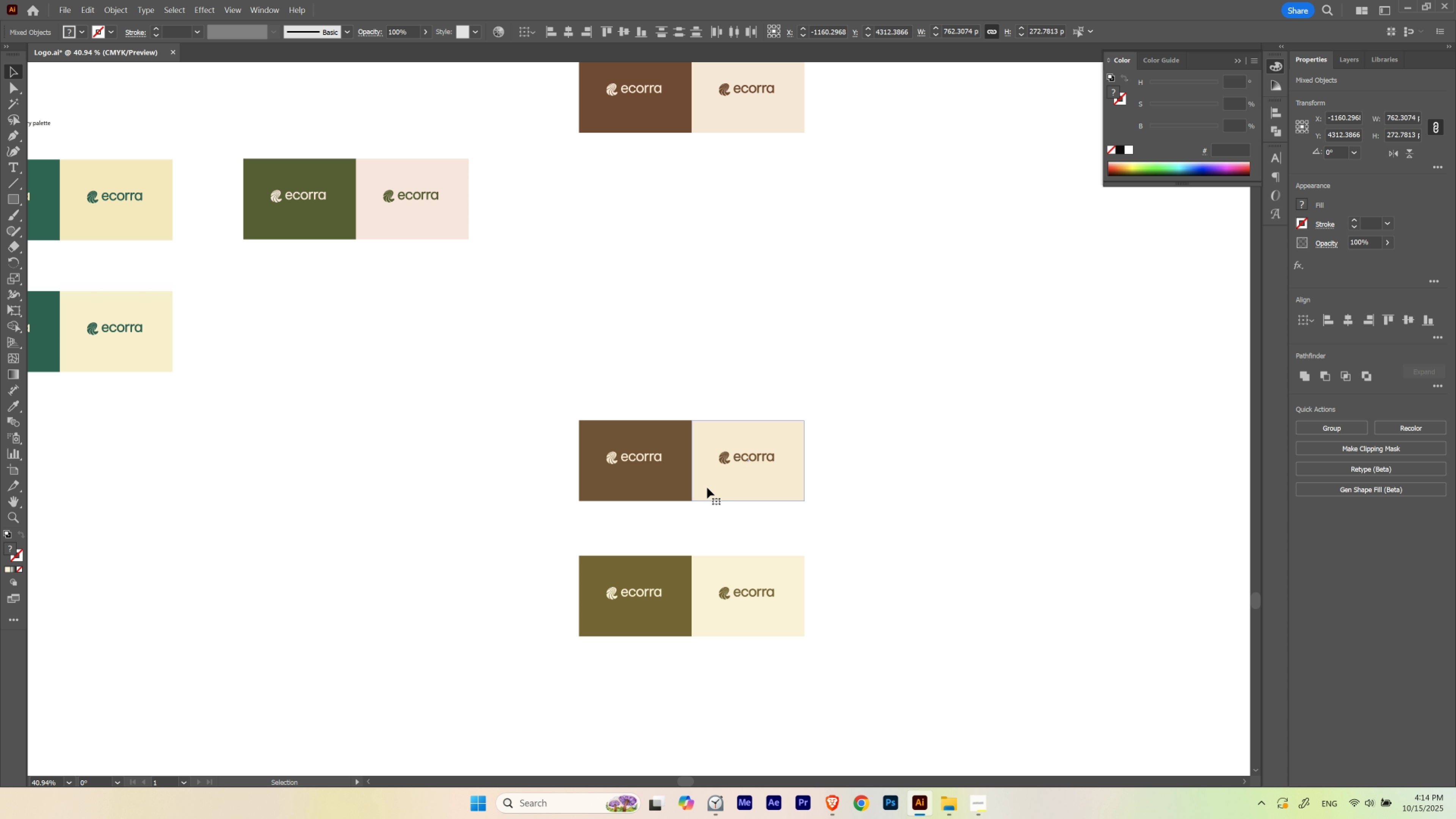 
hold_key(key=ShiftLeft, duration=1.53)
 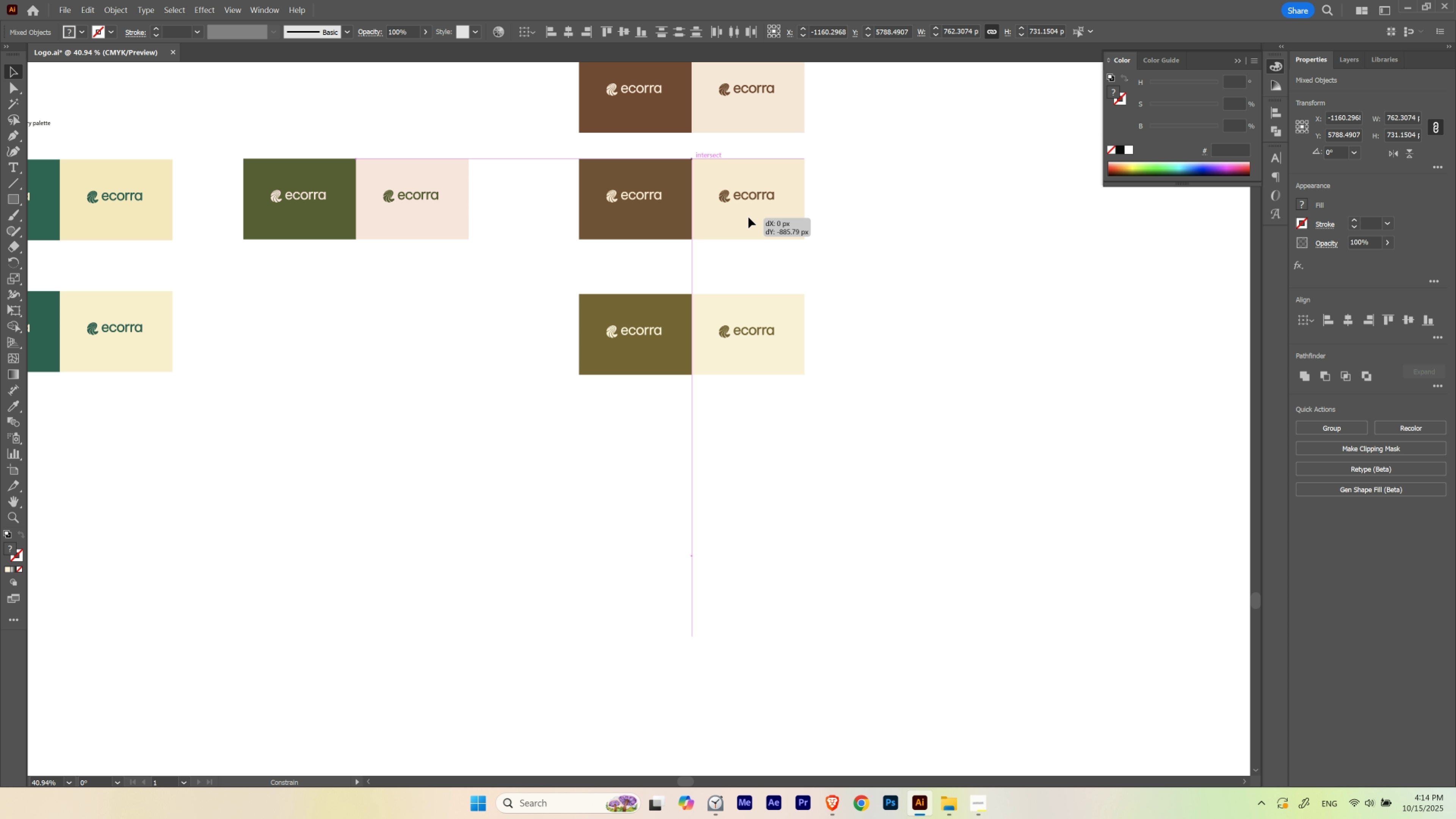 
hold_key(key=ShiftLeft, duration=0.83)
 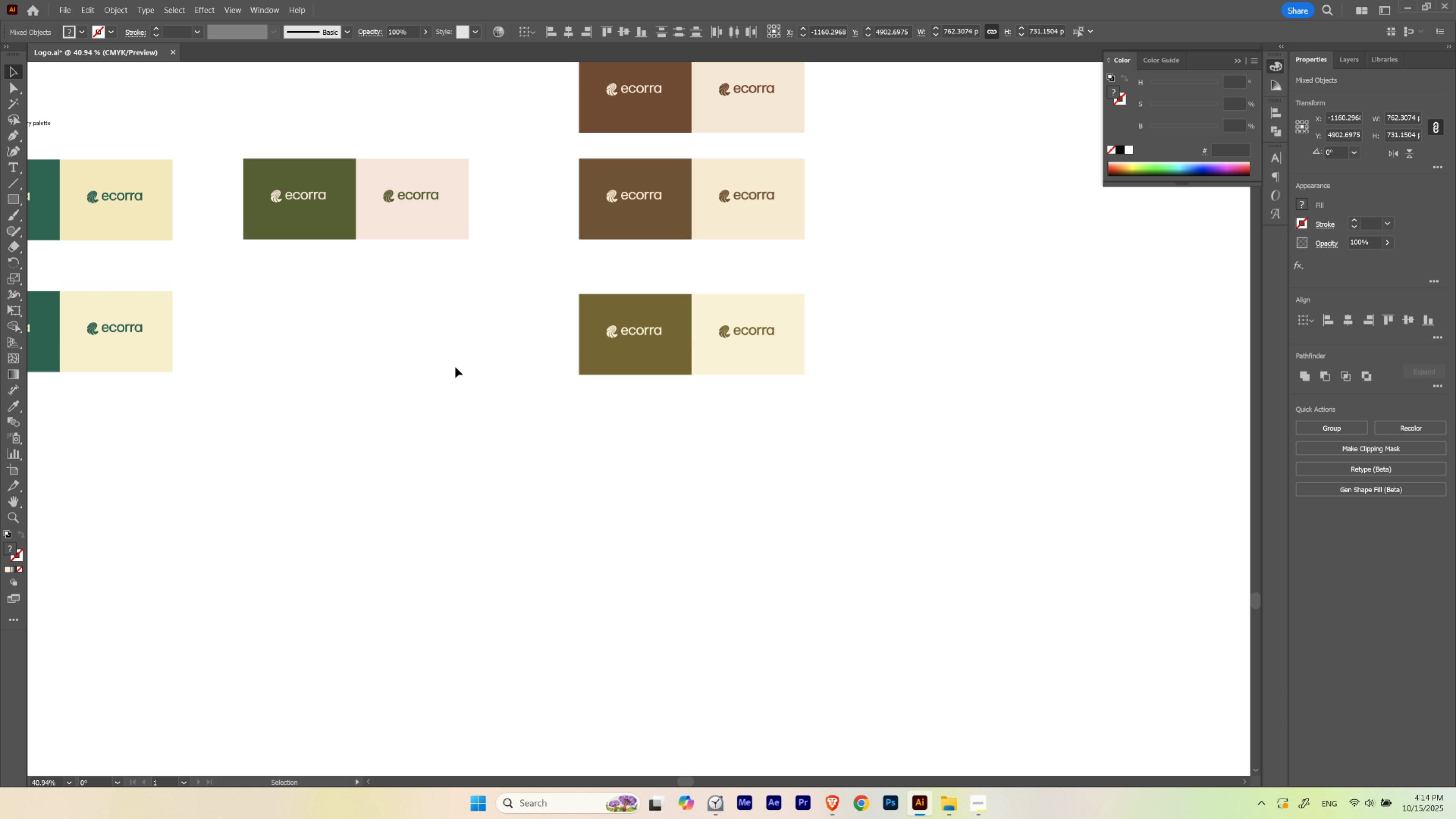 
left_click([455, 367])
 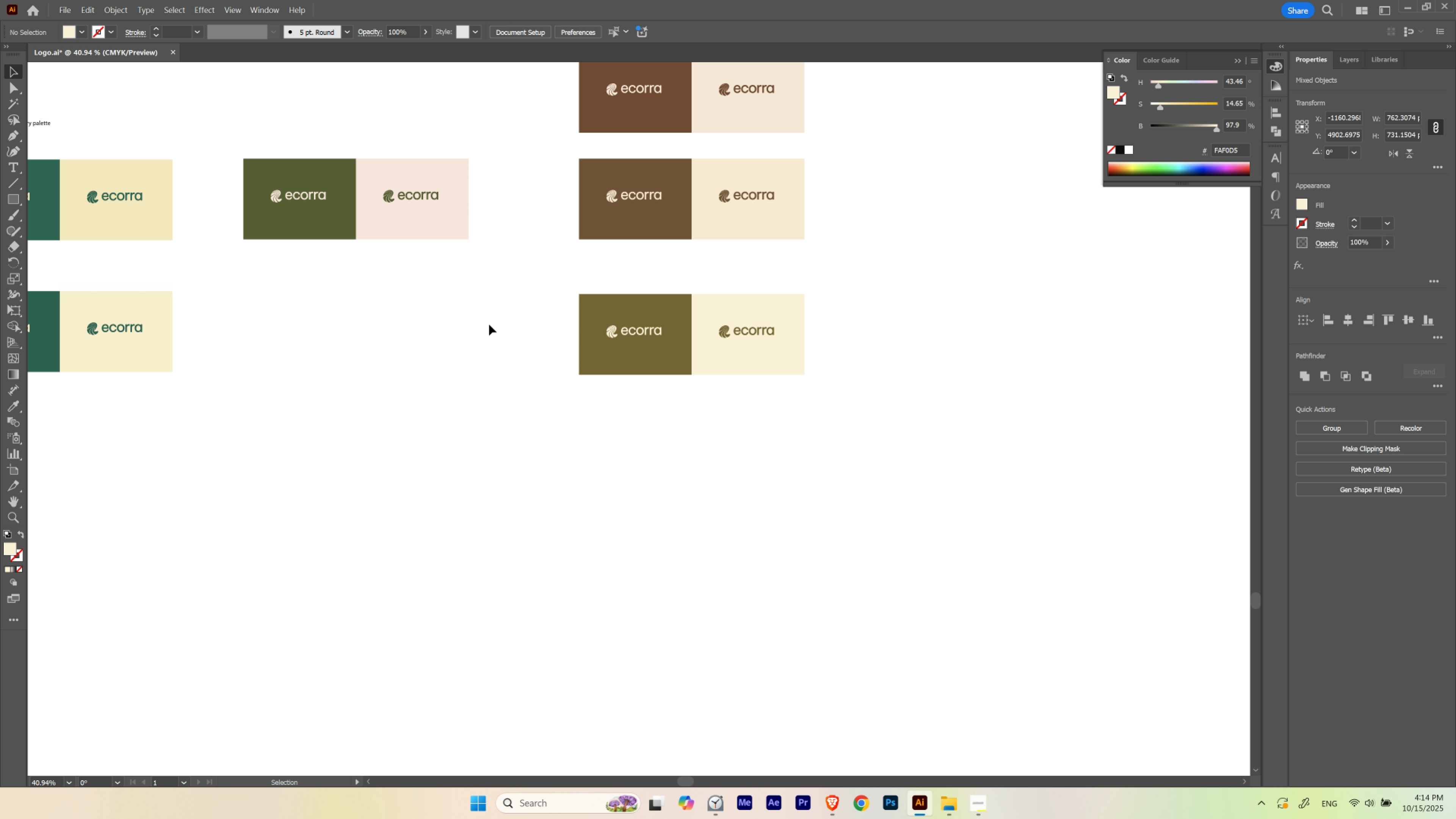 
hold_key(key=Space, duration=0.54)
 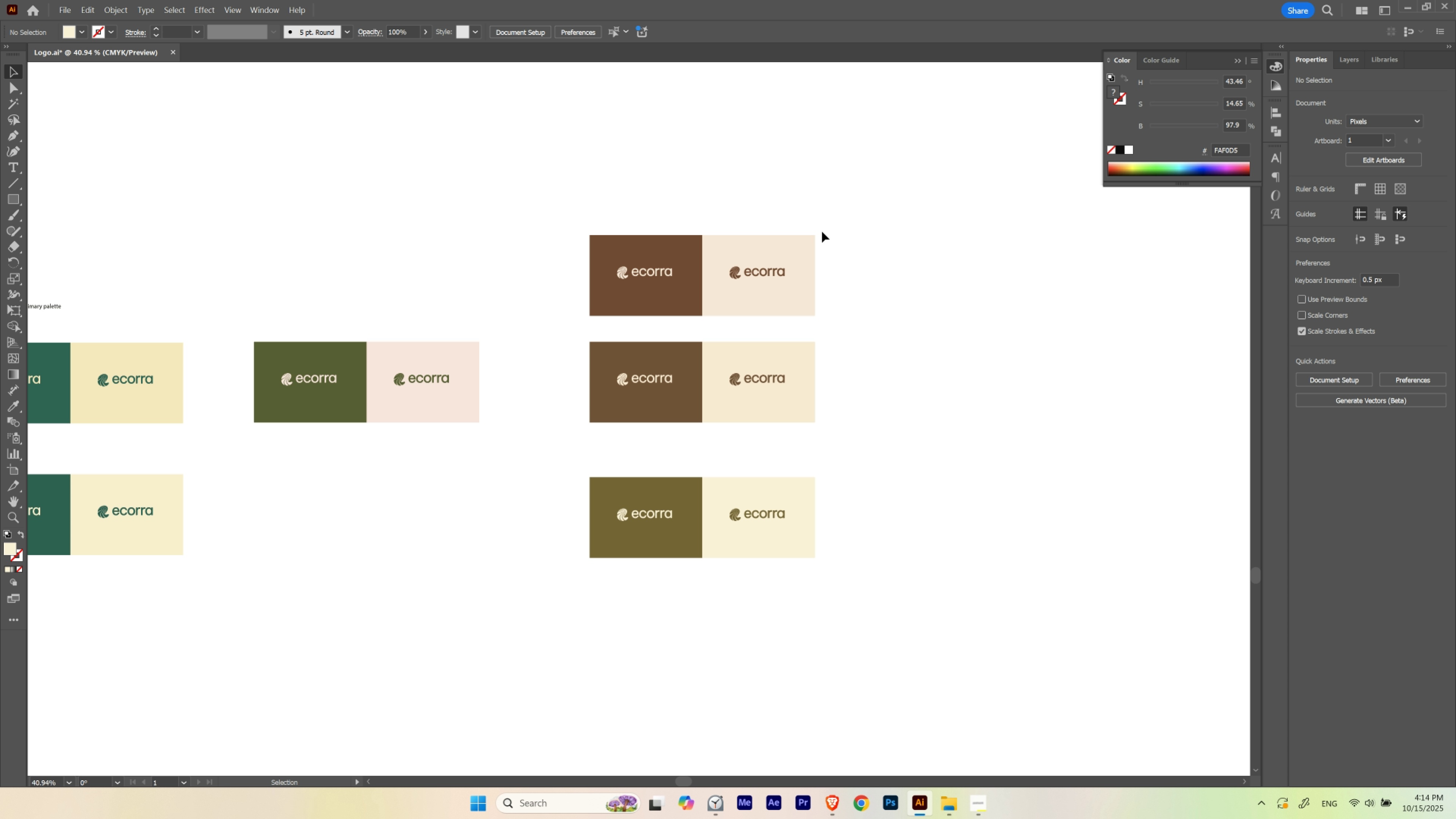 
hold_key(key=ShiftLeft, duration=0.57)
 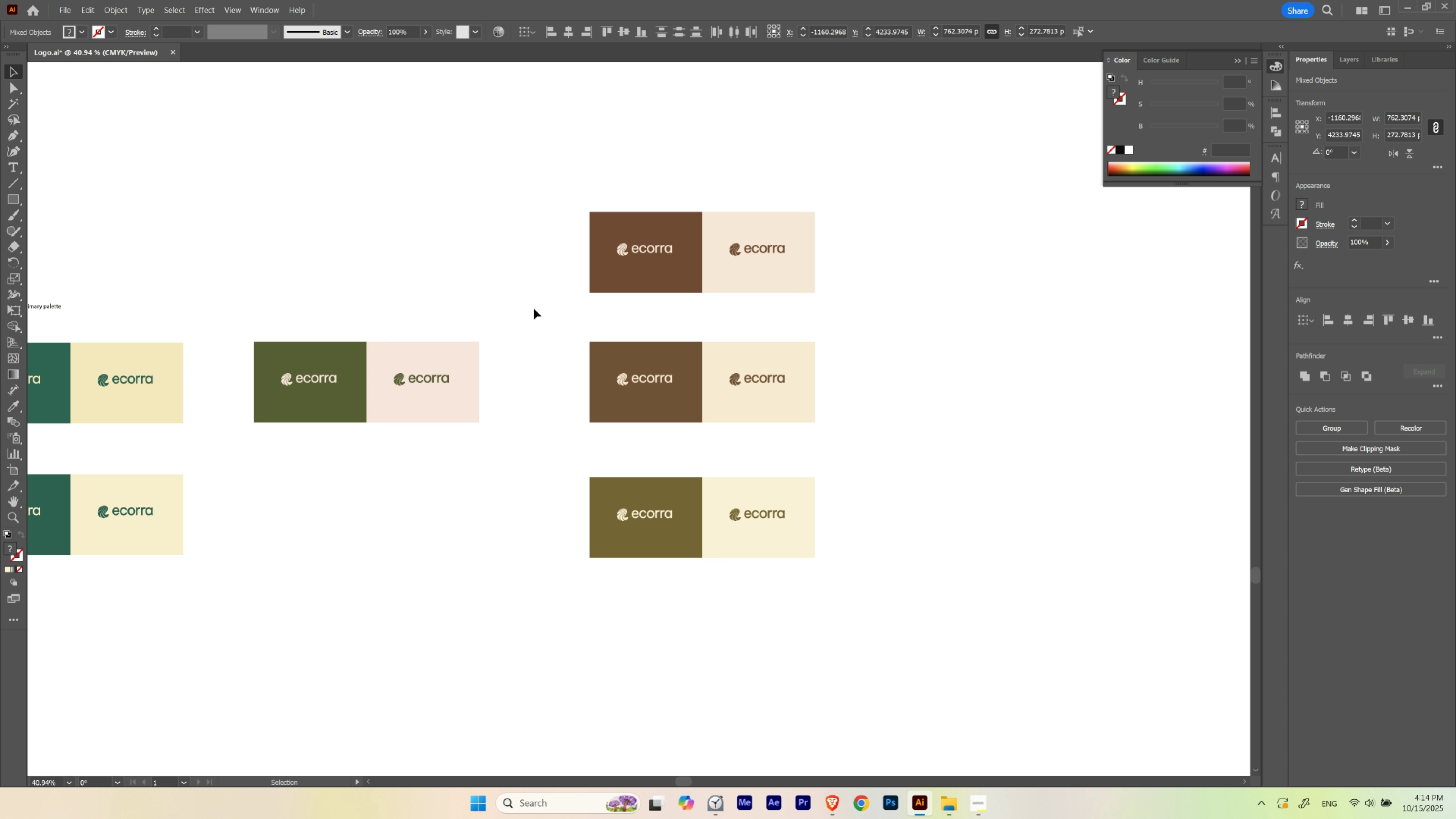 
left_click([534, 308])
 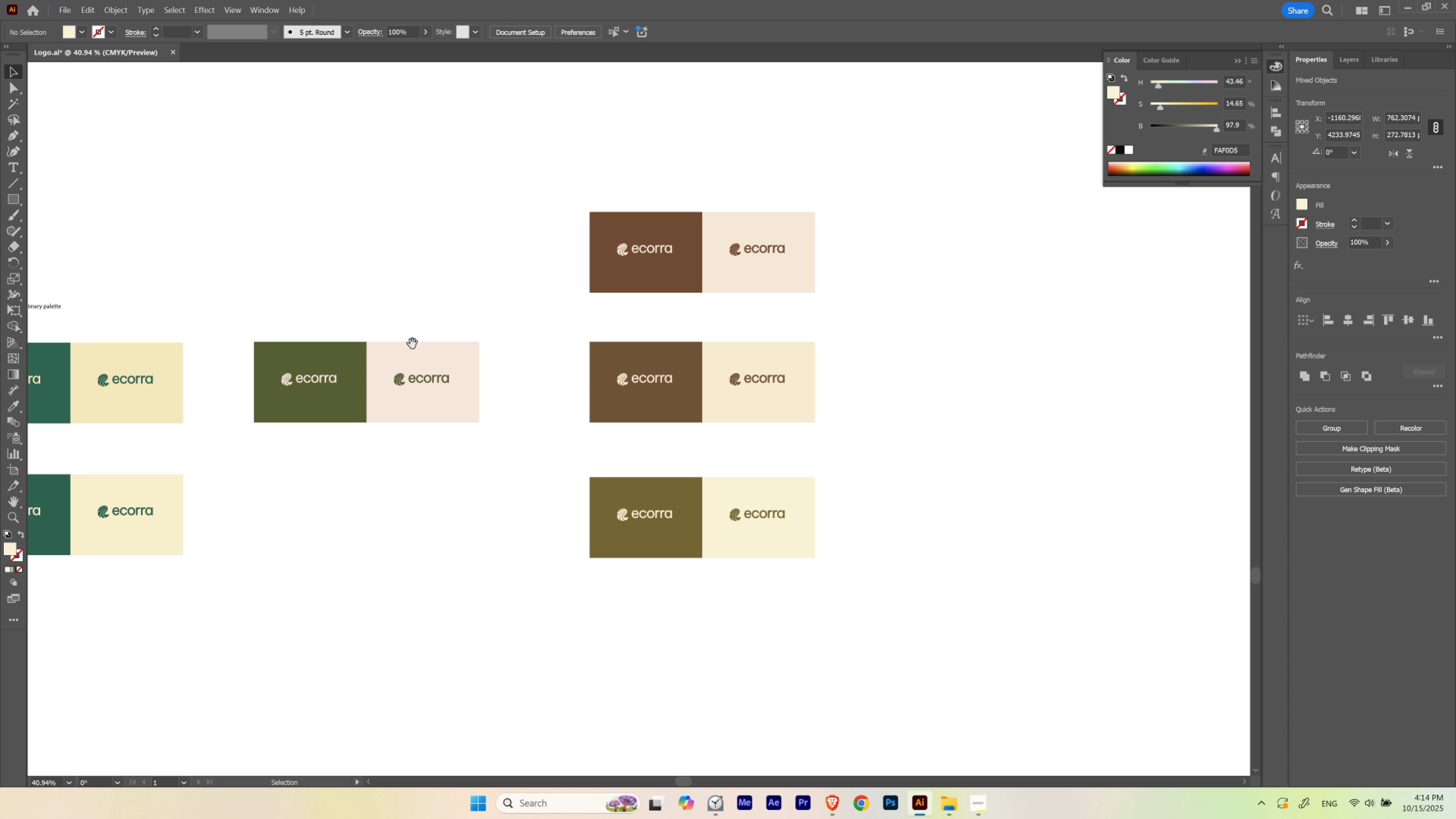 
hold_key(key=Space, duration=0.74)
 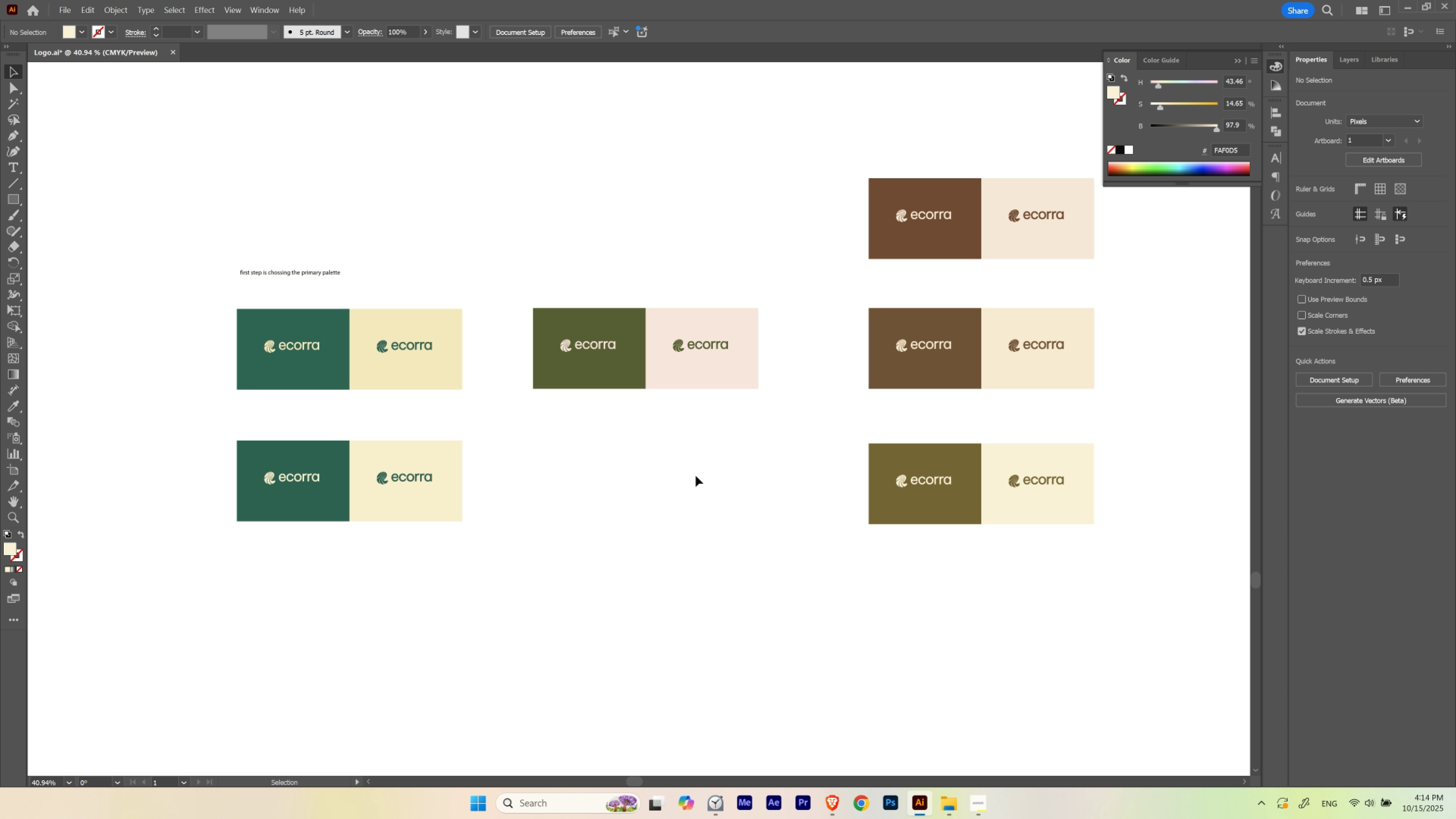 
left_click([696, 476])
 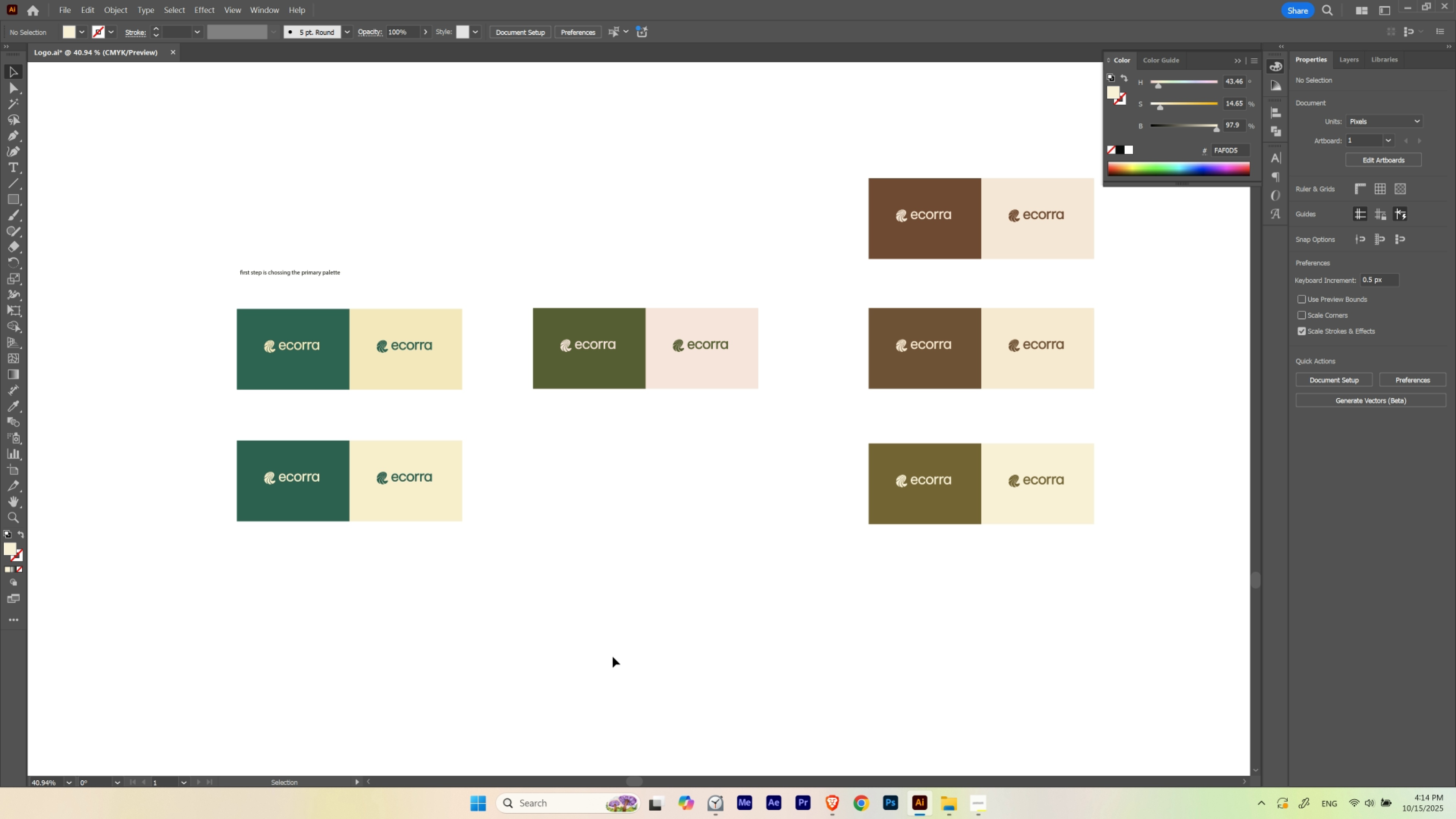 
hold_key(key=Space, duration=2.77)
 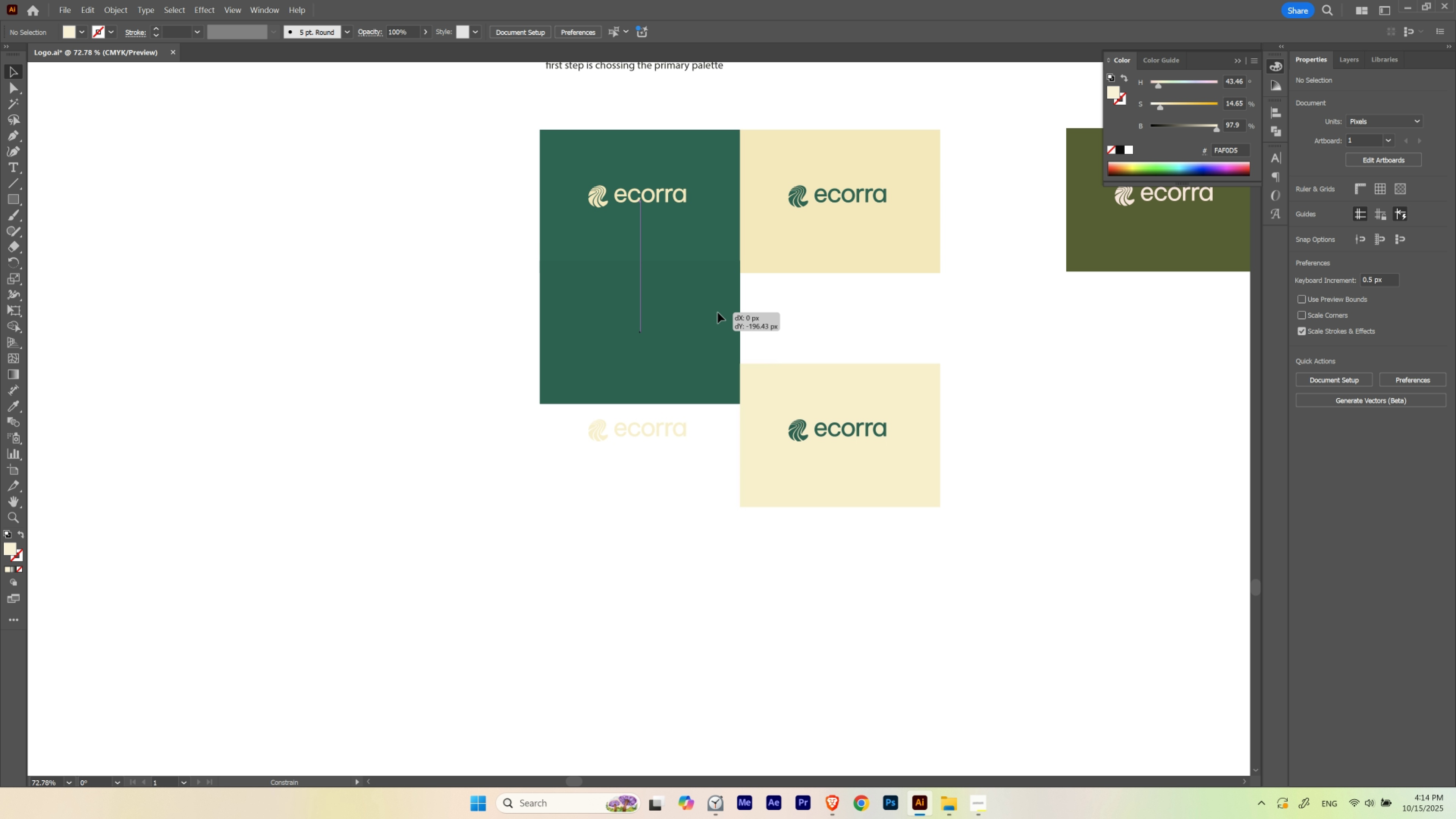 
hold_key(key=ControlLeft, duration=0.41)
 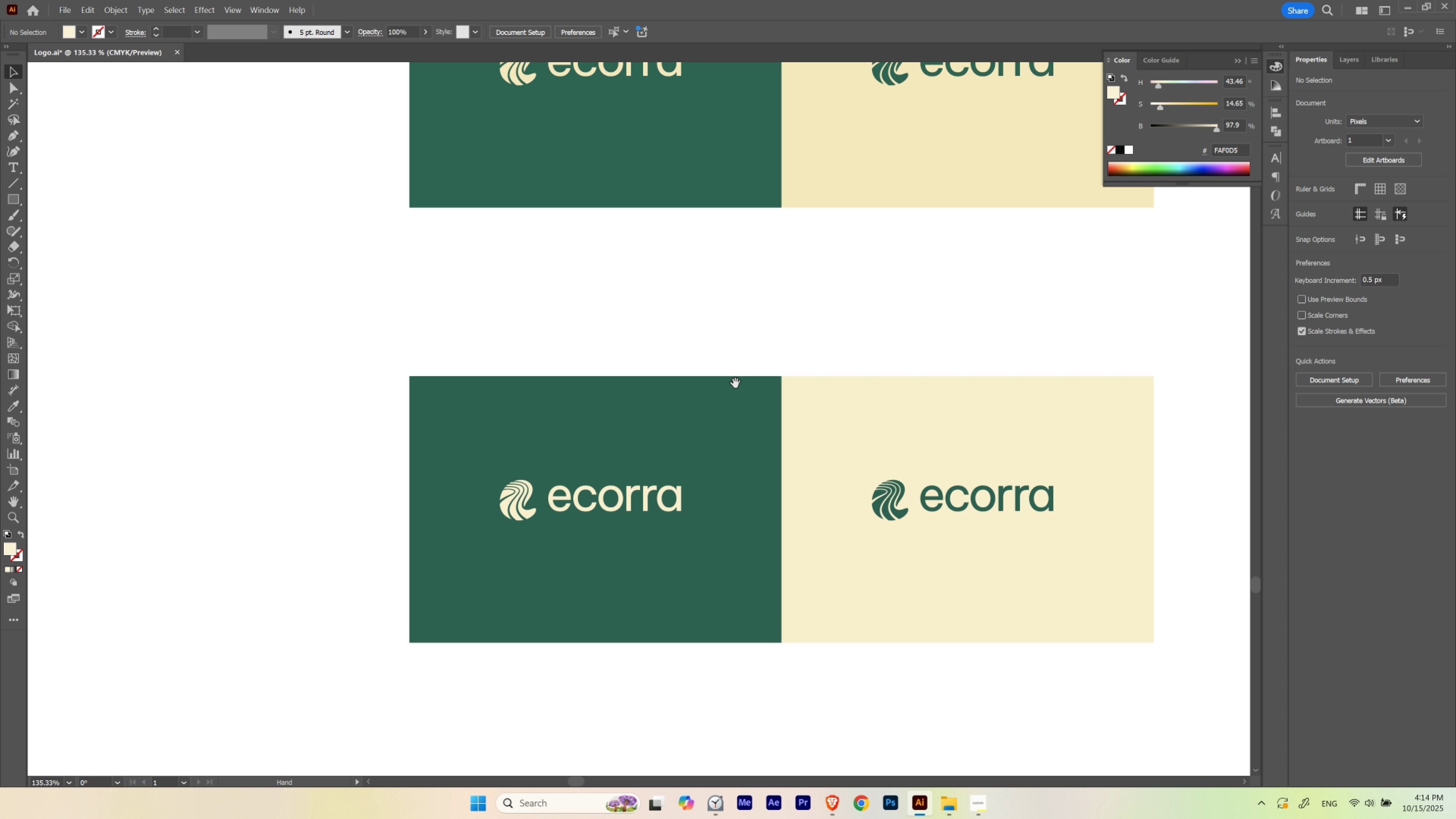 
hold_key(key=ControlLeft, duration=0.4)
 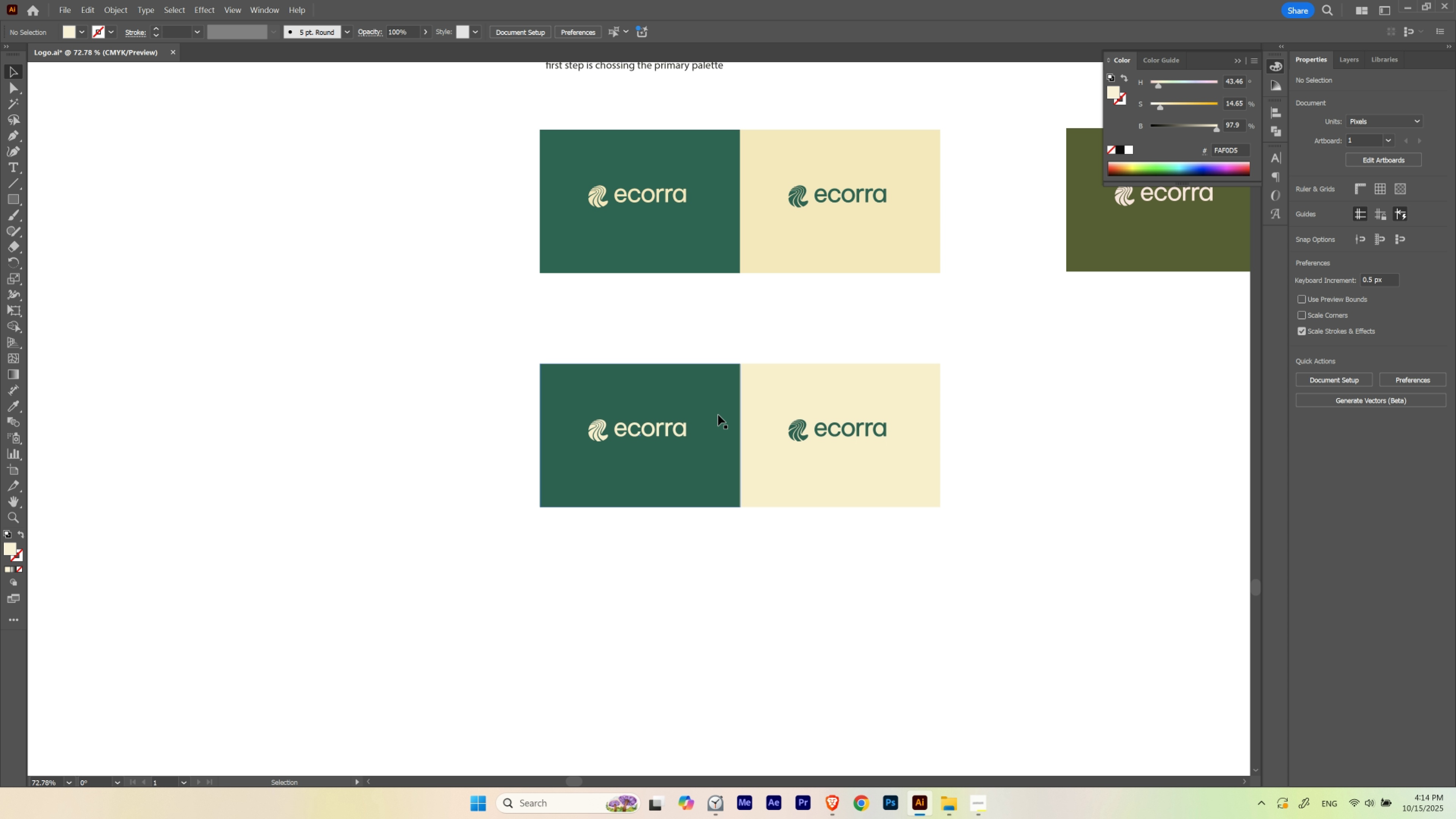 
hold_key(key=ShiftLeft, duration=0.82)
 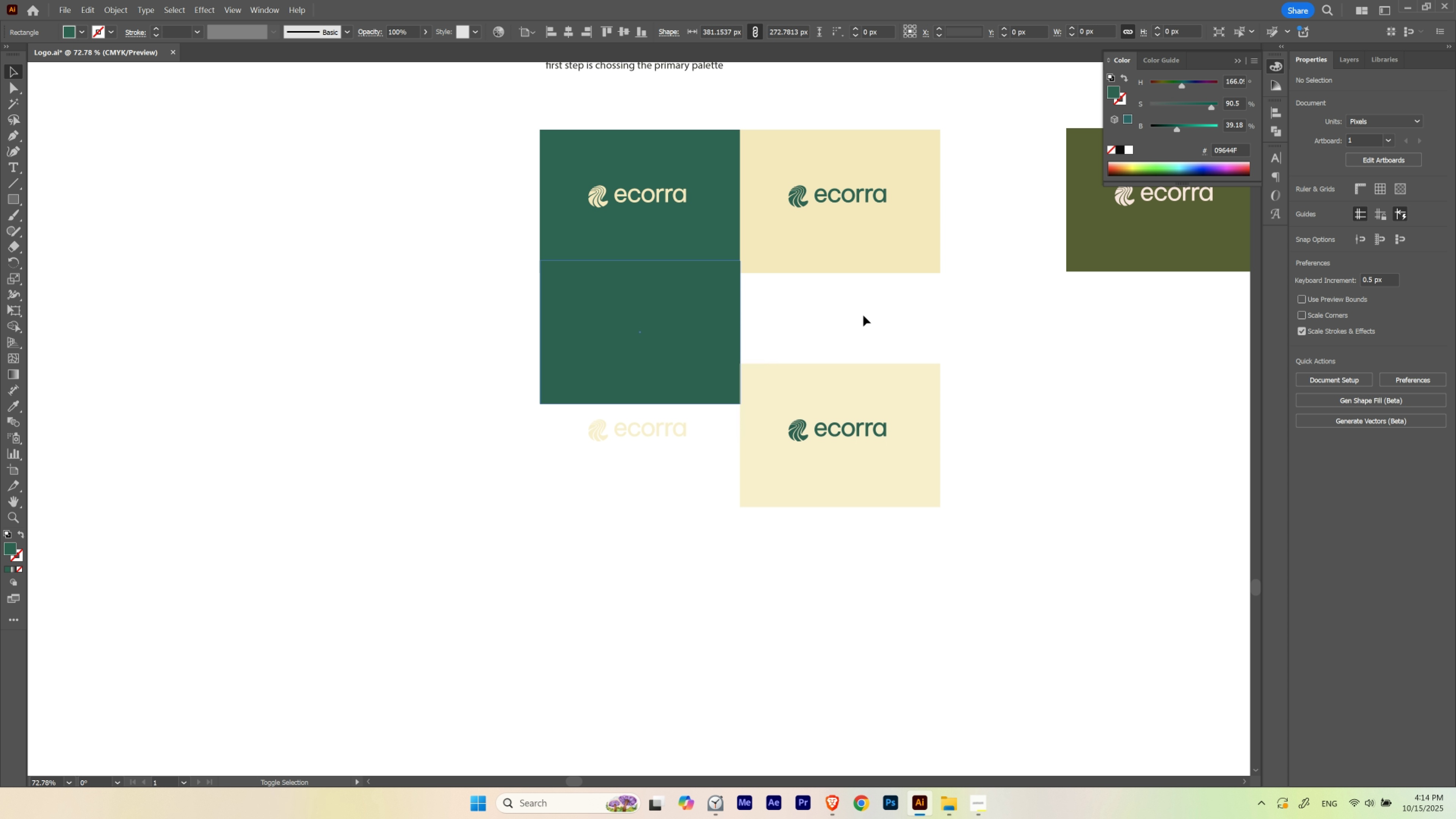 
key(Control+Z)
 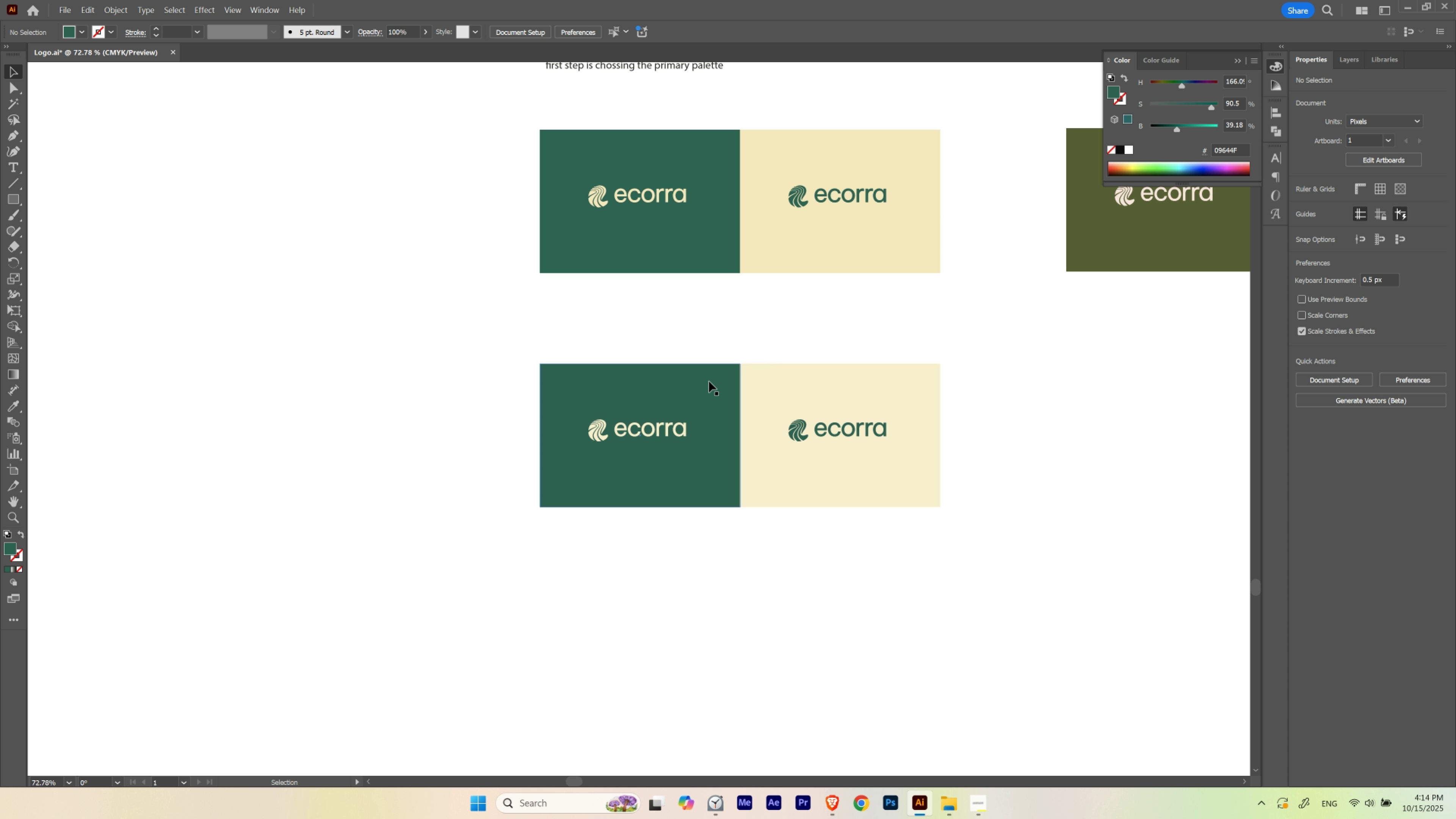 
double_click([709, 381])
 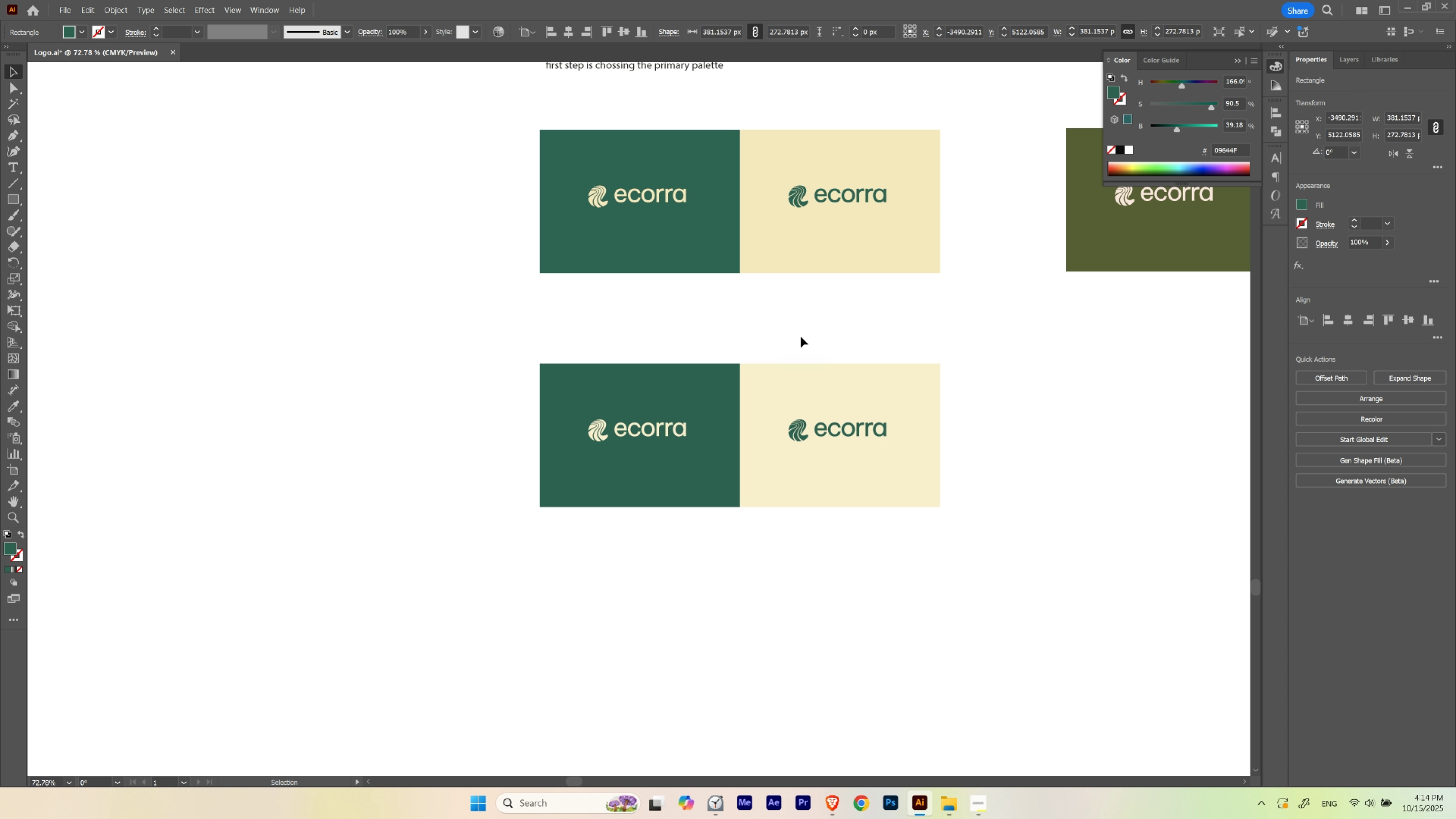 
key(I)
 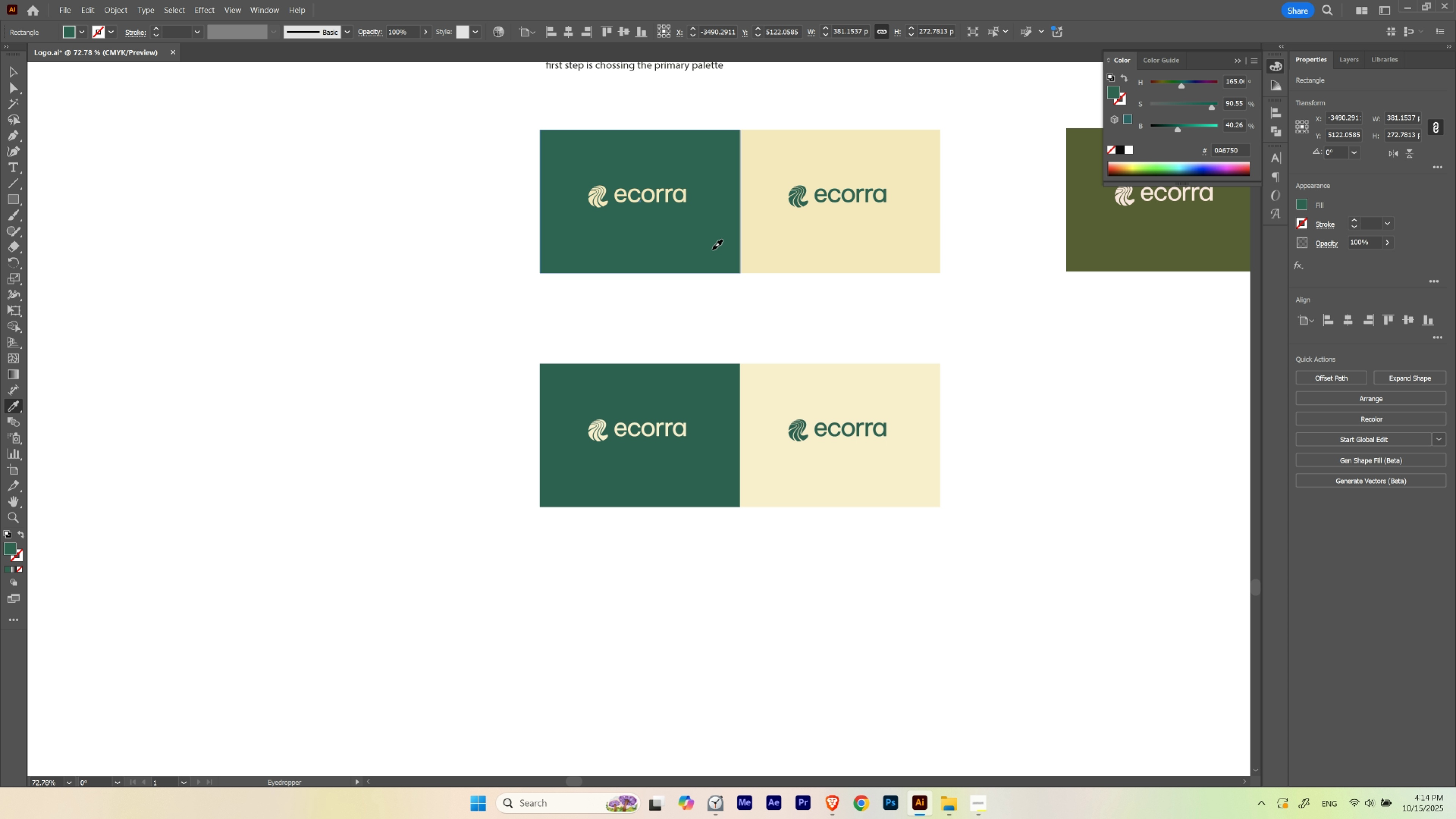 
left_click([712, 249])
 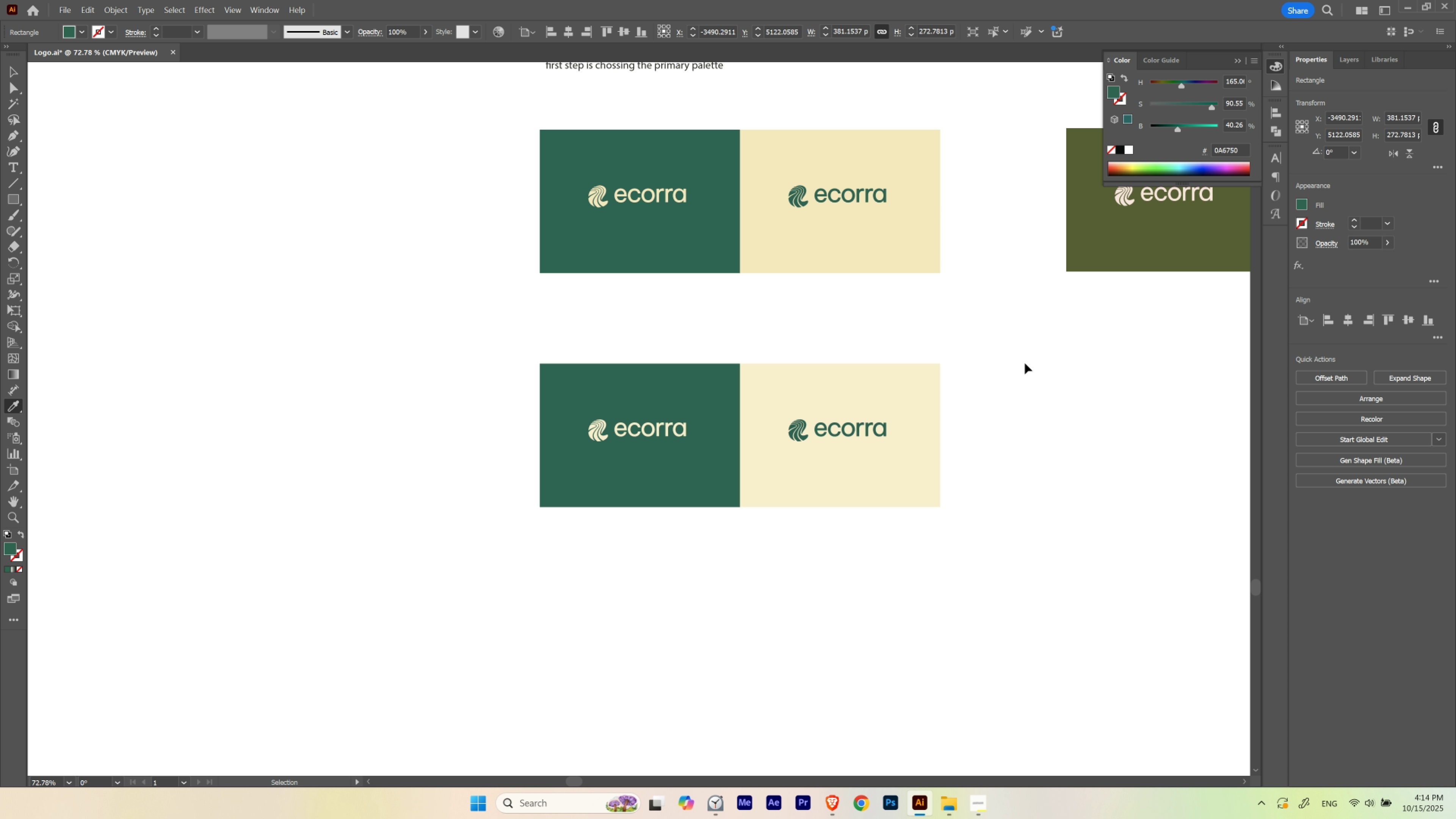 
key(Control+Z)
 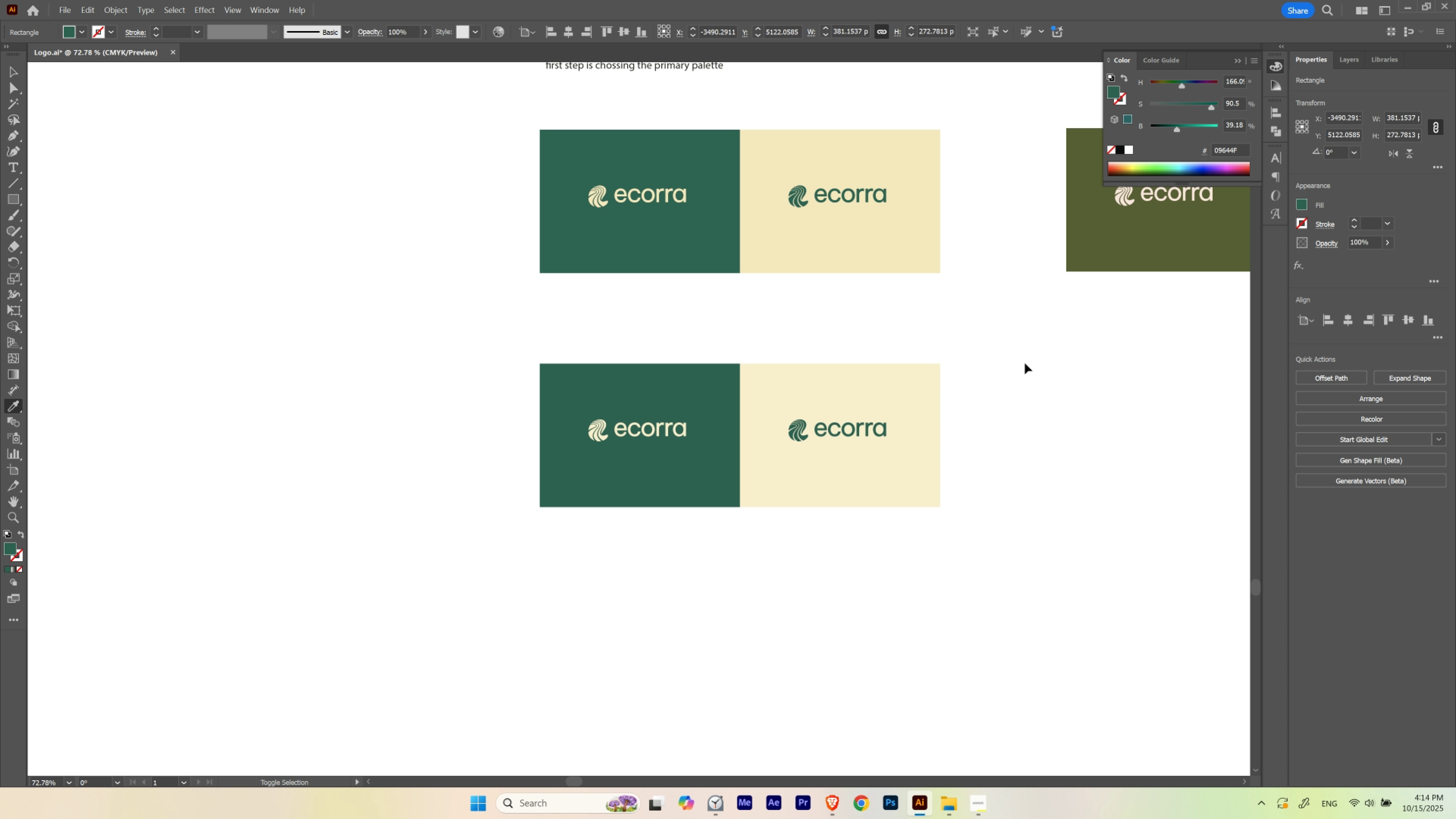 
key(Control+Shift+Z)
 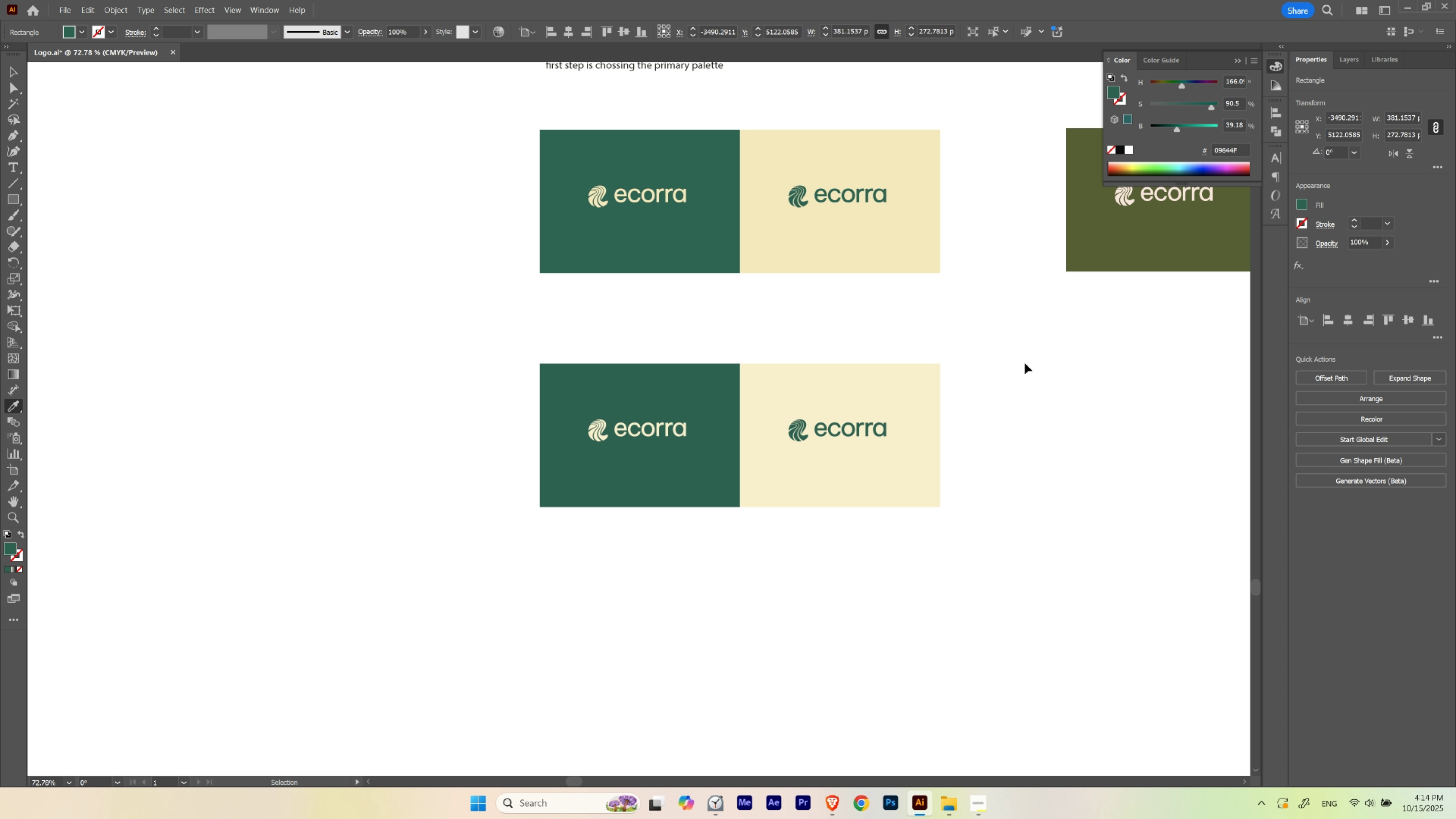 
key(Control+Z)
 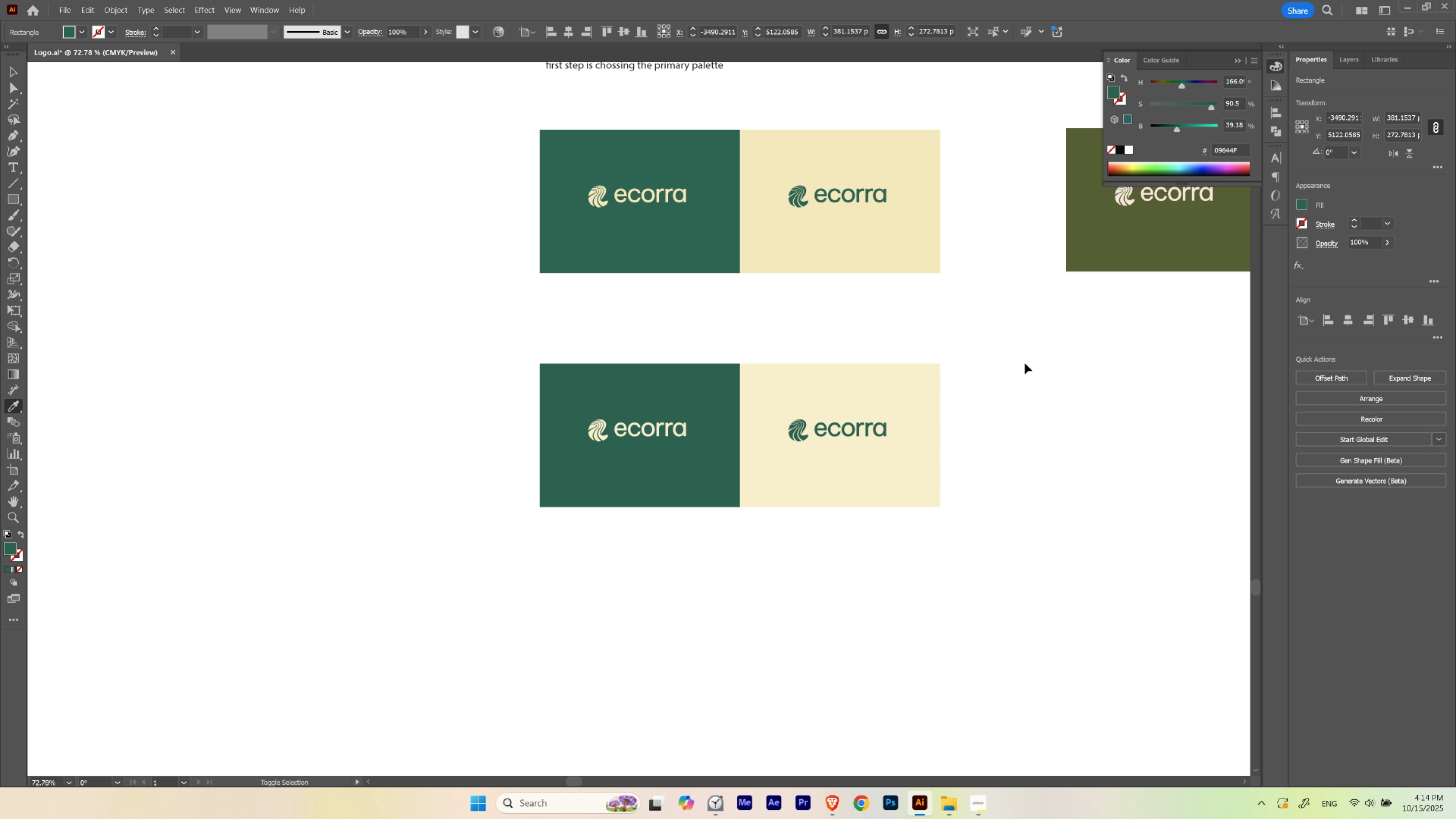 
key(Control+Shift+Z)
 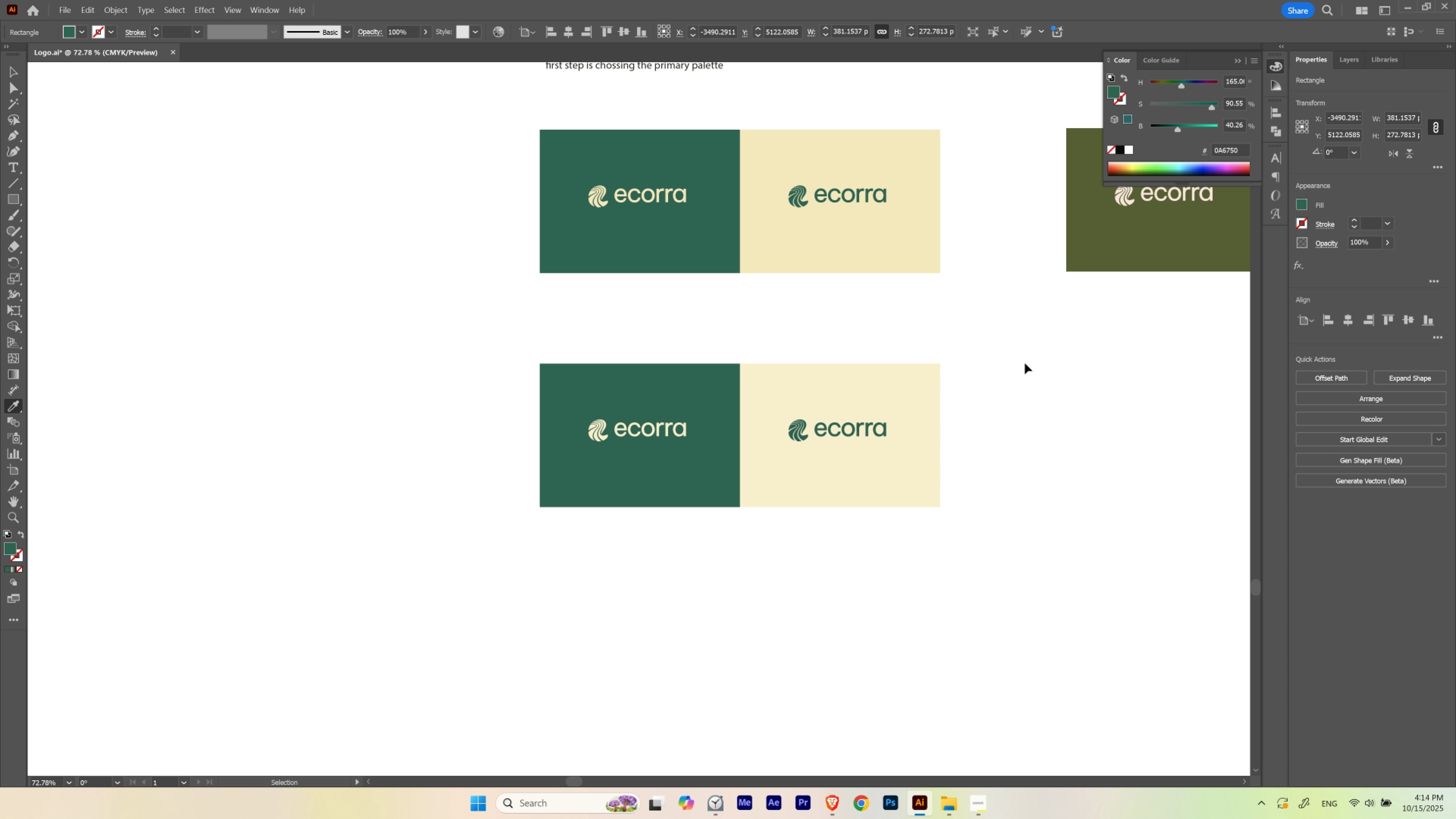 
key(Control+Z)
 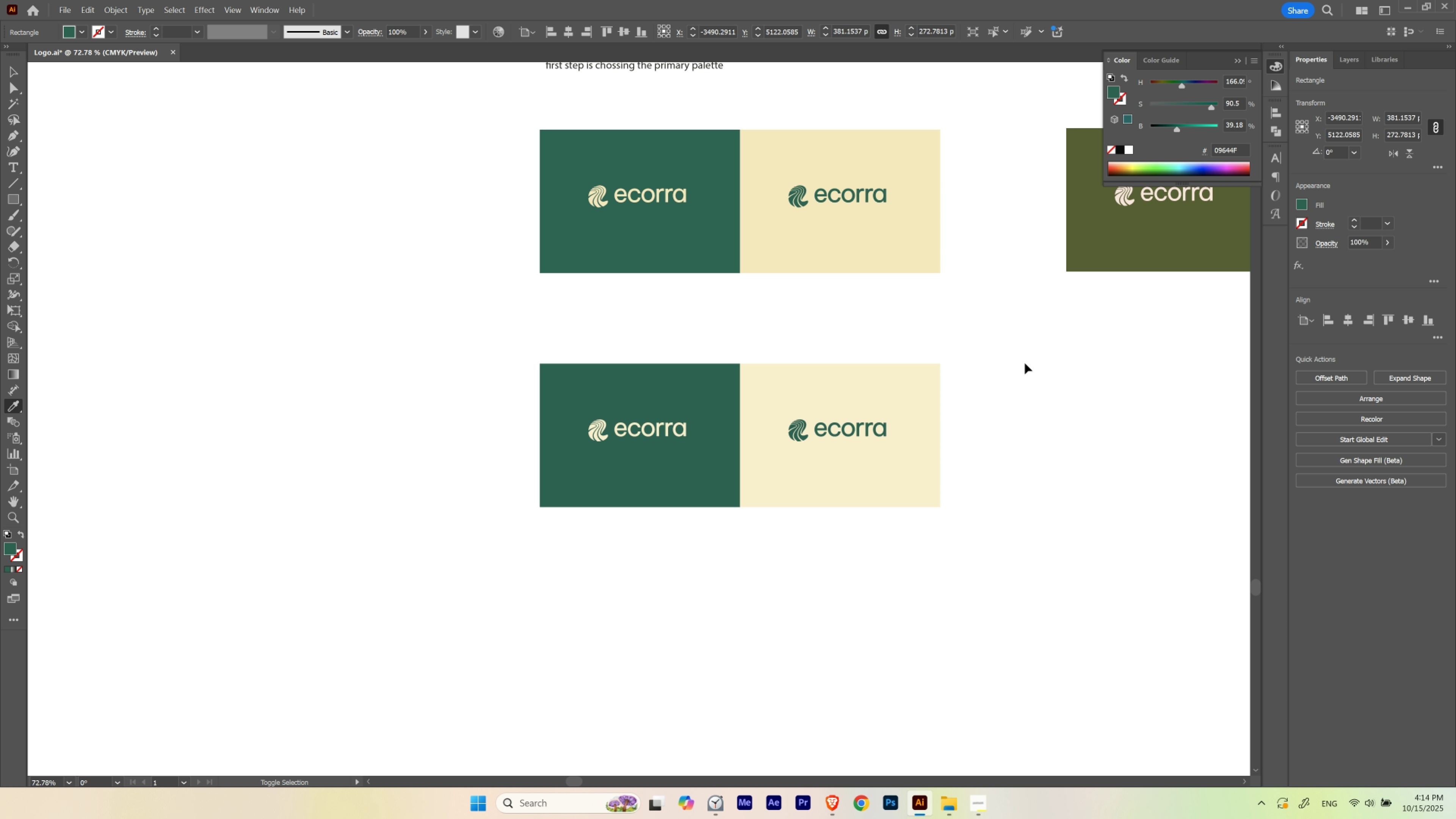 
key(Control+Shift+Z)
 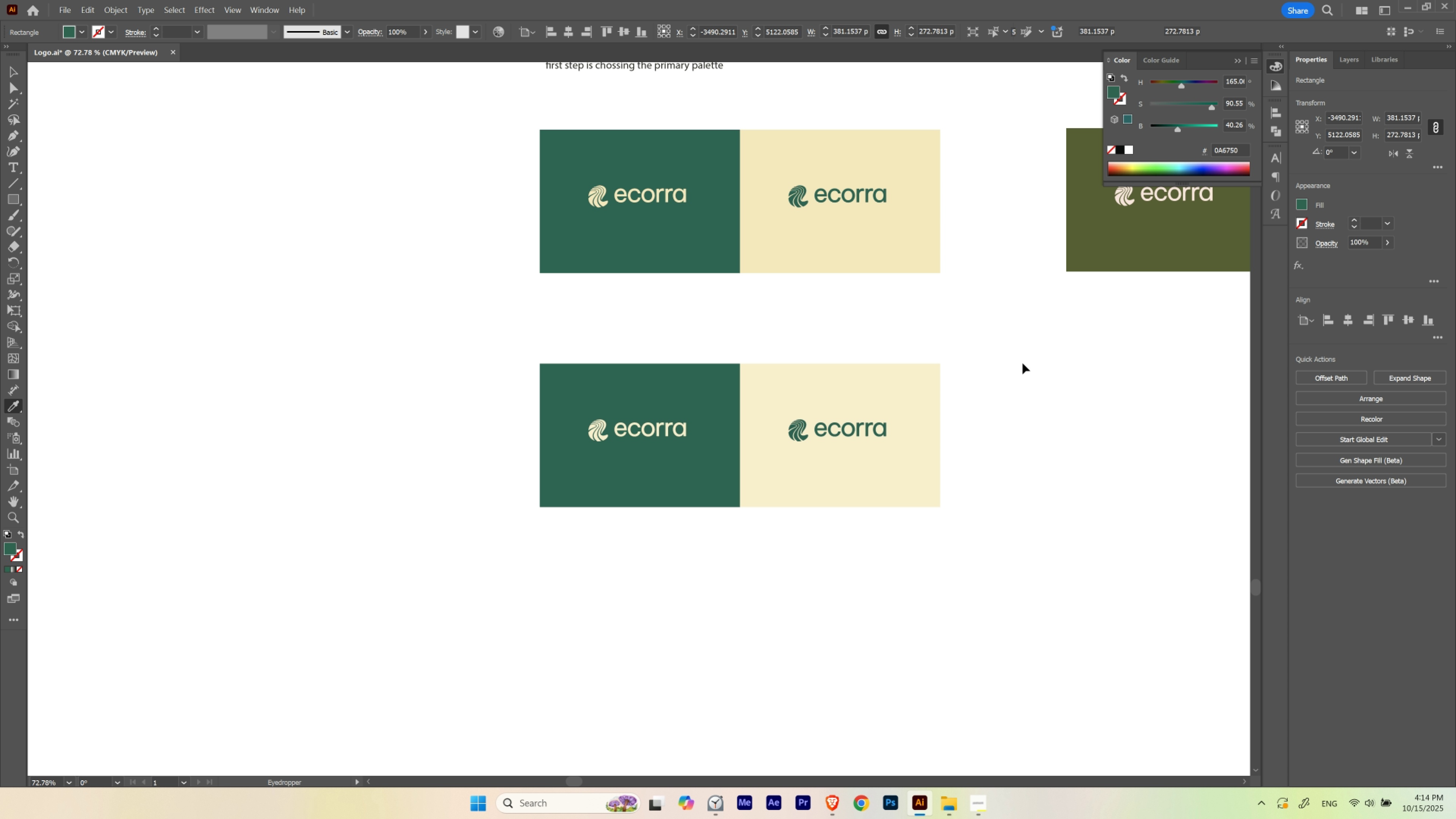 
key(V)
 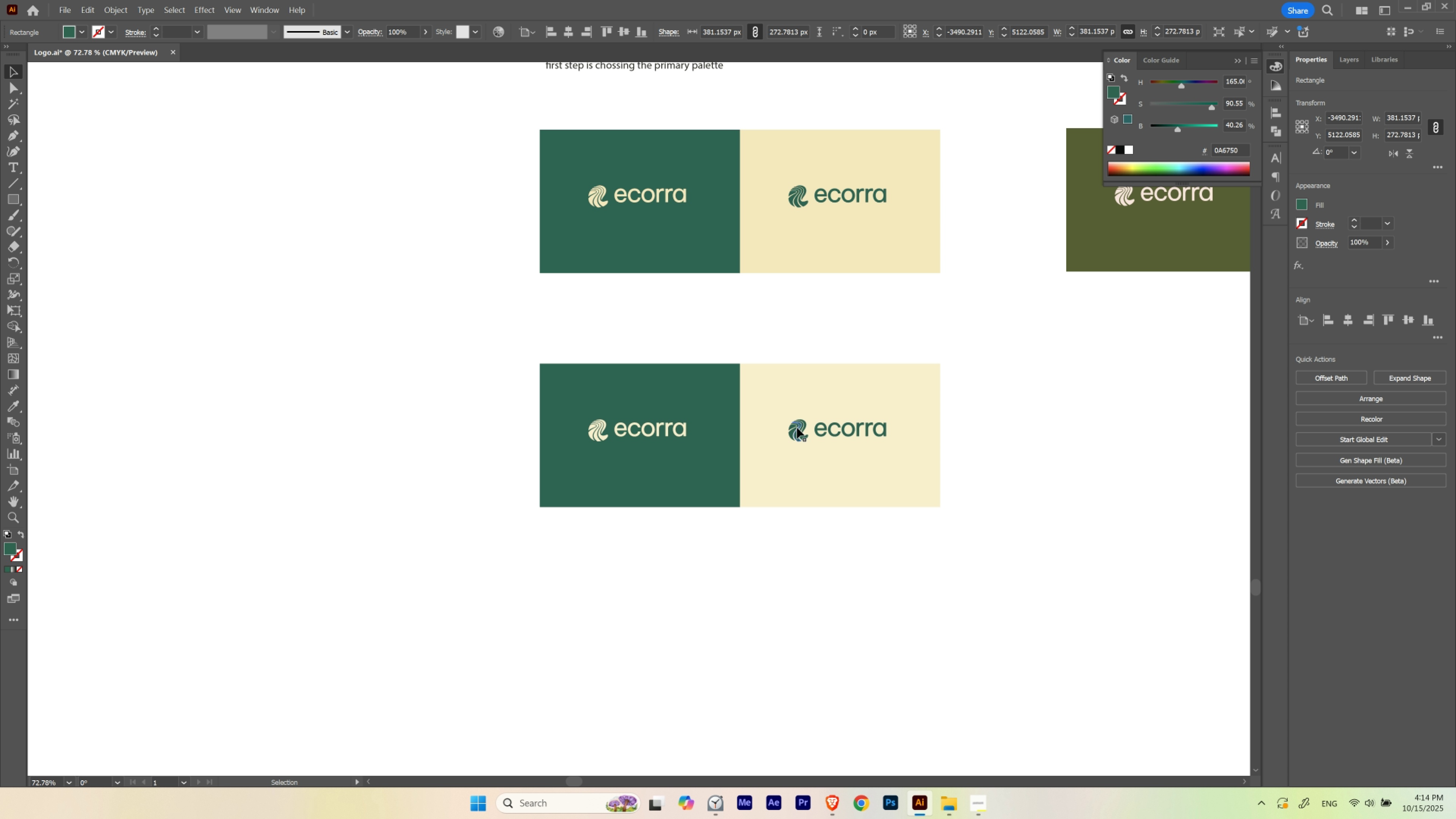 
key(Control+Z)
 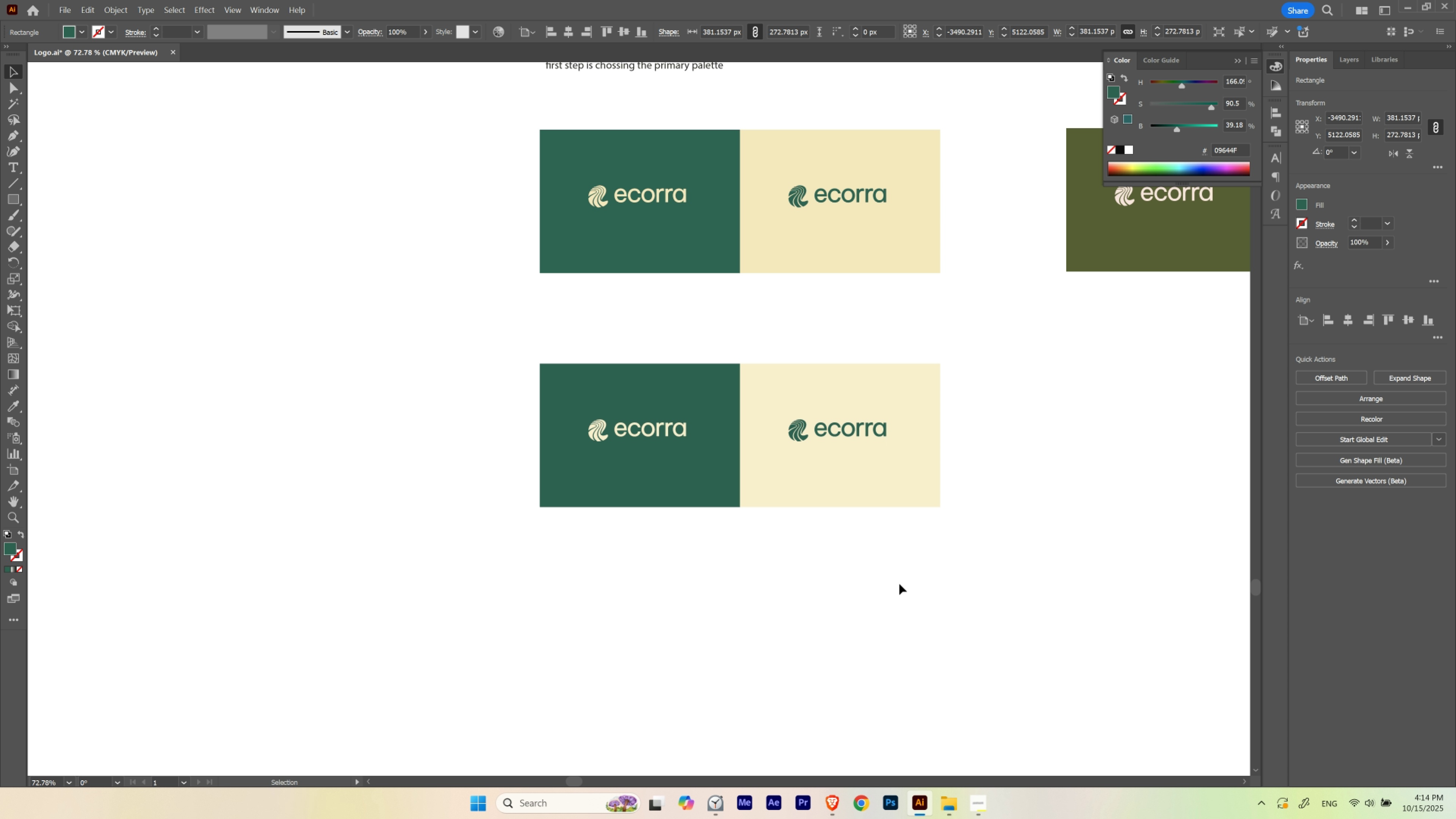 
left_click([899, 584])
 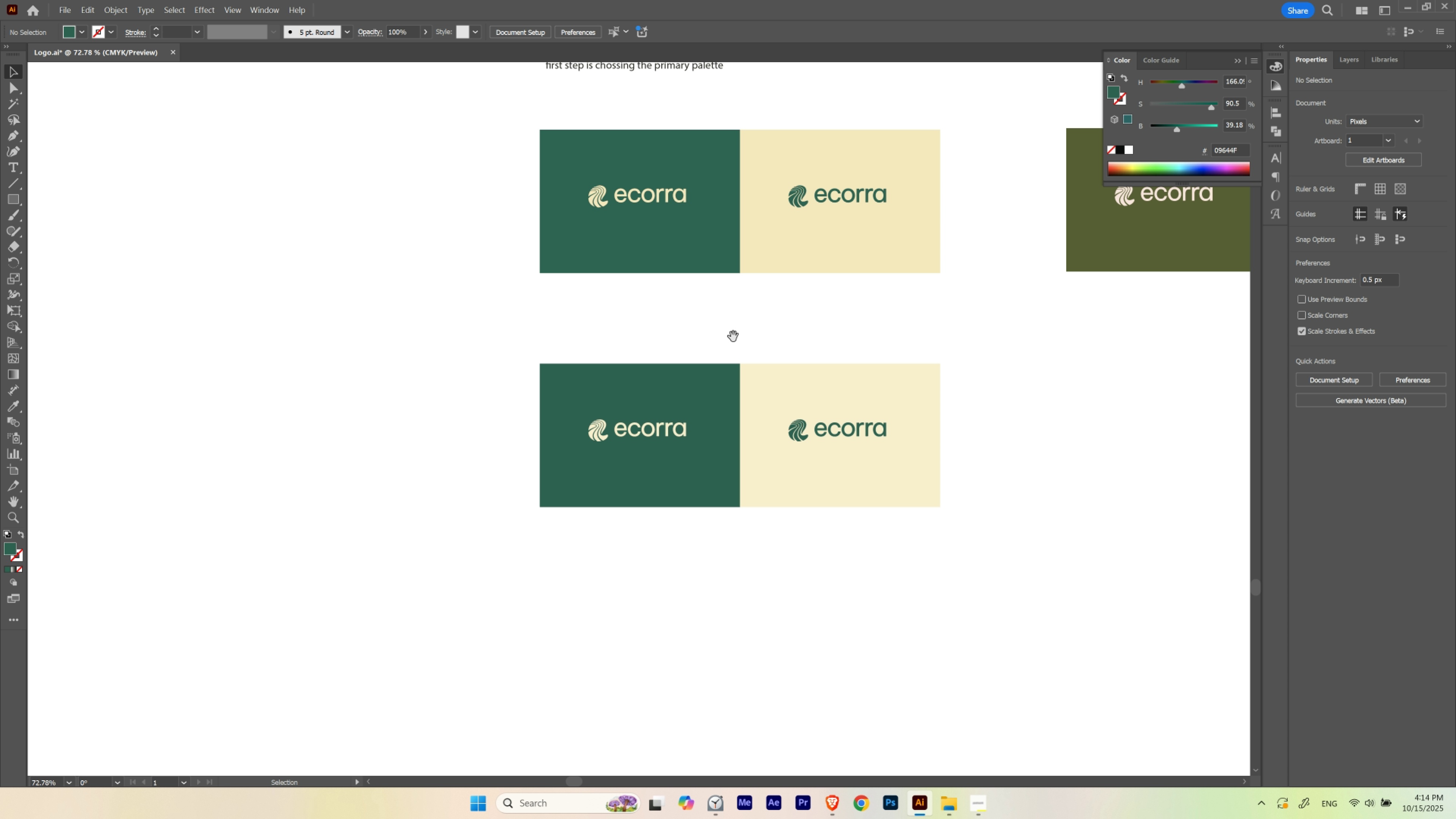 
hold_key(key=Space, duration=5.03)
 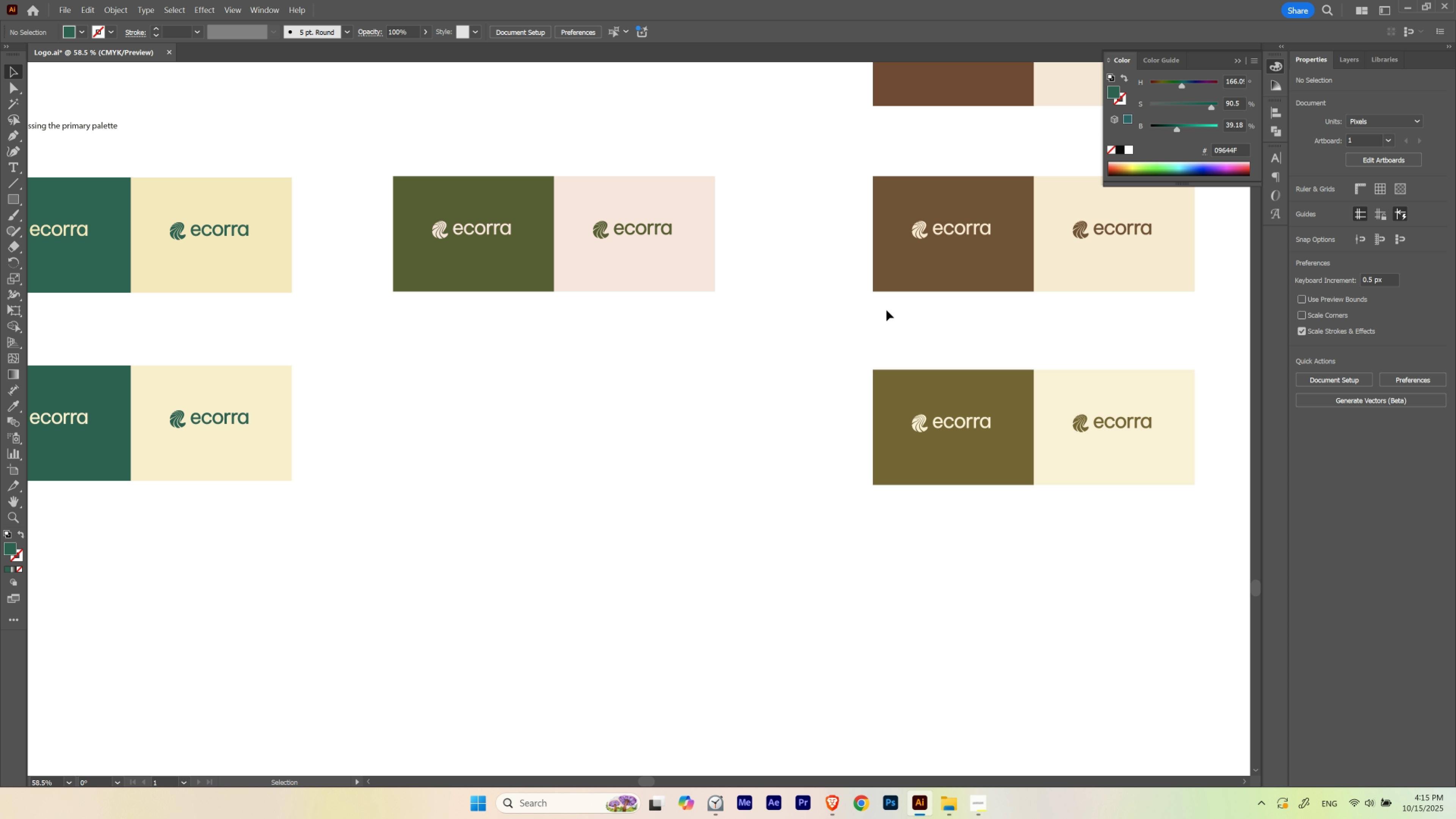 
hold_key(key=ControlLeft, duration=0.58)
 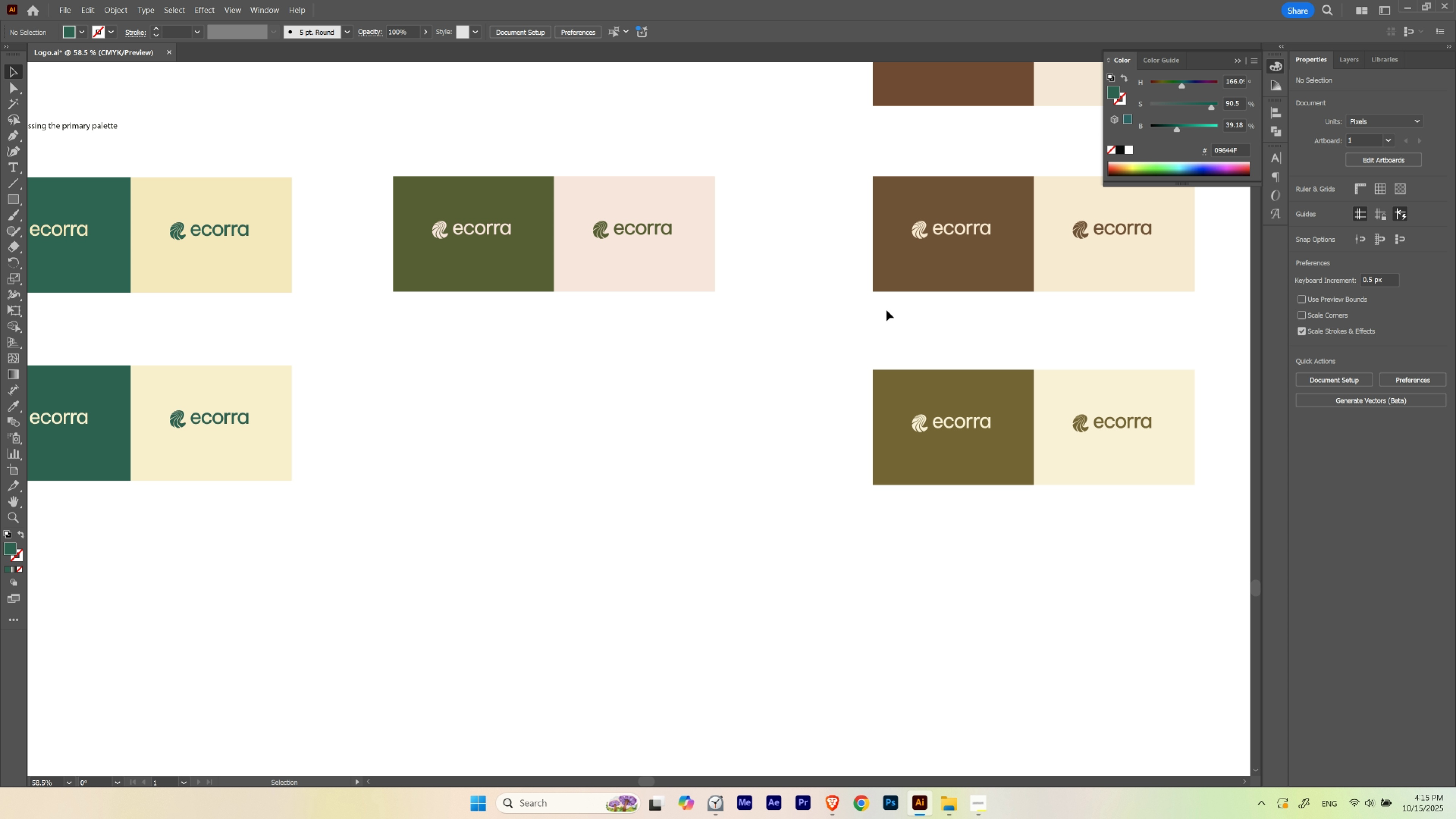 
key(V)
 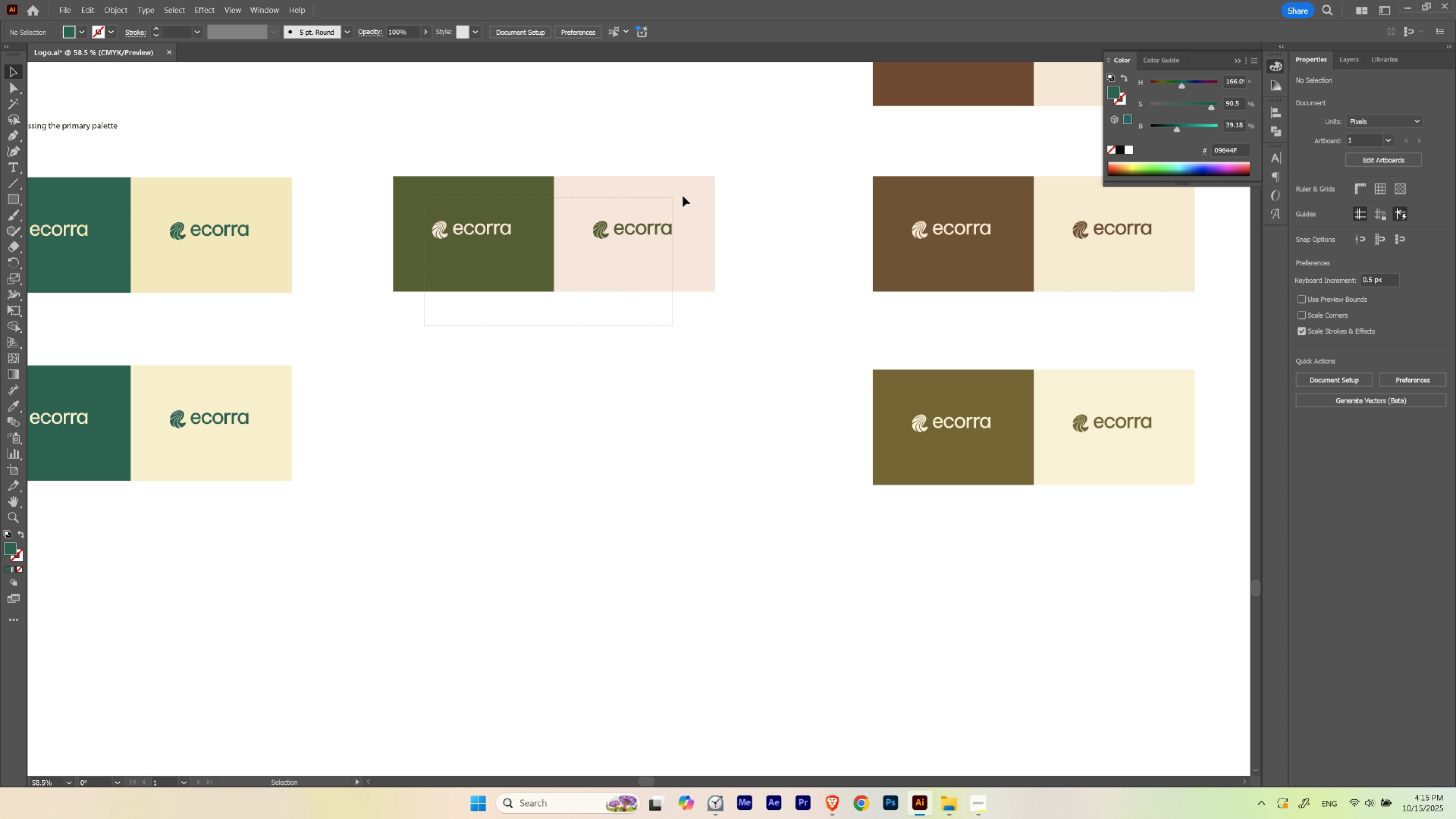 
hold_key(key=Space, duration=0.42)
 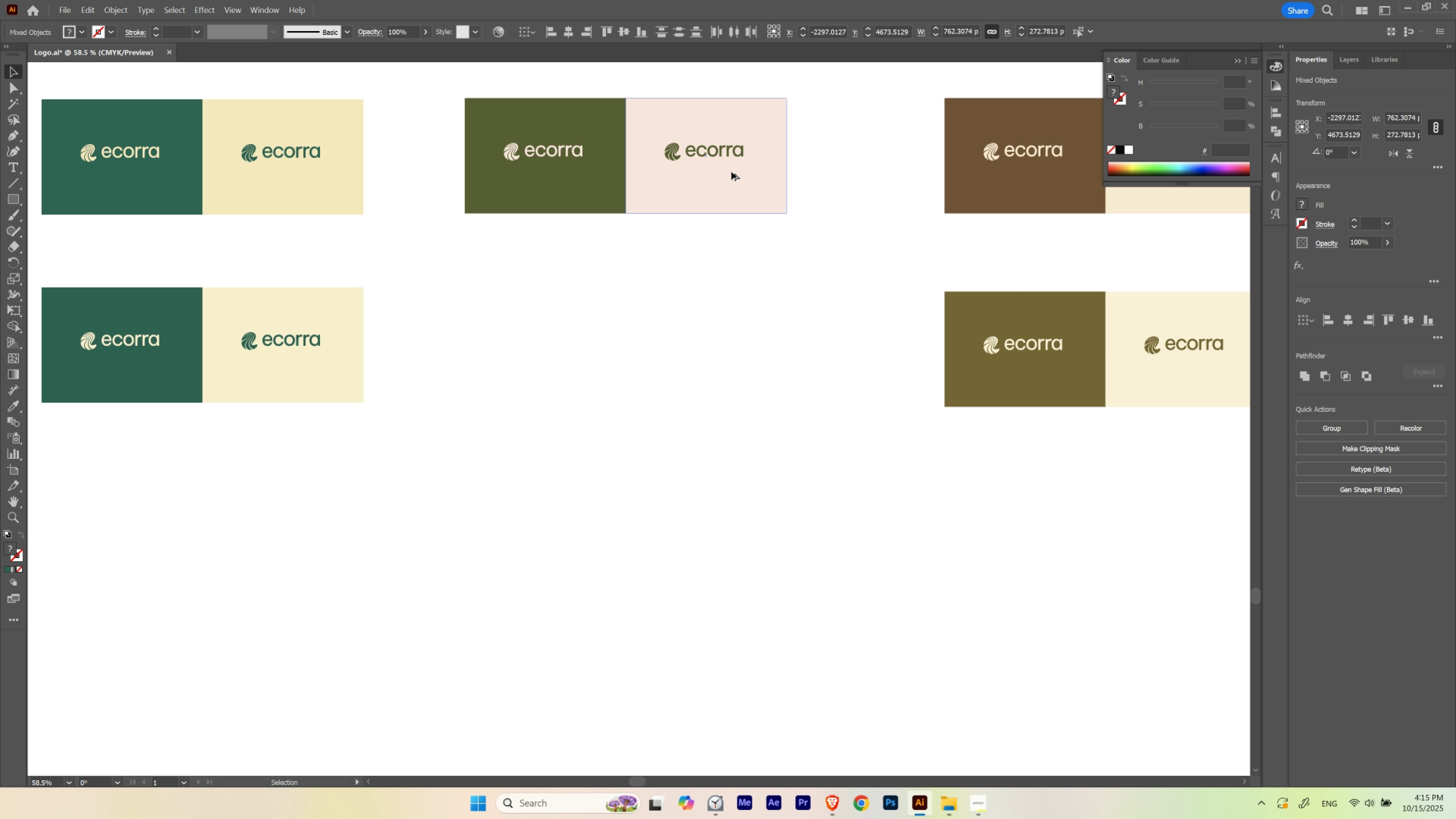 
hold_key(key=AltLeft, duration=0.72)
 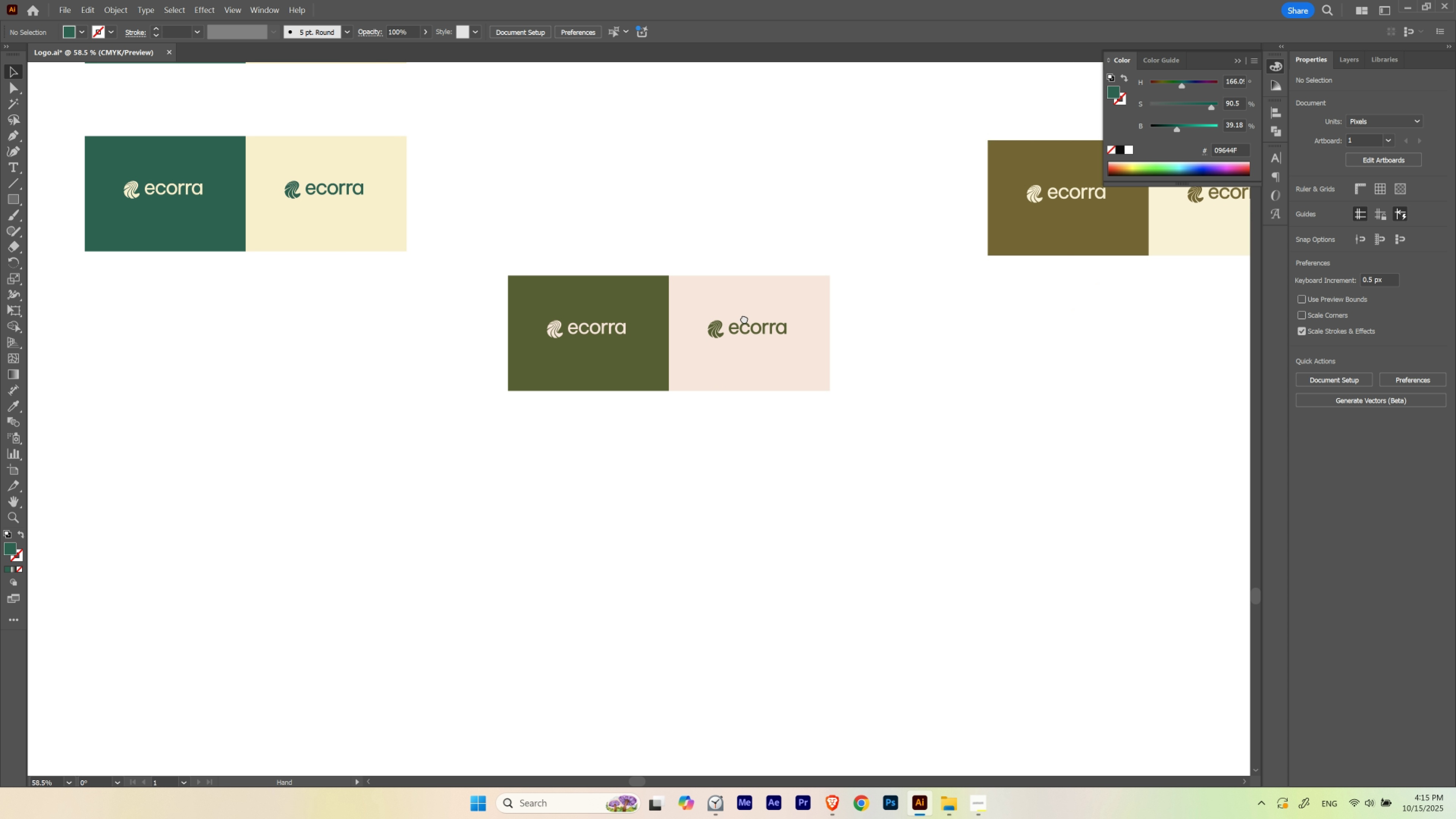 
hold_key(key=ShiftLeft, duration=0.54)
 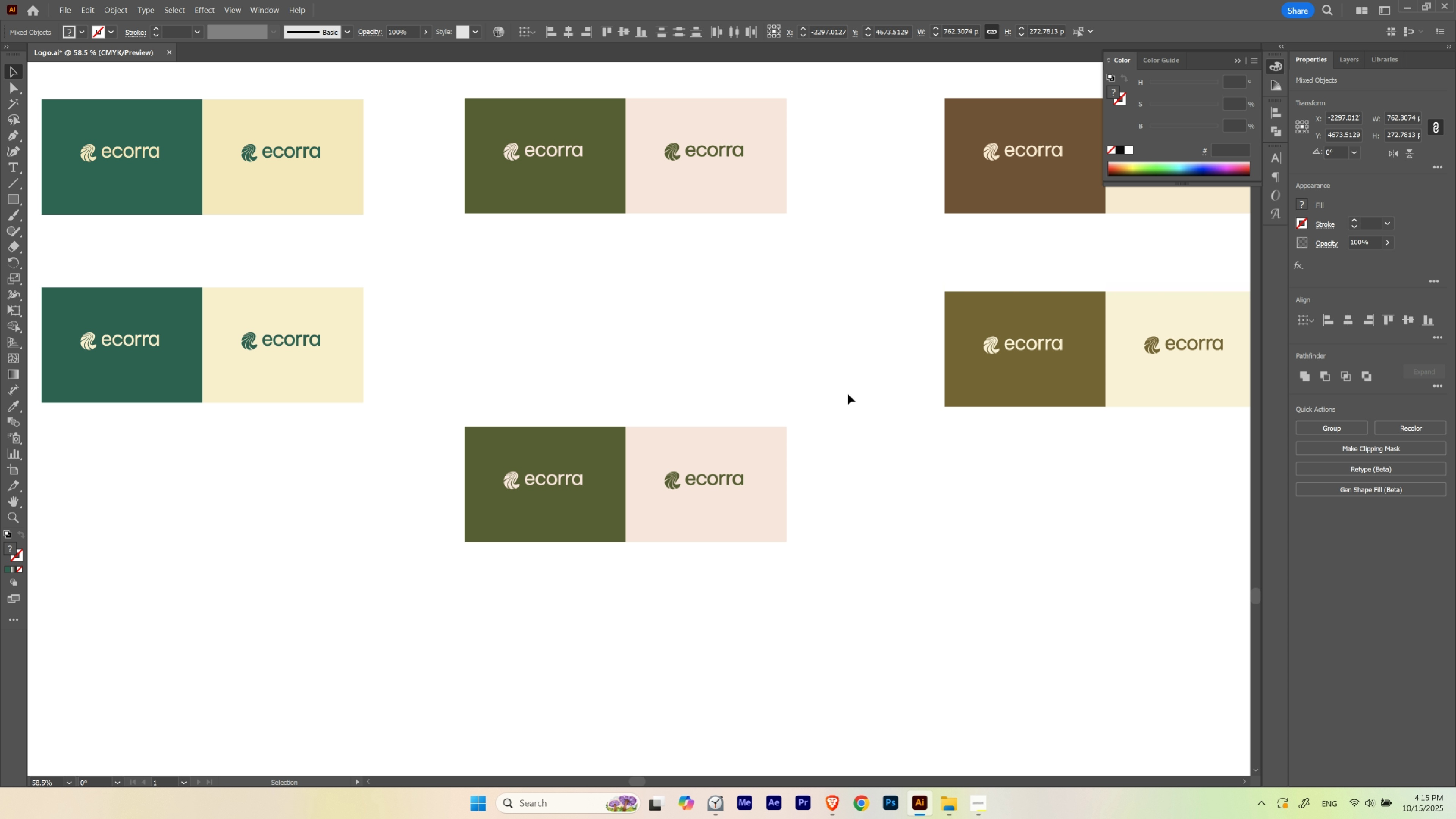 
left_click([848, 393])
 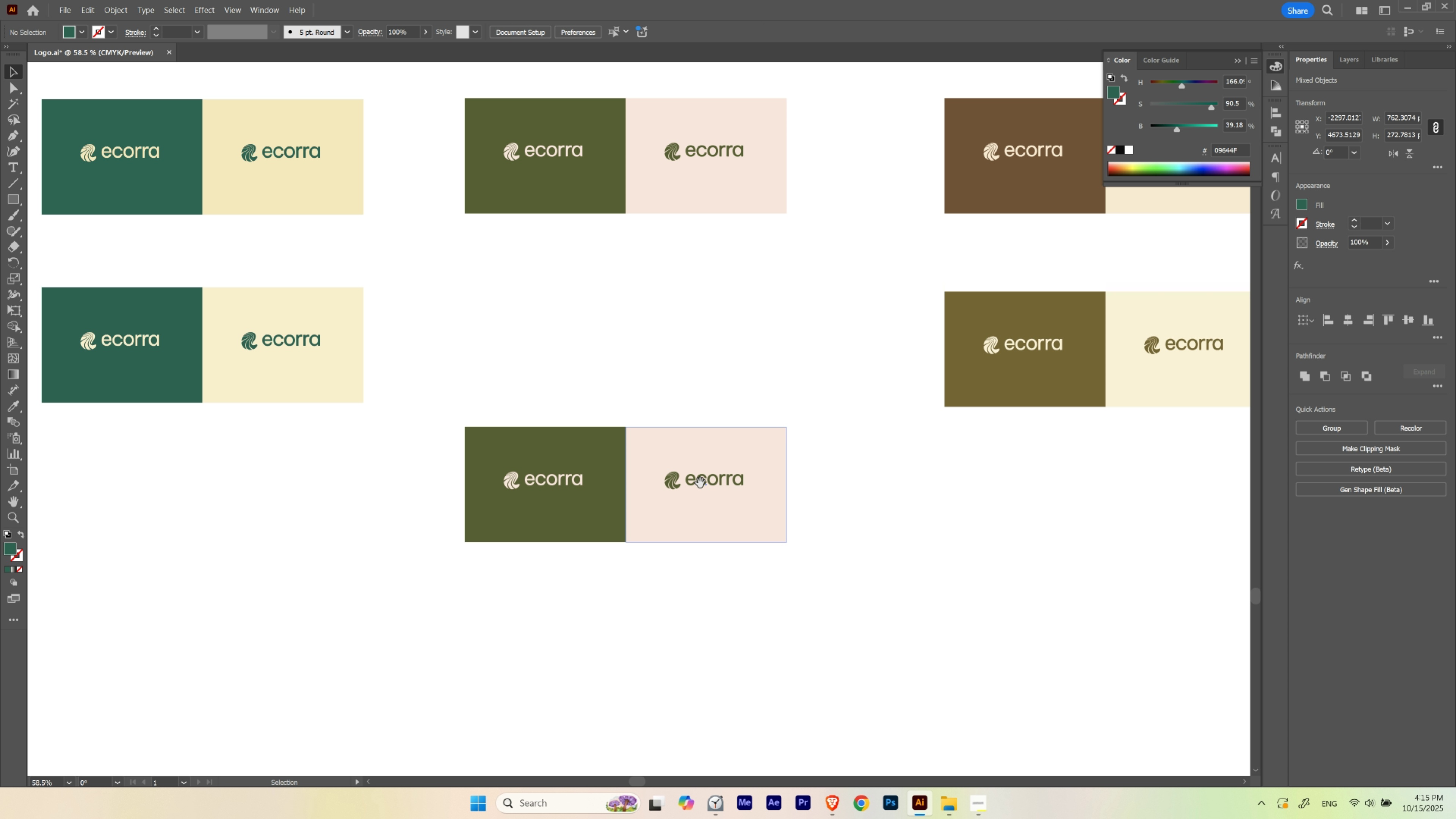 
hold_key(key=Space, duration=0.92)
 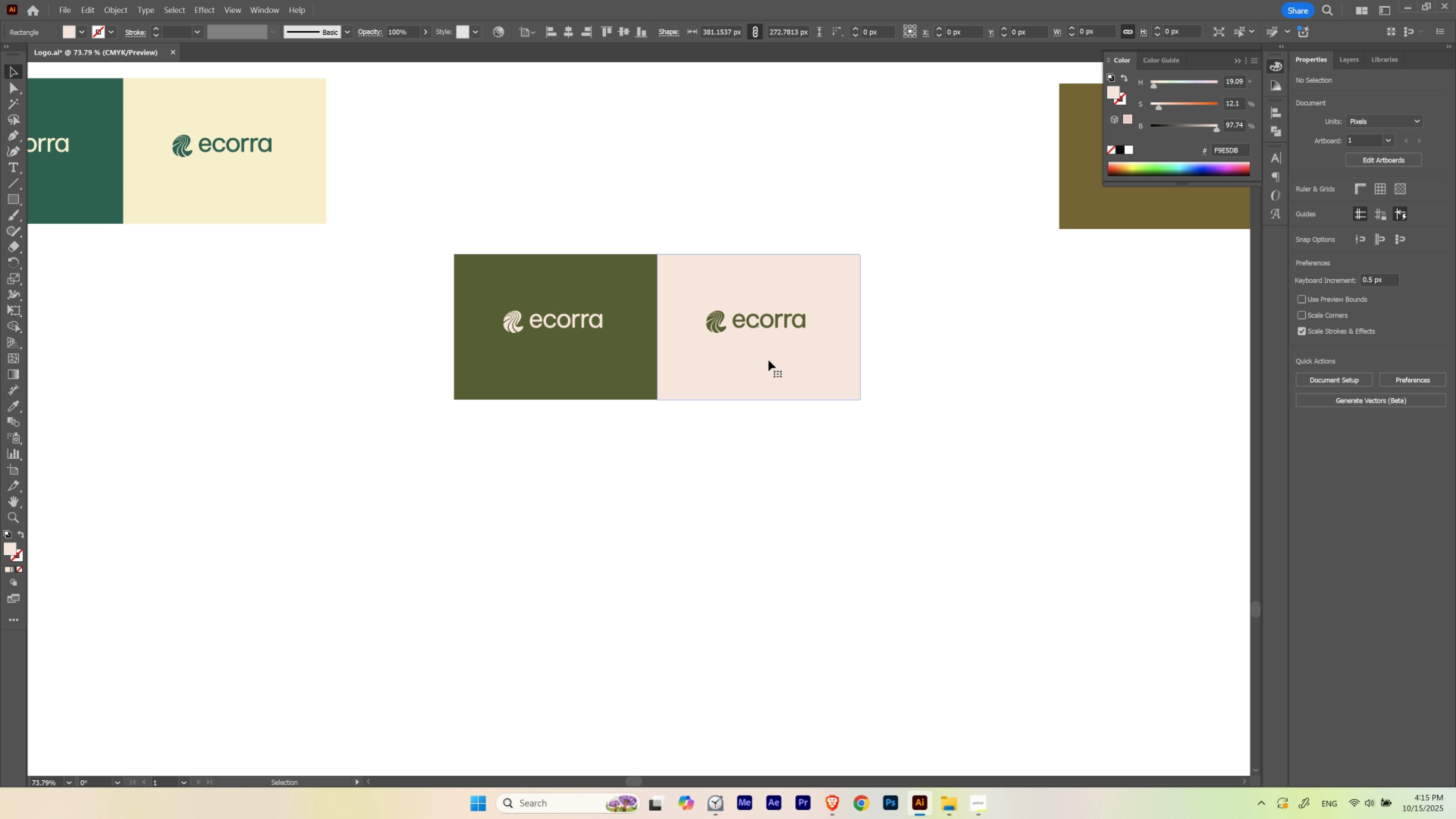 
hold_key(key=ControlLeft, duration=0.49)
 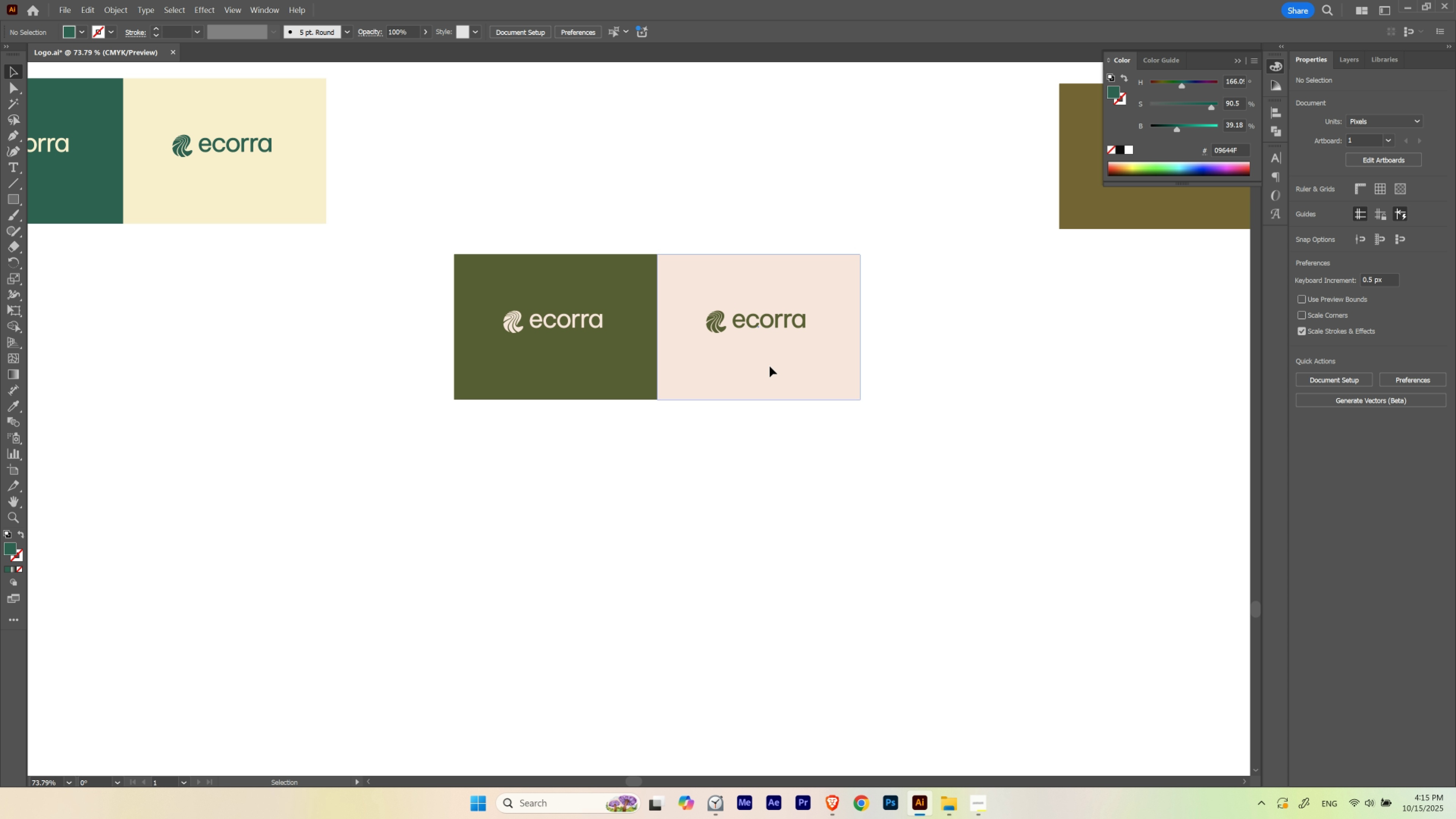 
left_click([770, 366])
 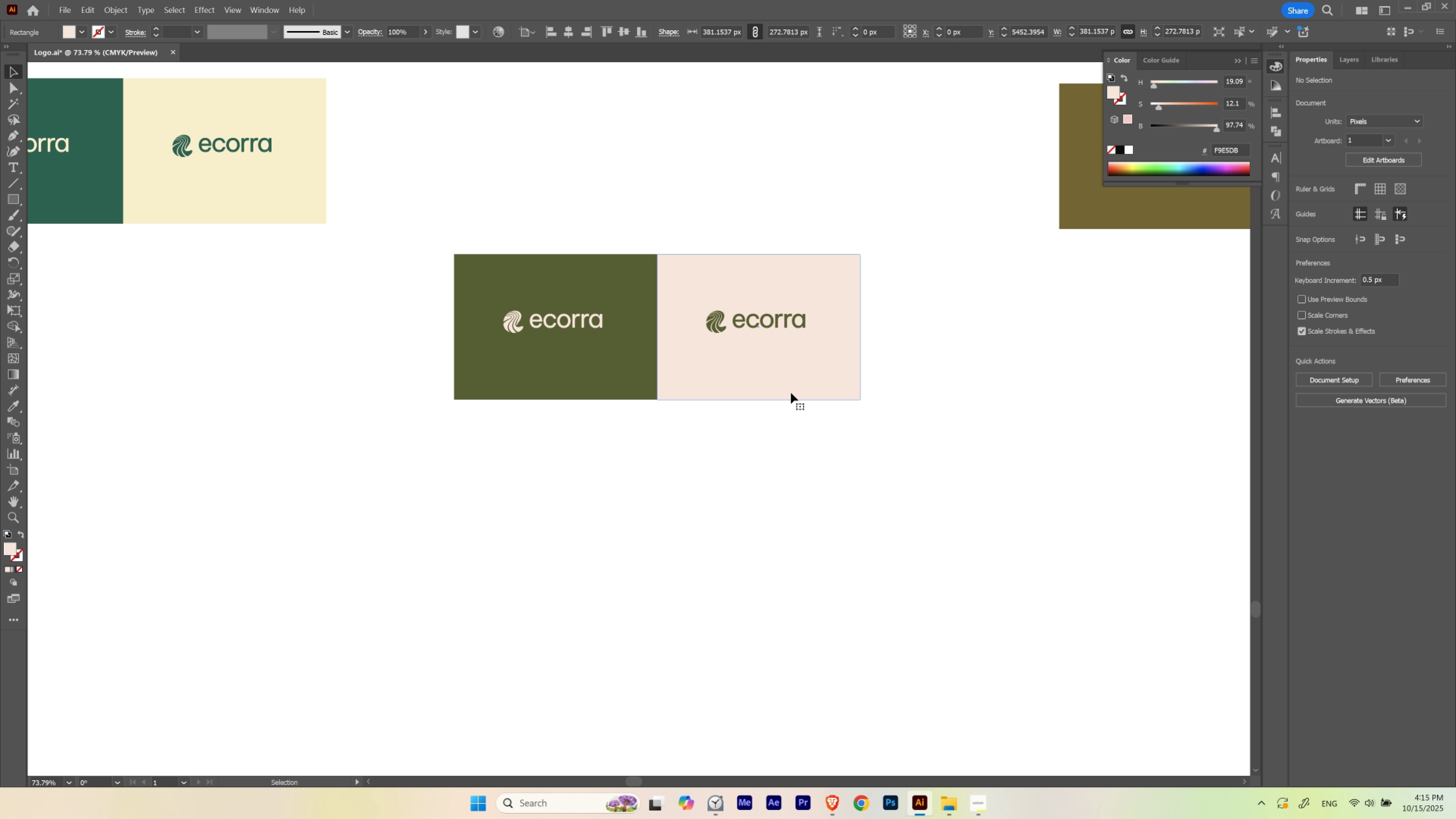 
key(Control+ControlLeft)
 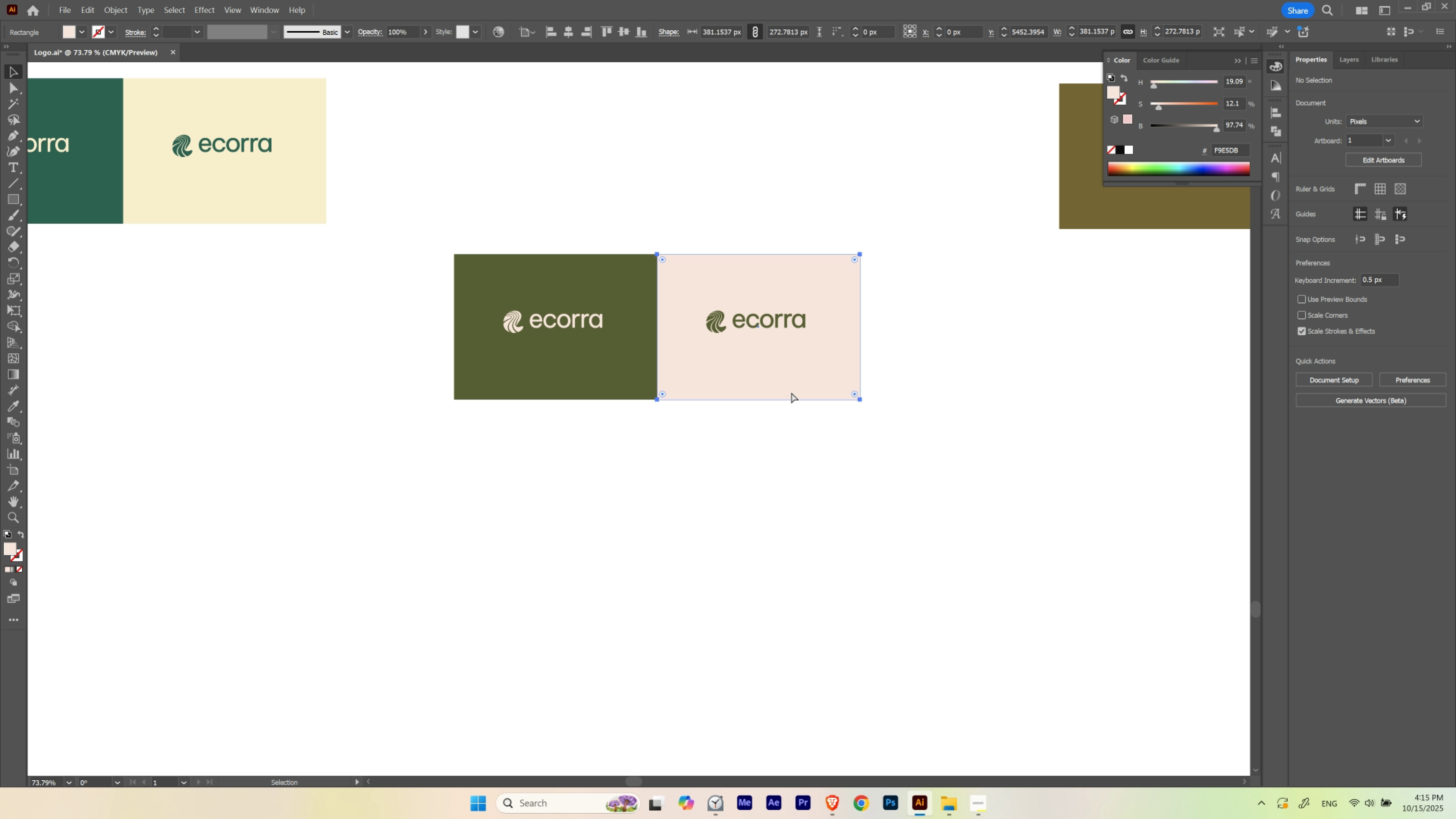 
key(Control+H)
 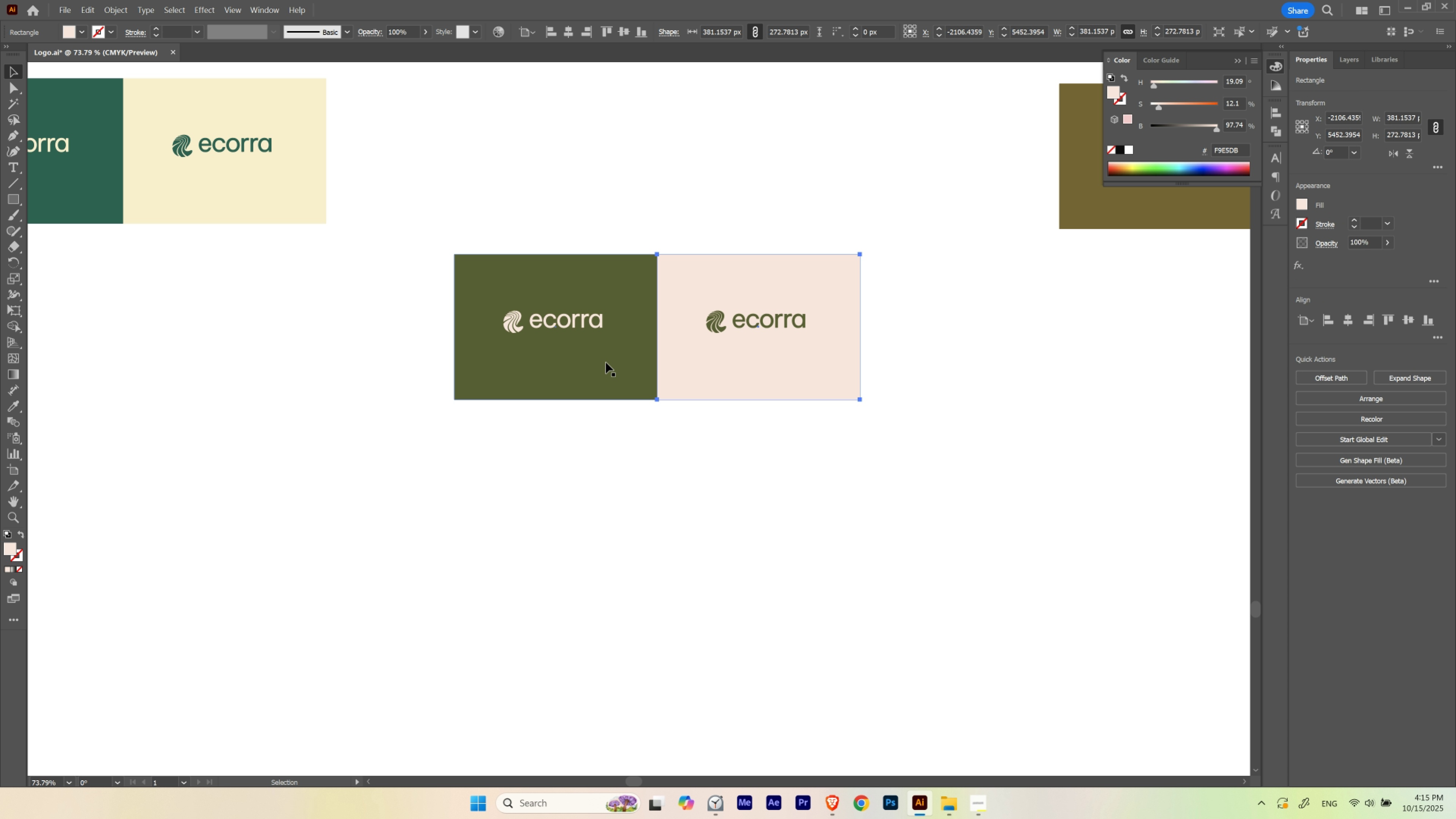 
hold_key(key=ShiftLeft, duration=0.98)
left_click([508, 325])
 